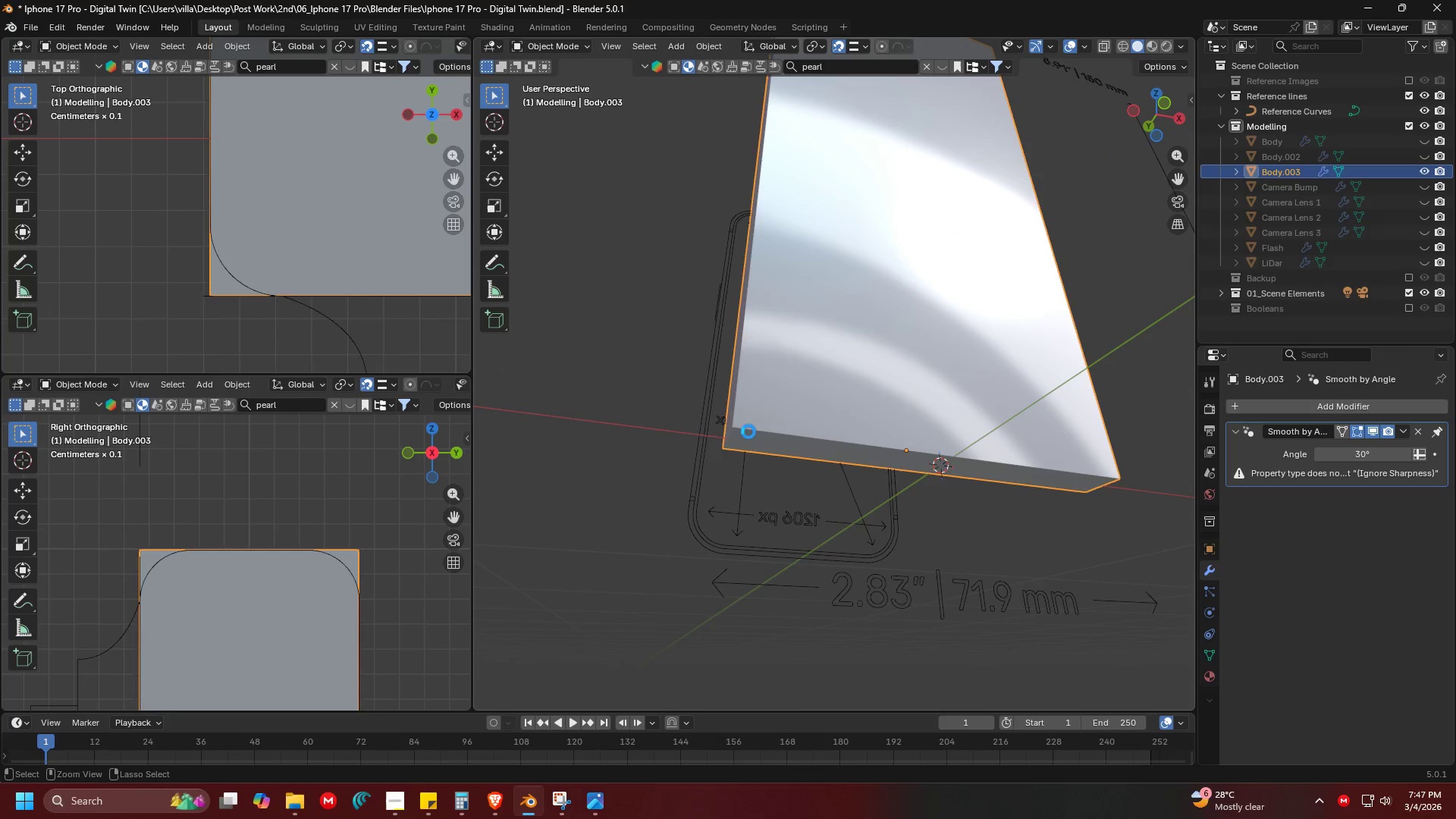 
key(Shift+ShiftLeft)
 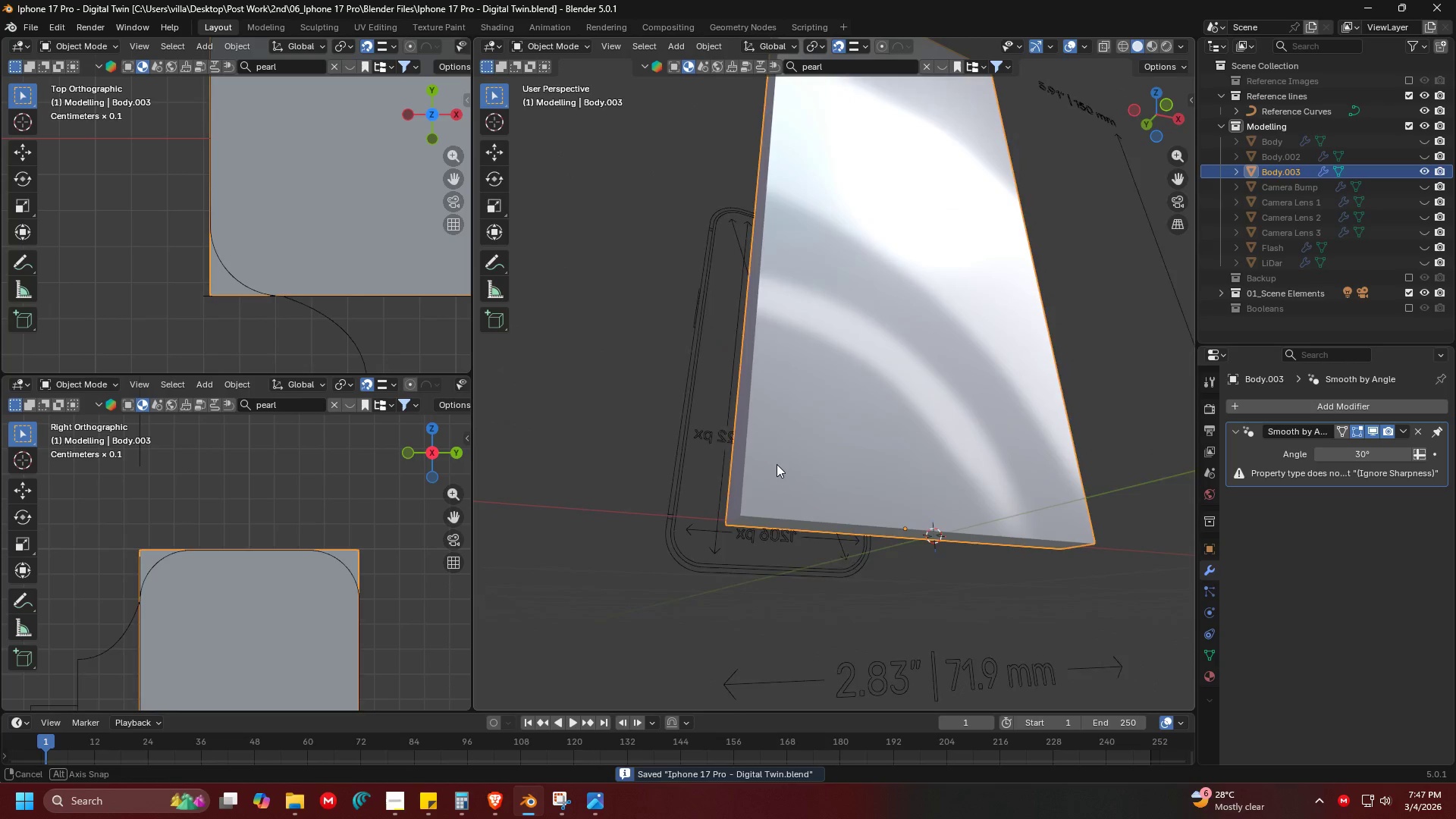 
key(1)
 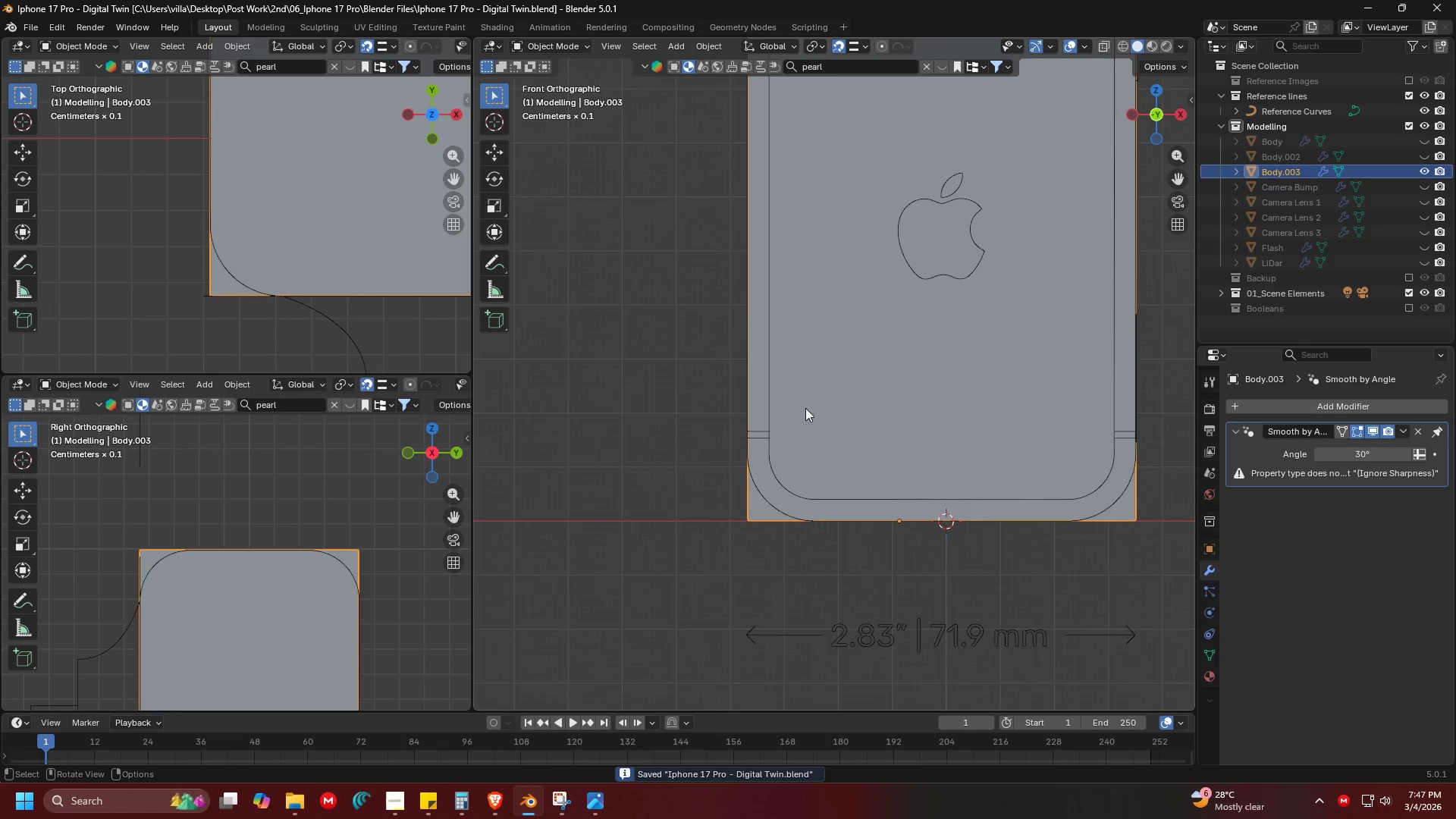 
key(Shift+ShiftLeft)
 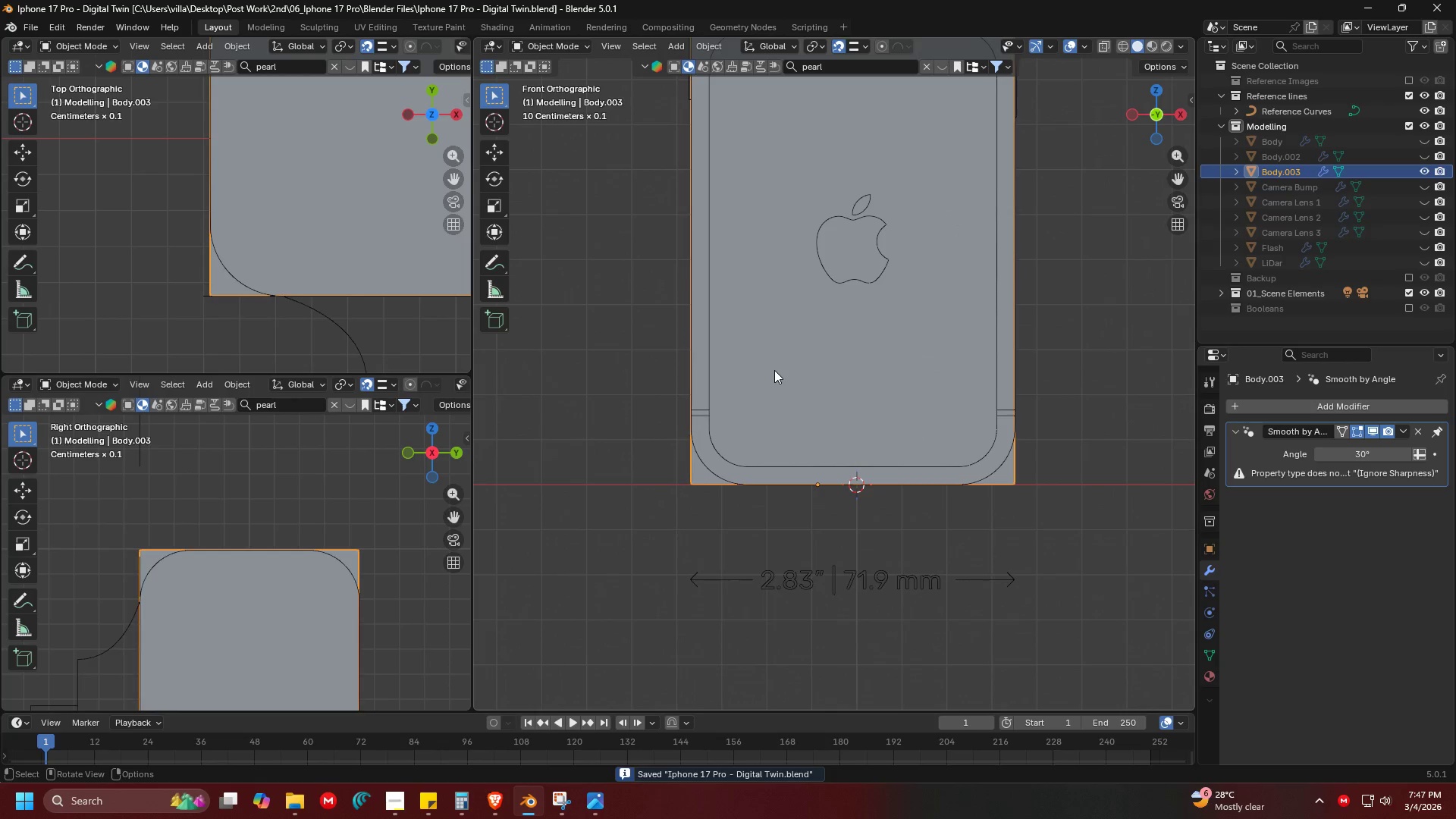 
key(Tab)
 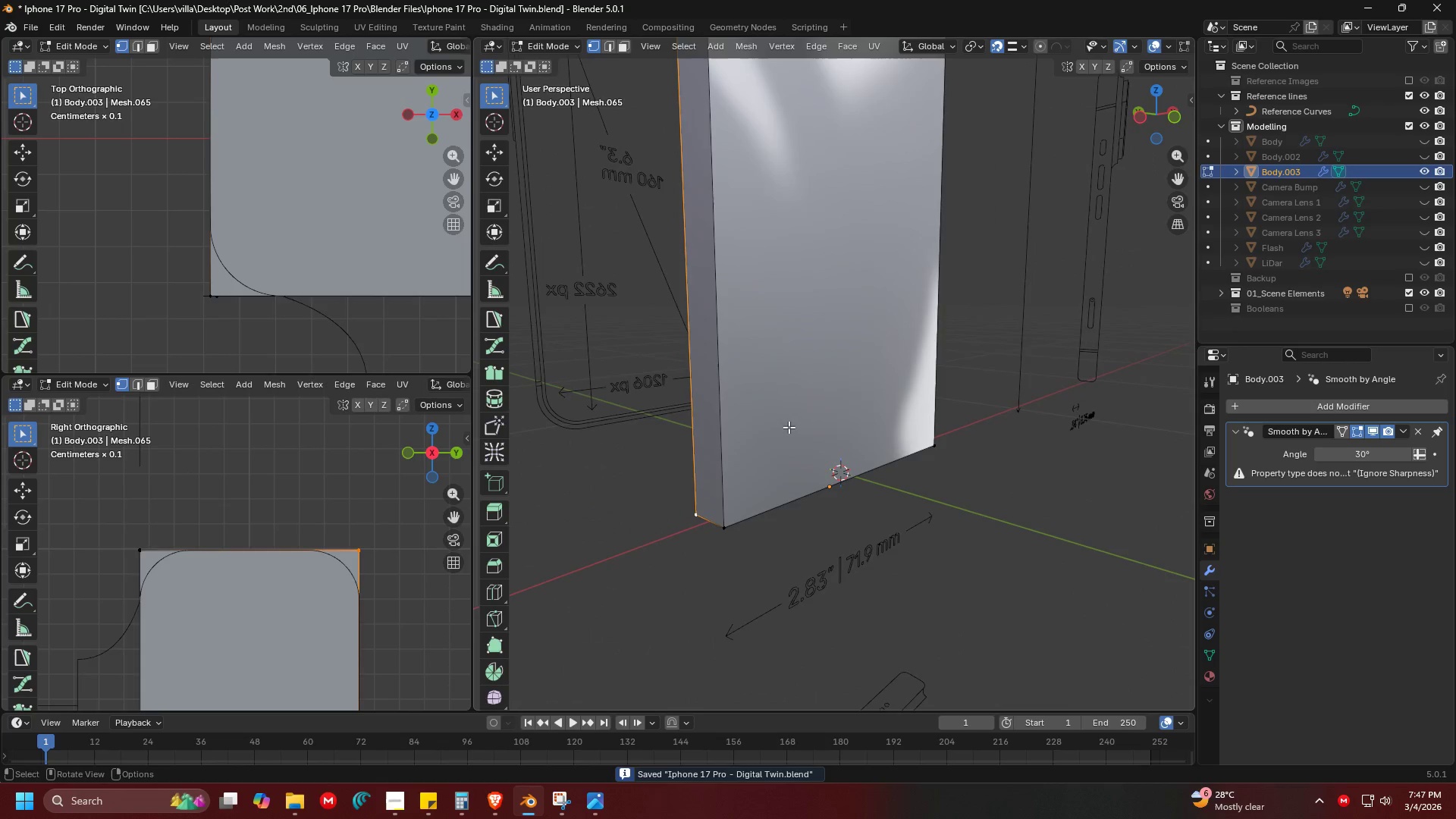 
scroll: coordinate [774, 370], scroll_direction: down, amount: 1.0
 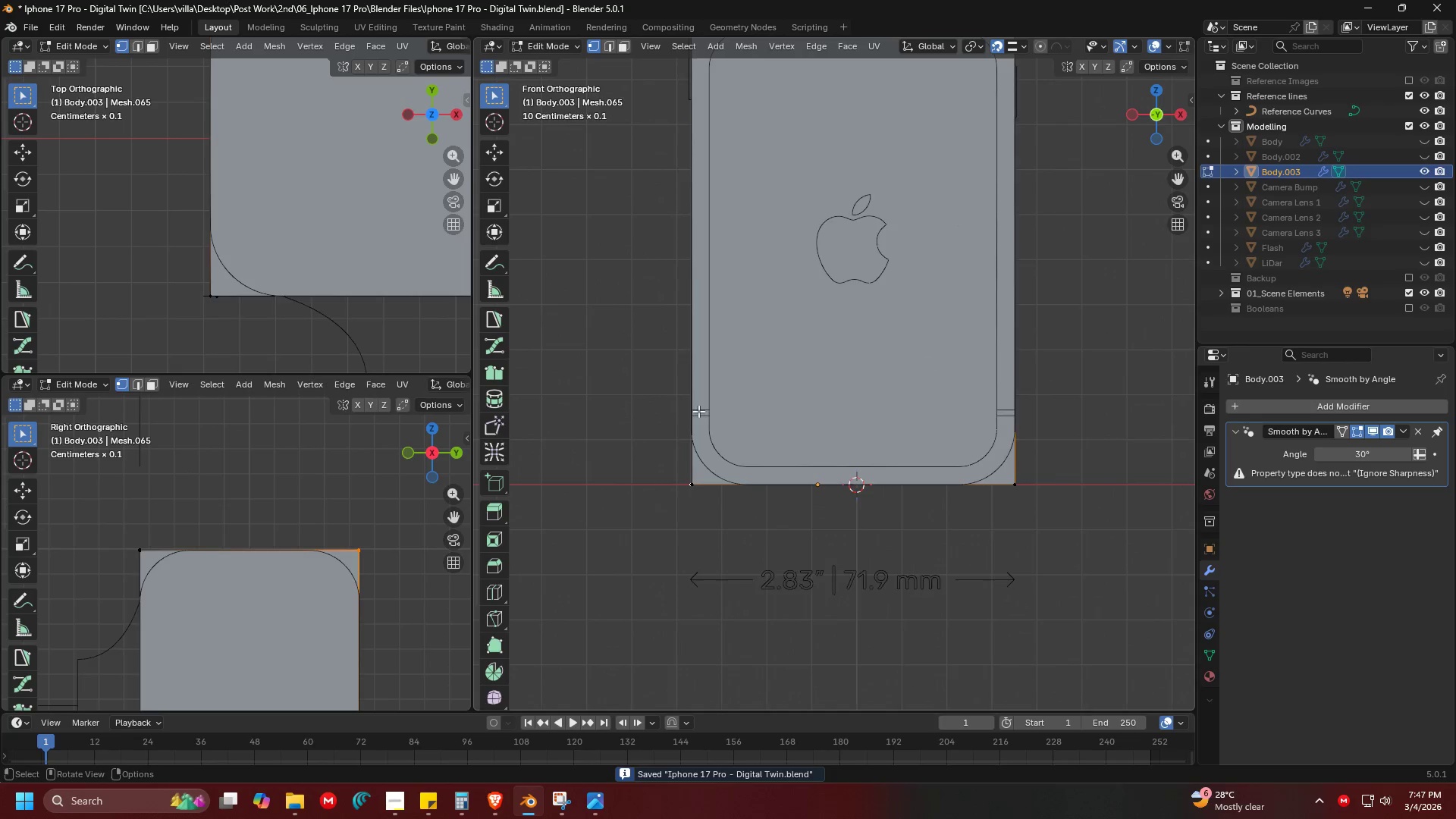 
key(Tab)
 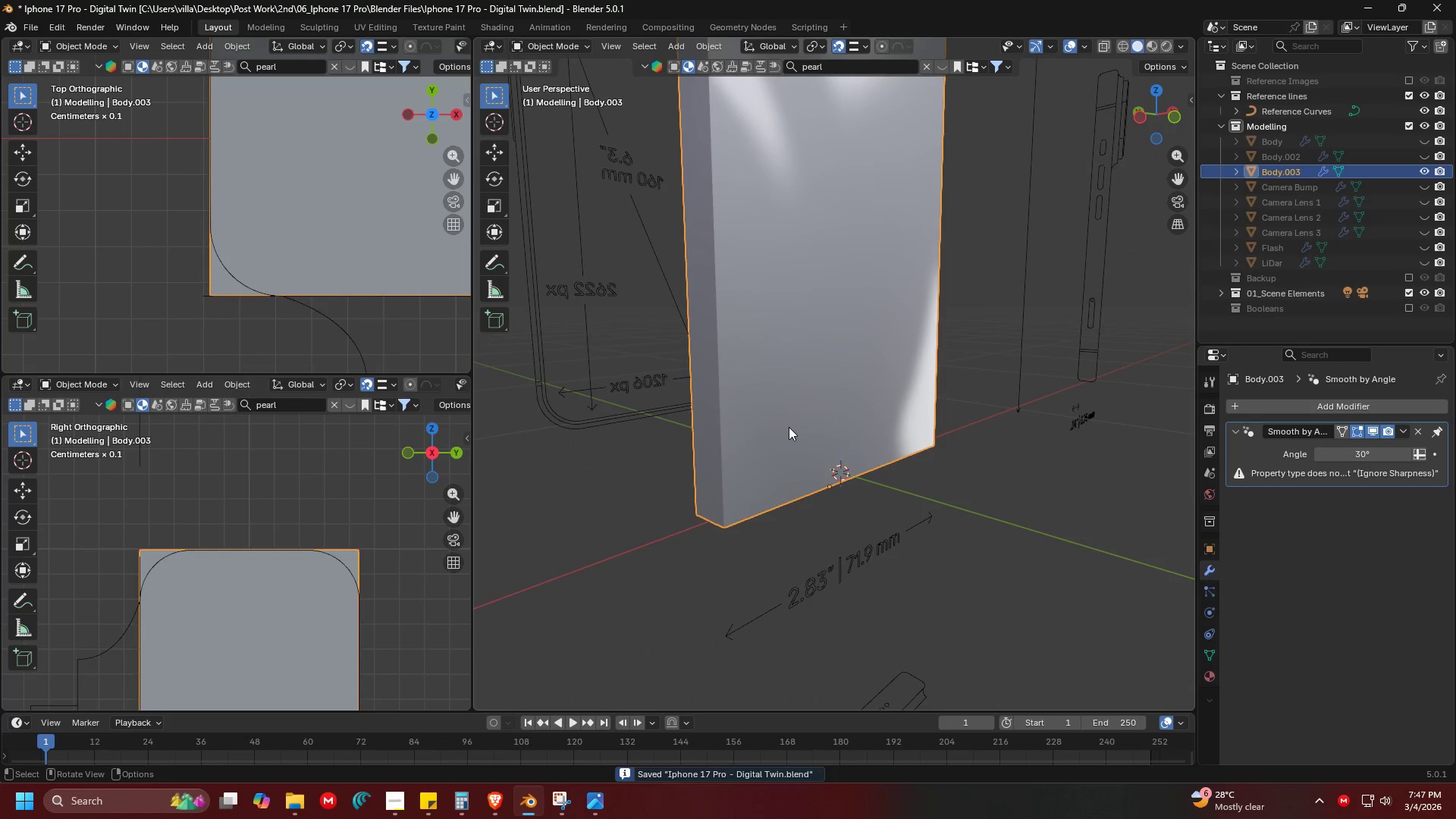 
key(Control+ControlLeft)
 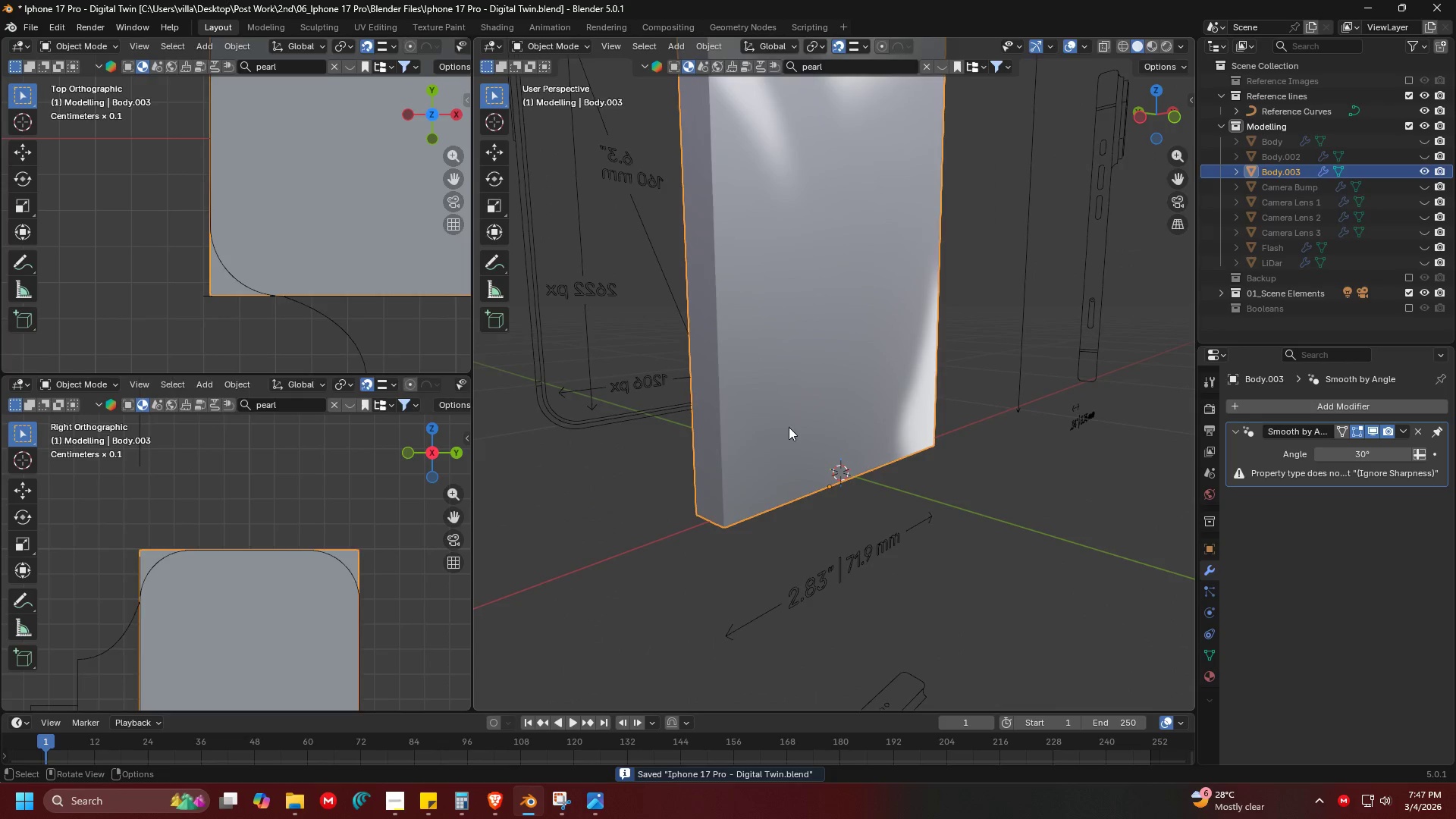 
key(Tab)
 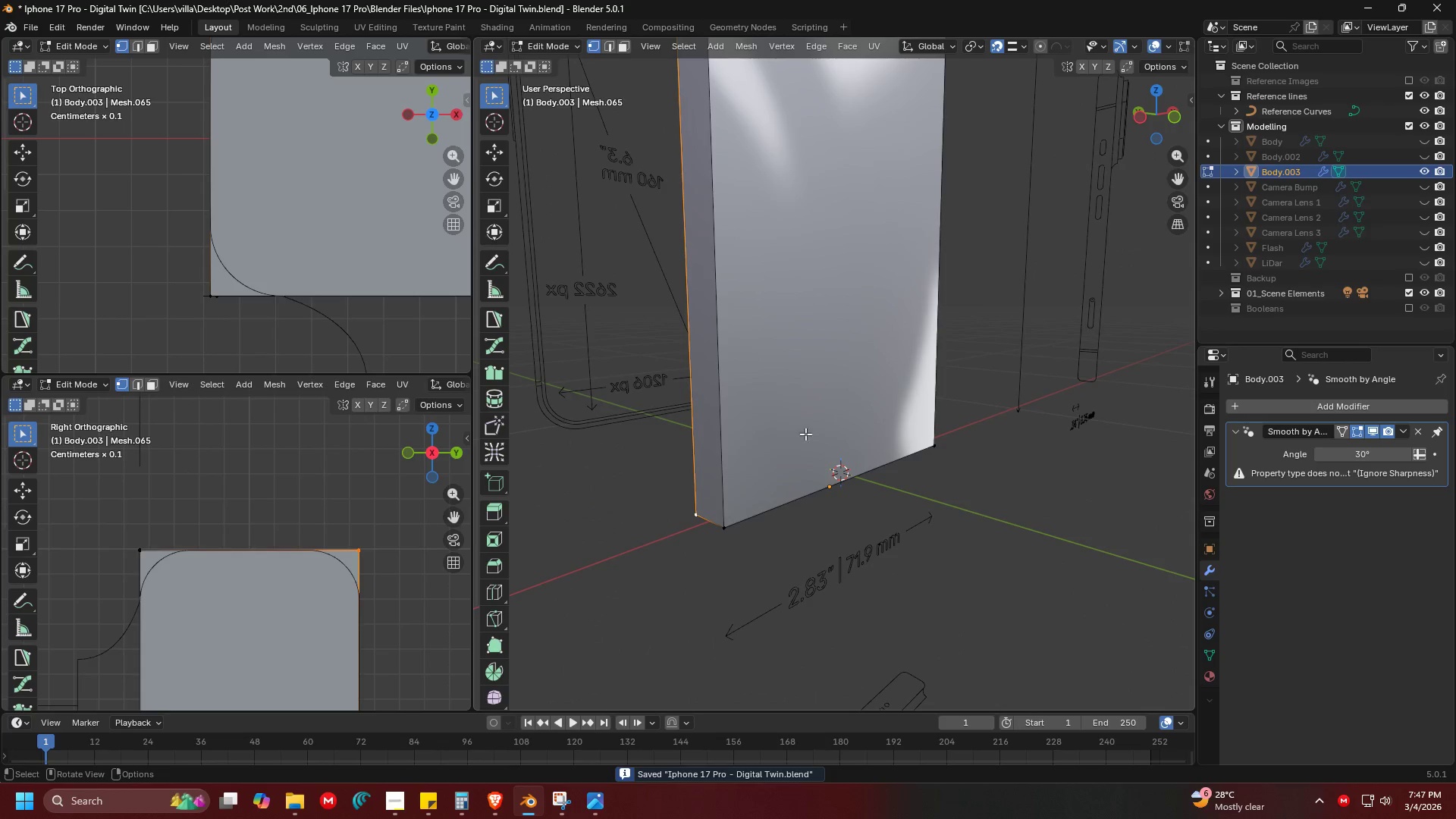 
key(A)
 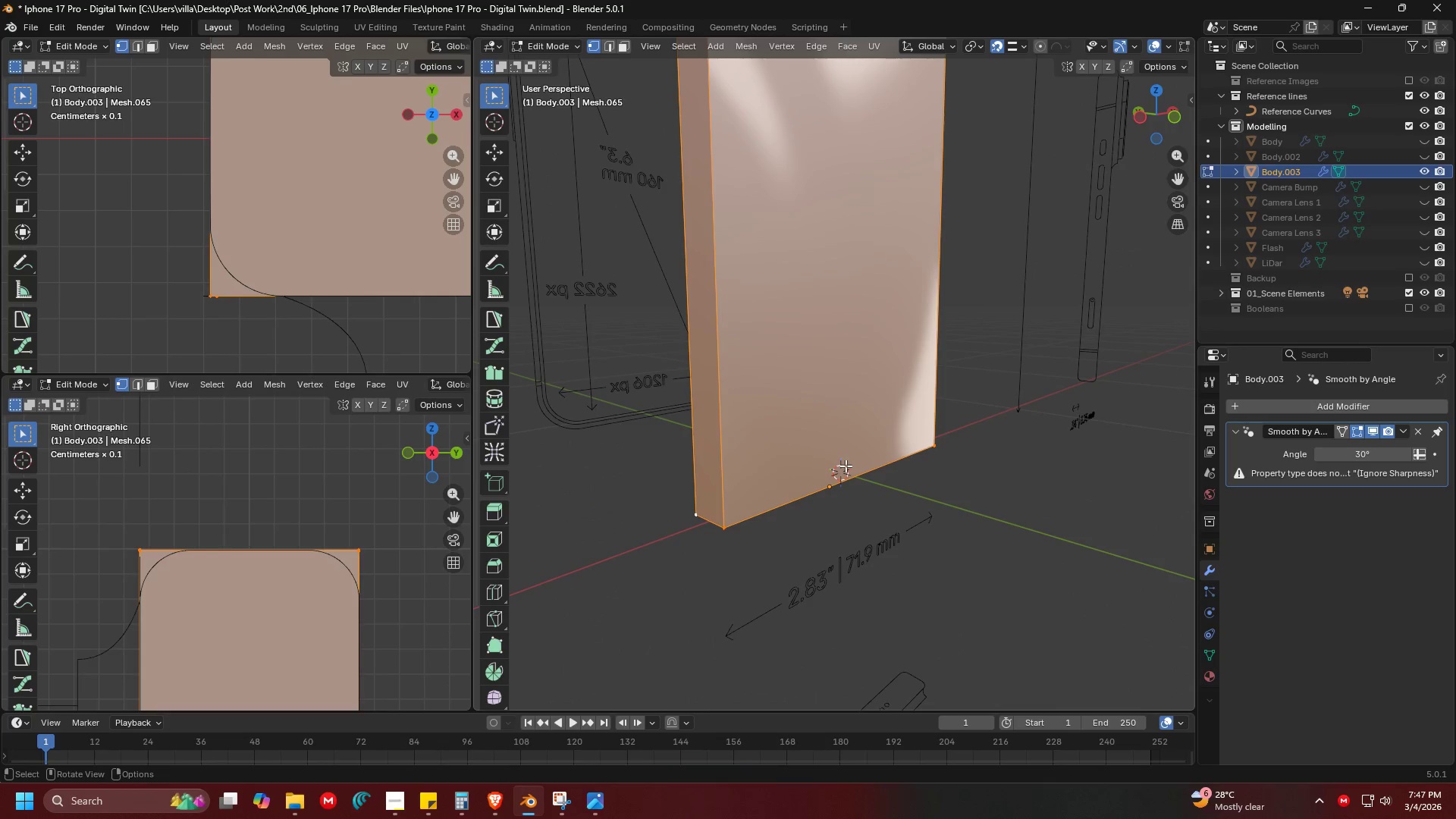 
key(Tab)
 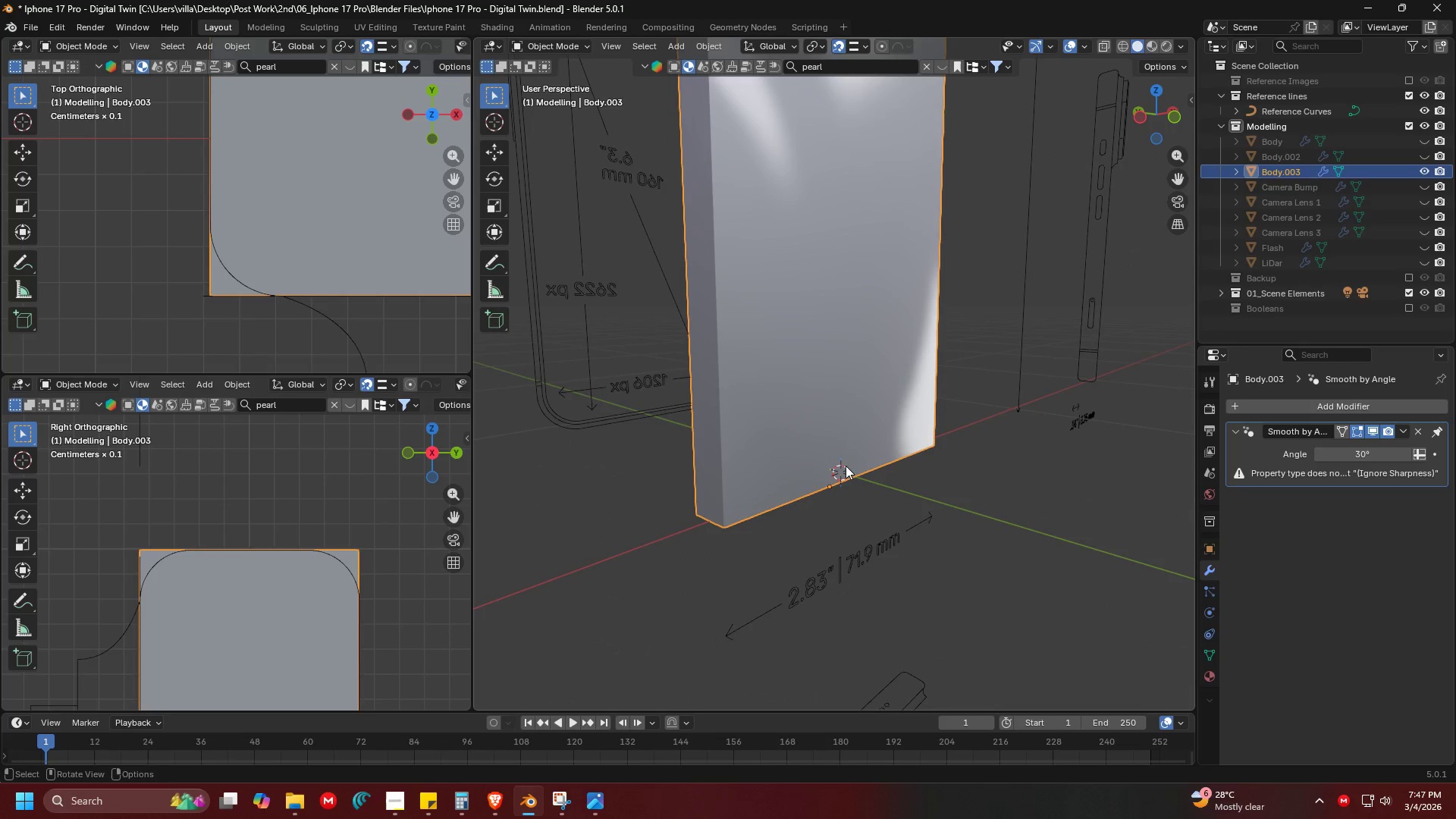 
key(Control+ControlLeft)
 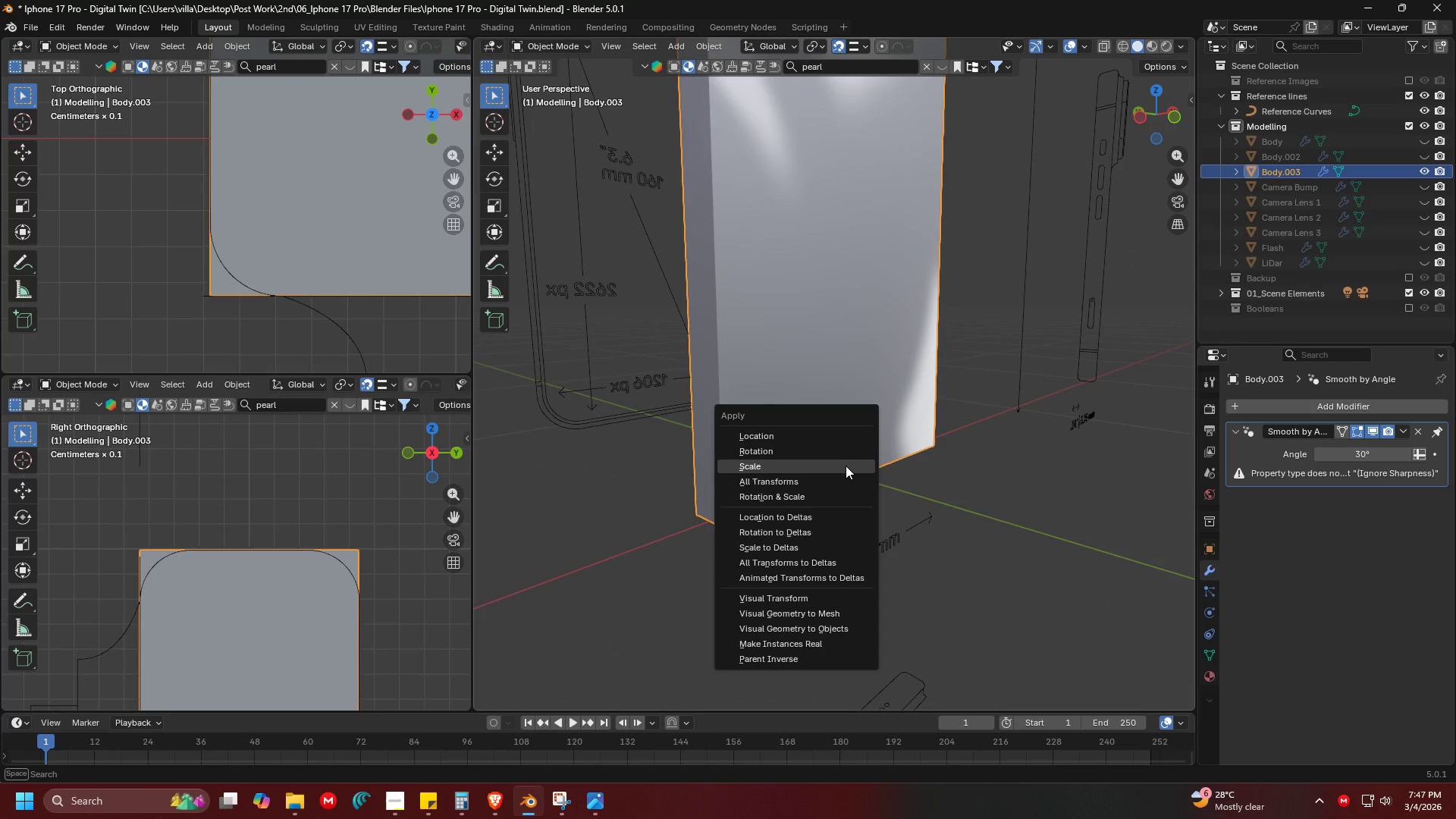 
key(Control+A)
 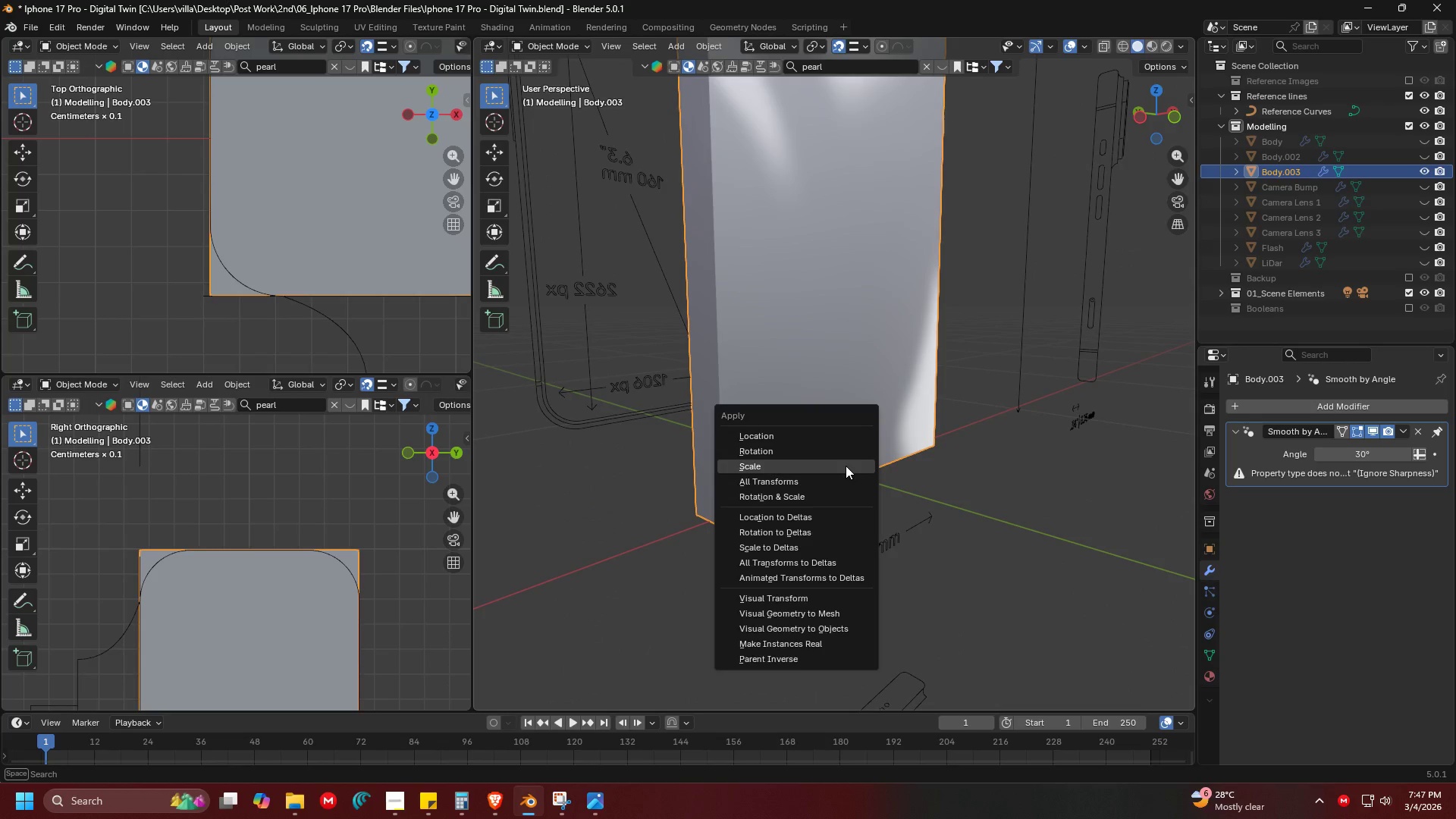 
left_click([846, 466])
 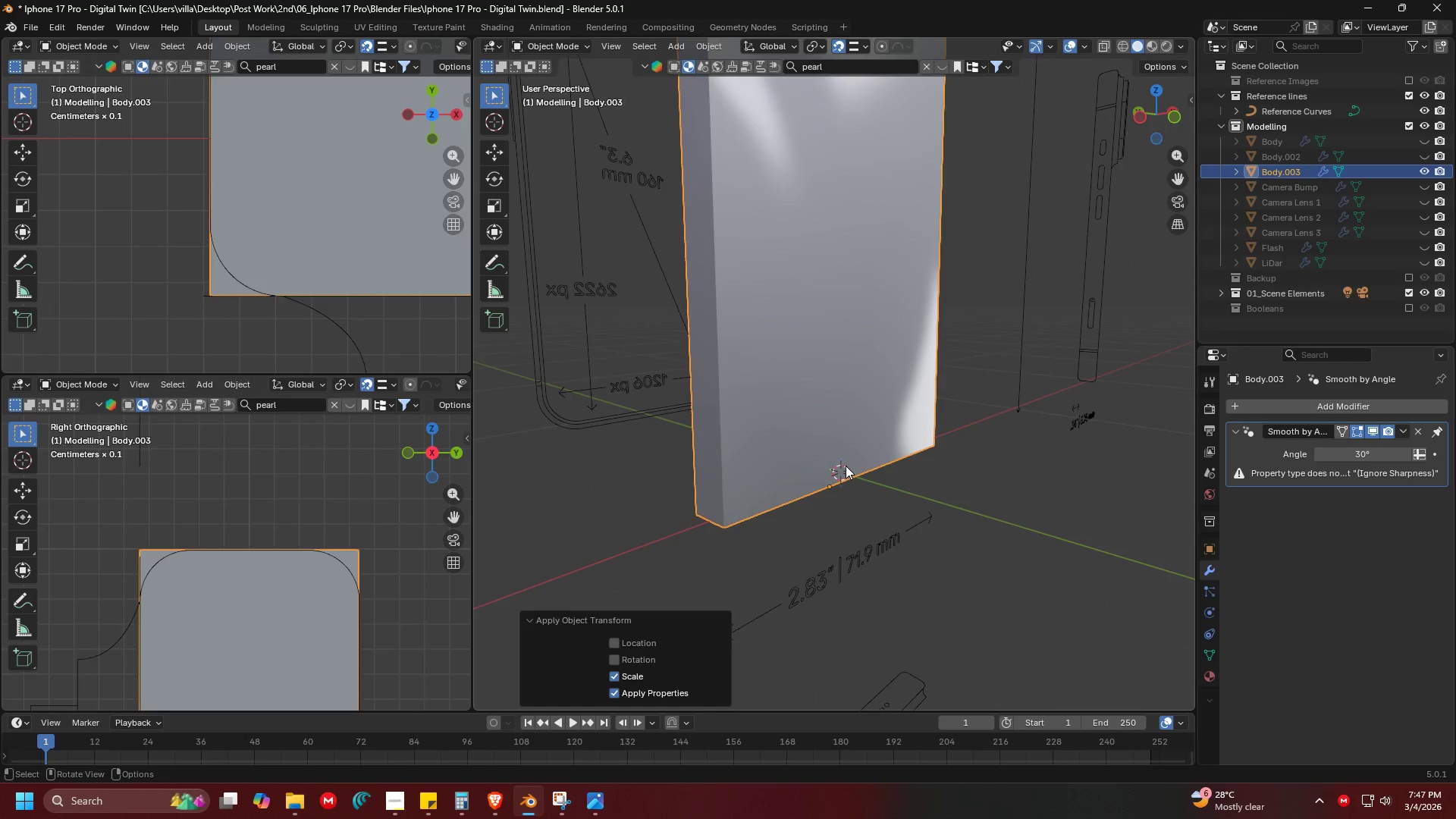 
key(Tab)
 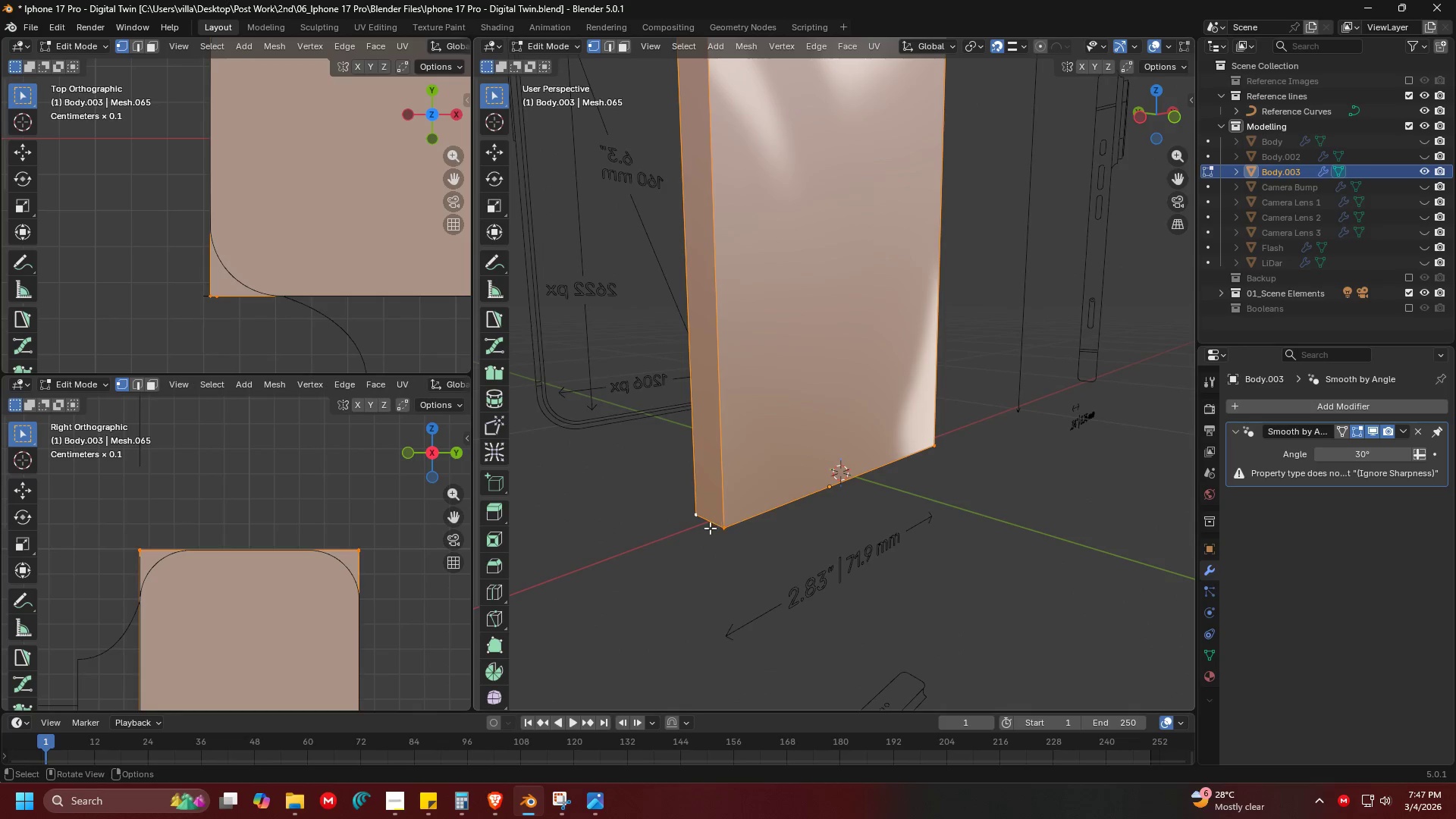 
left_click([710, 528])
 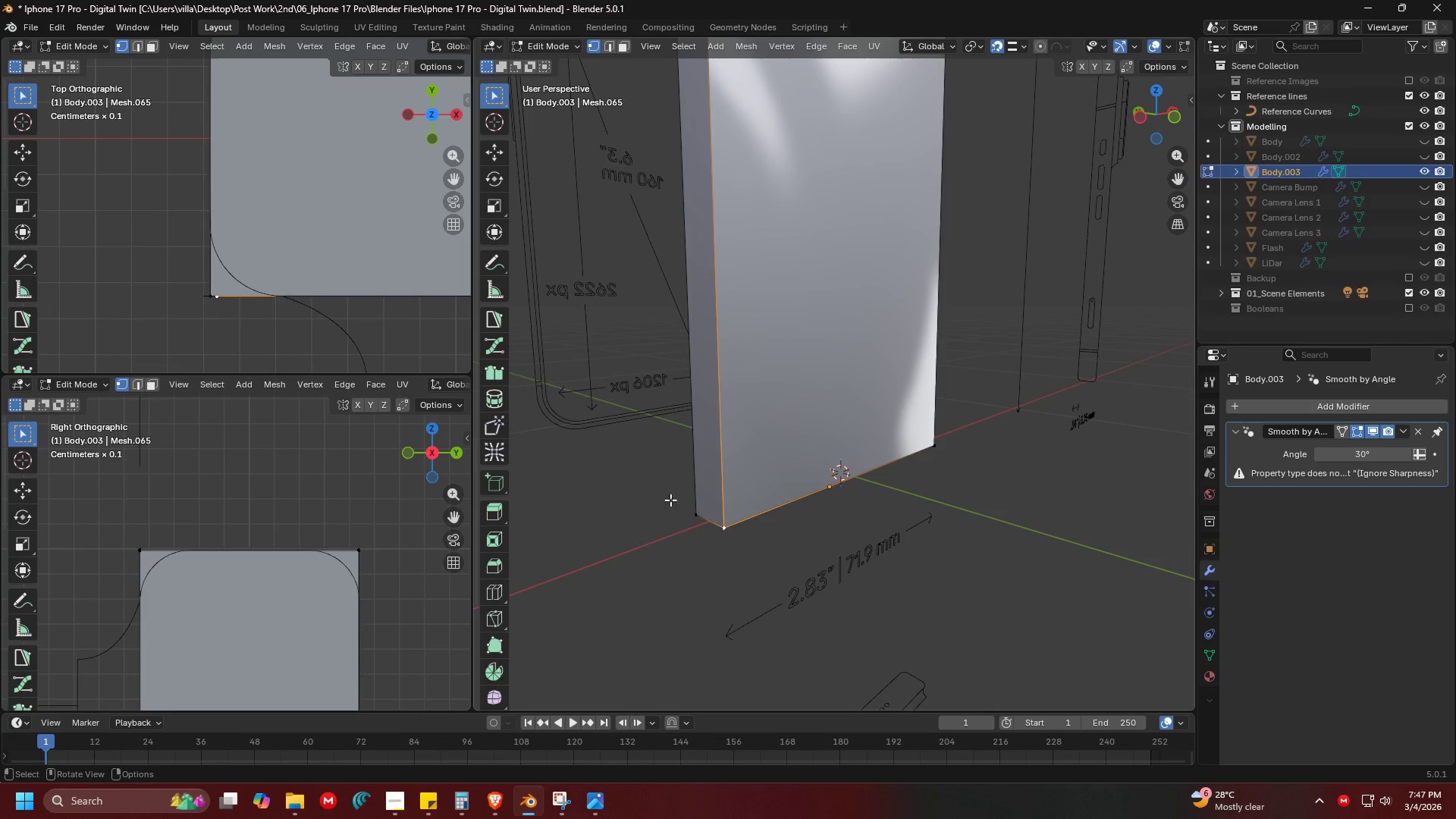 
left_click_drag(start_coordinate=[670, 500], to_coordinate=[808, 572])
 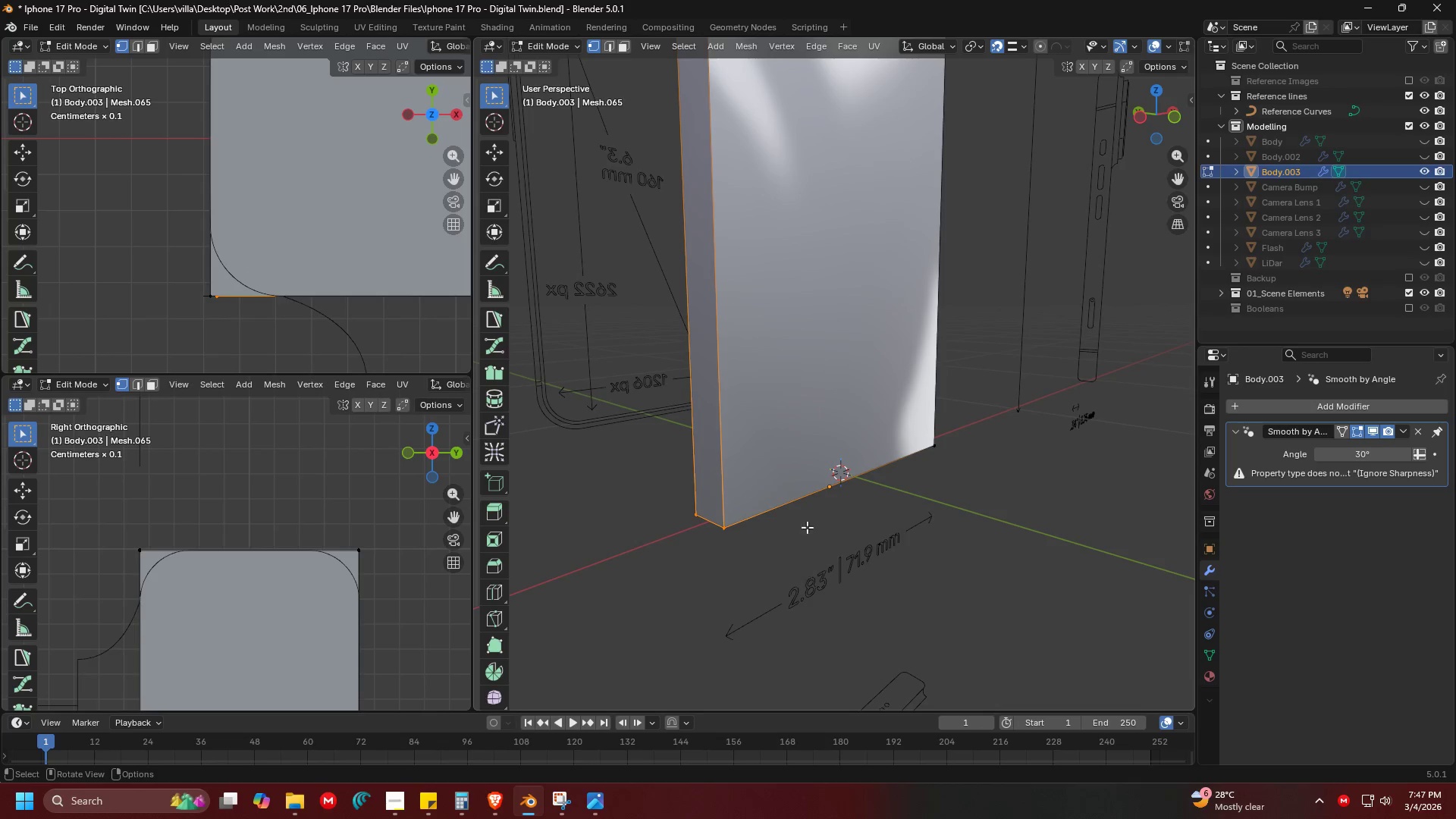 
key(Shift+ShiftLeft)
 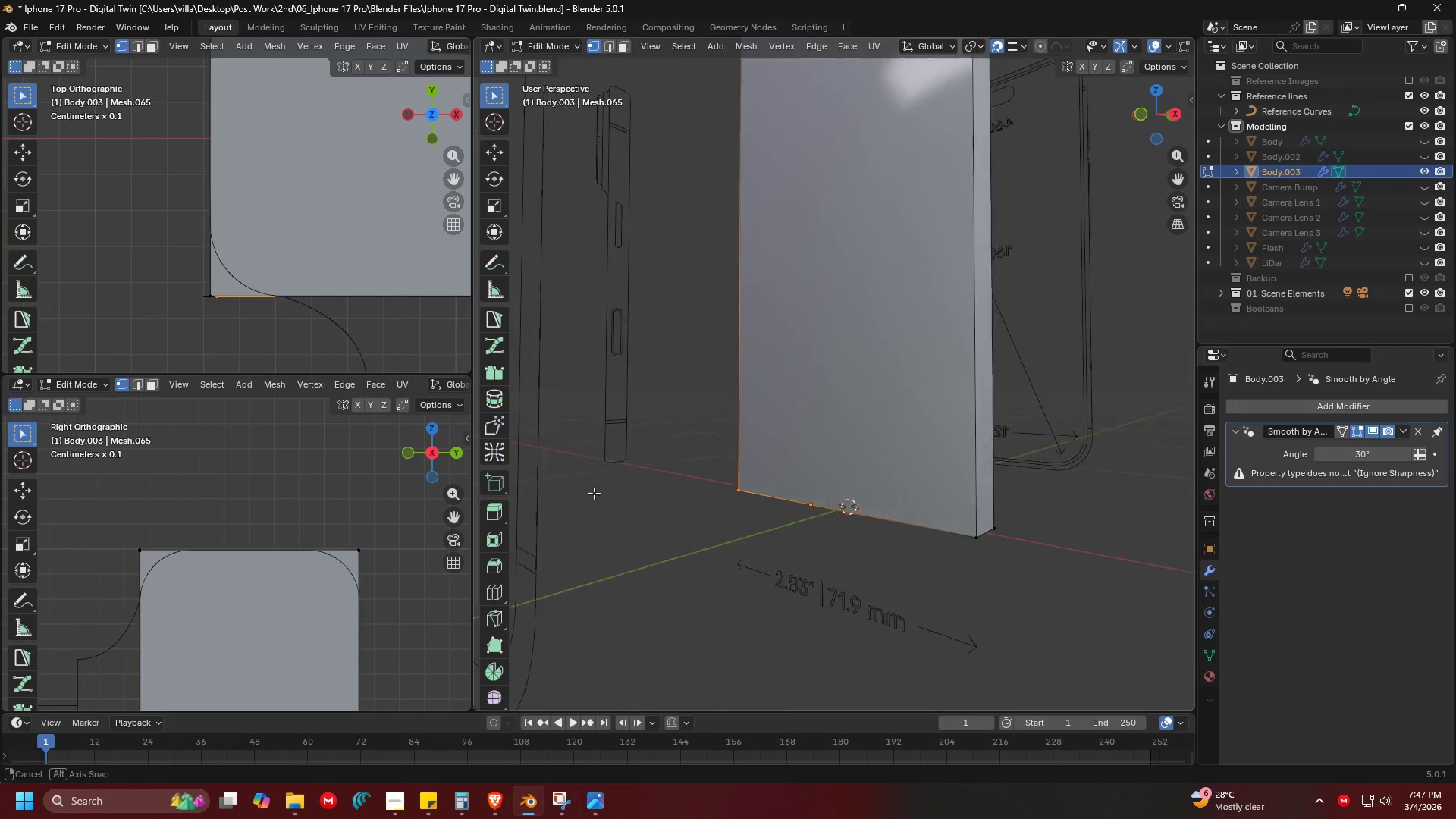 
hold_key(key=ShiftLeft, duration=0.8)
left_click_drag(start_coordinate=[877, 494], to_coordinate=[1017, 555])
 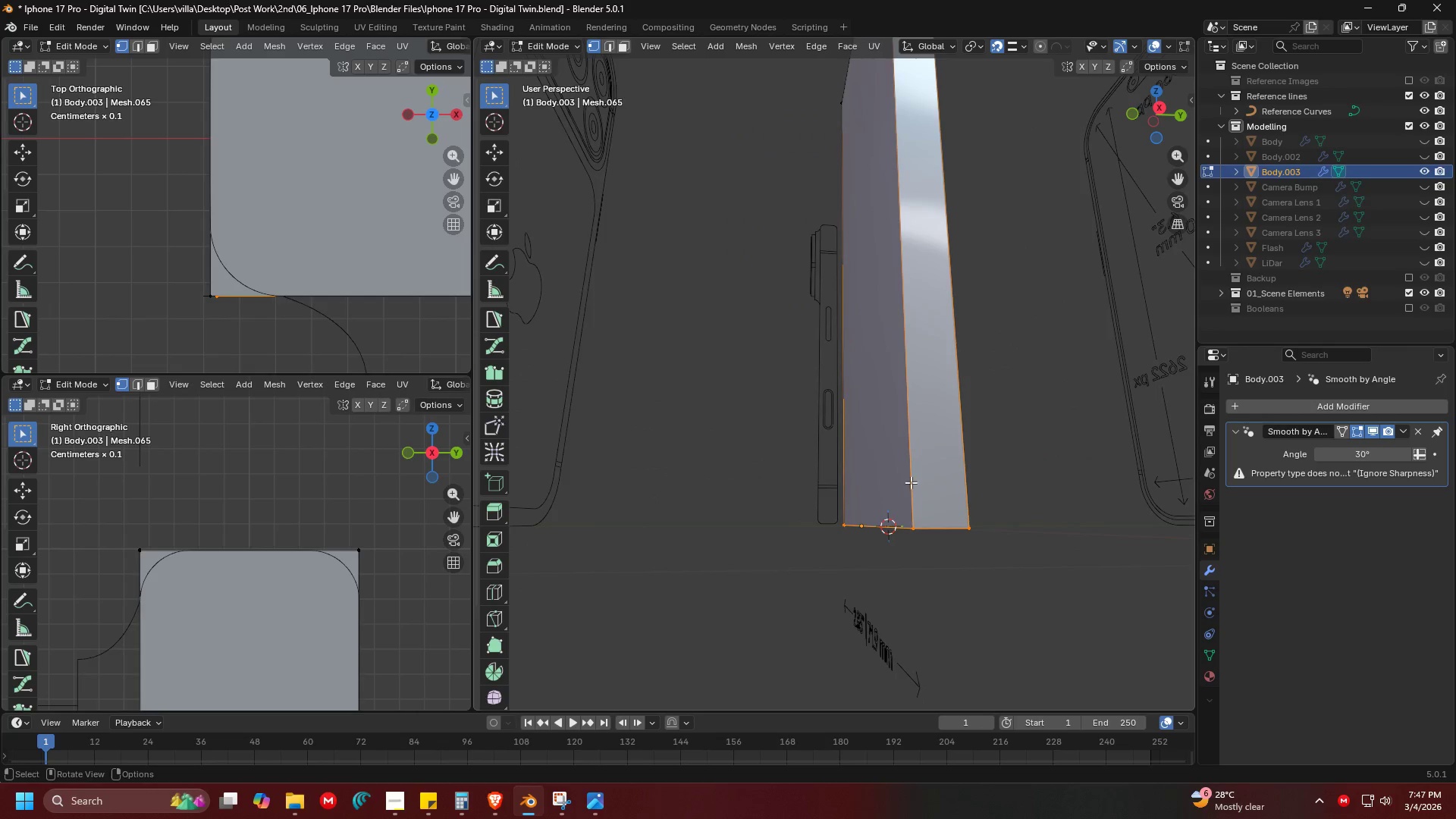 
scroll: coordinate [834, 430], scroll_direction: up, amount: 1.0
 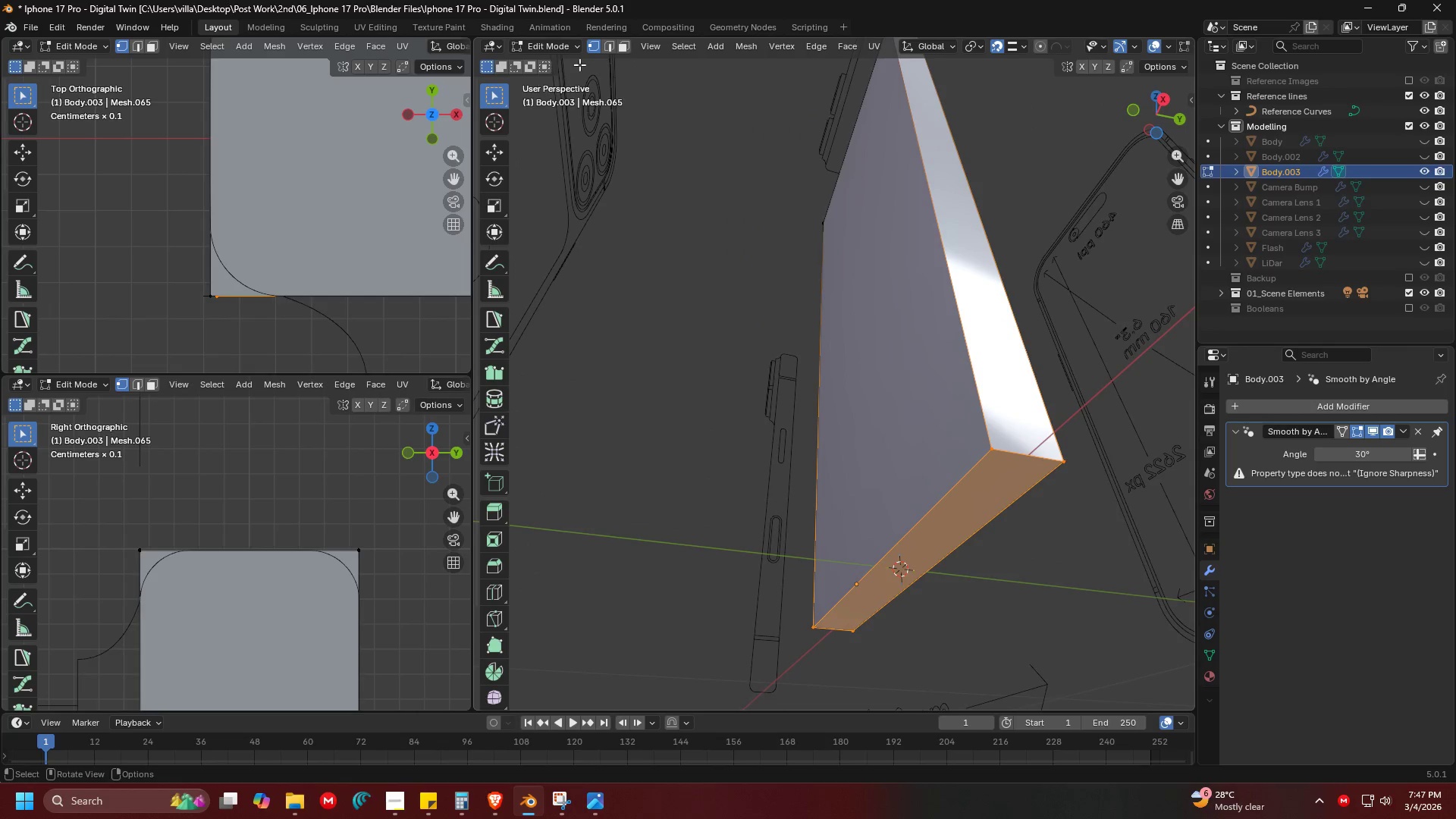 
left_click([607, 46])
 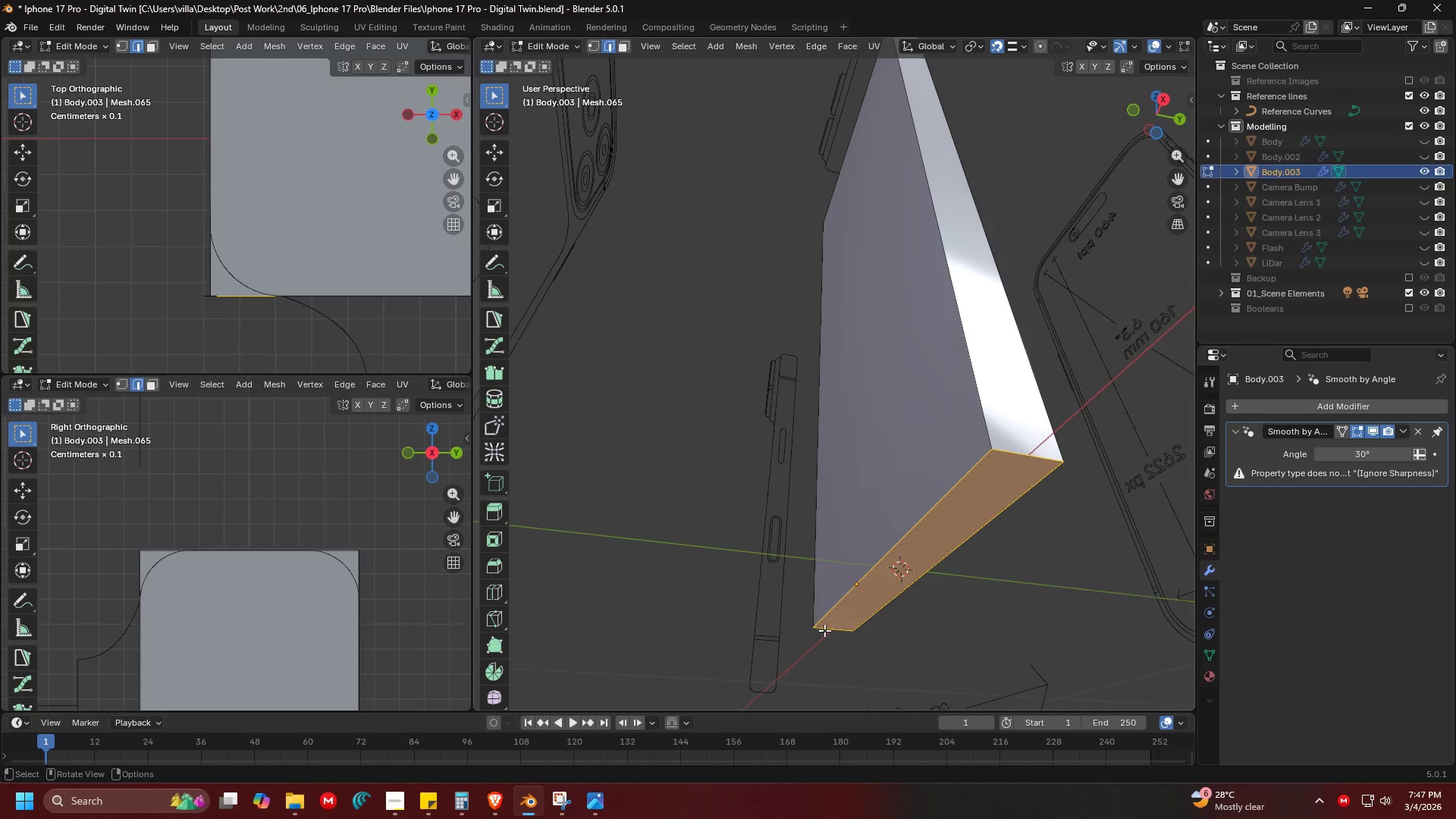 
hold_key(key=ShiftLeft, duration=0.98)
 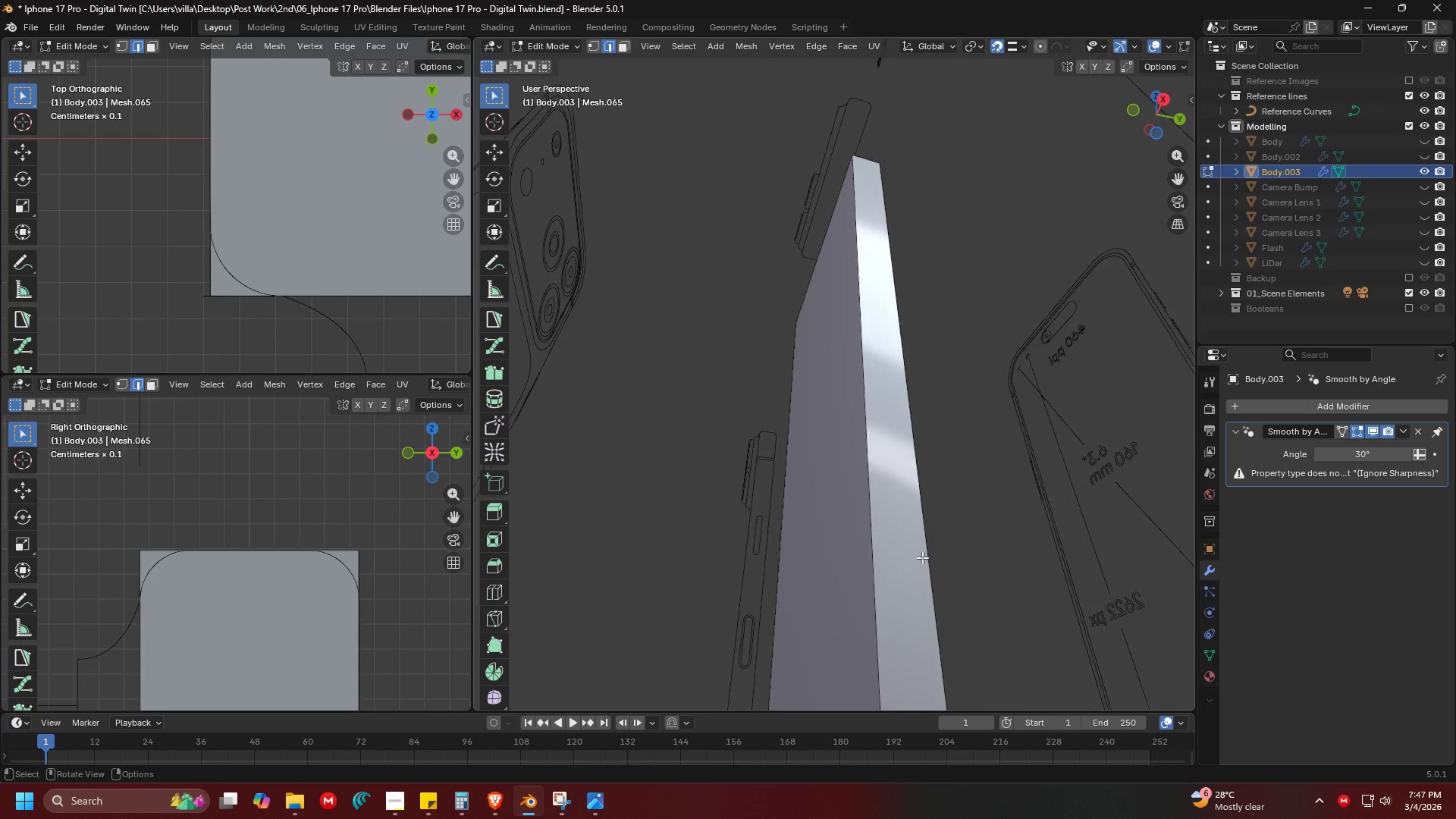 
scroll: coordinate [914, 537], scroll_direction: down, amount: 3.0
 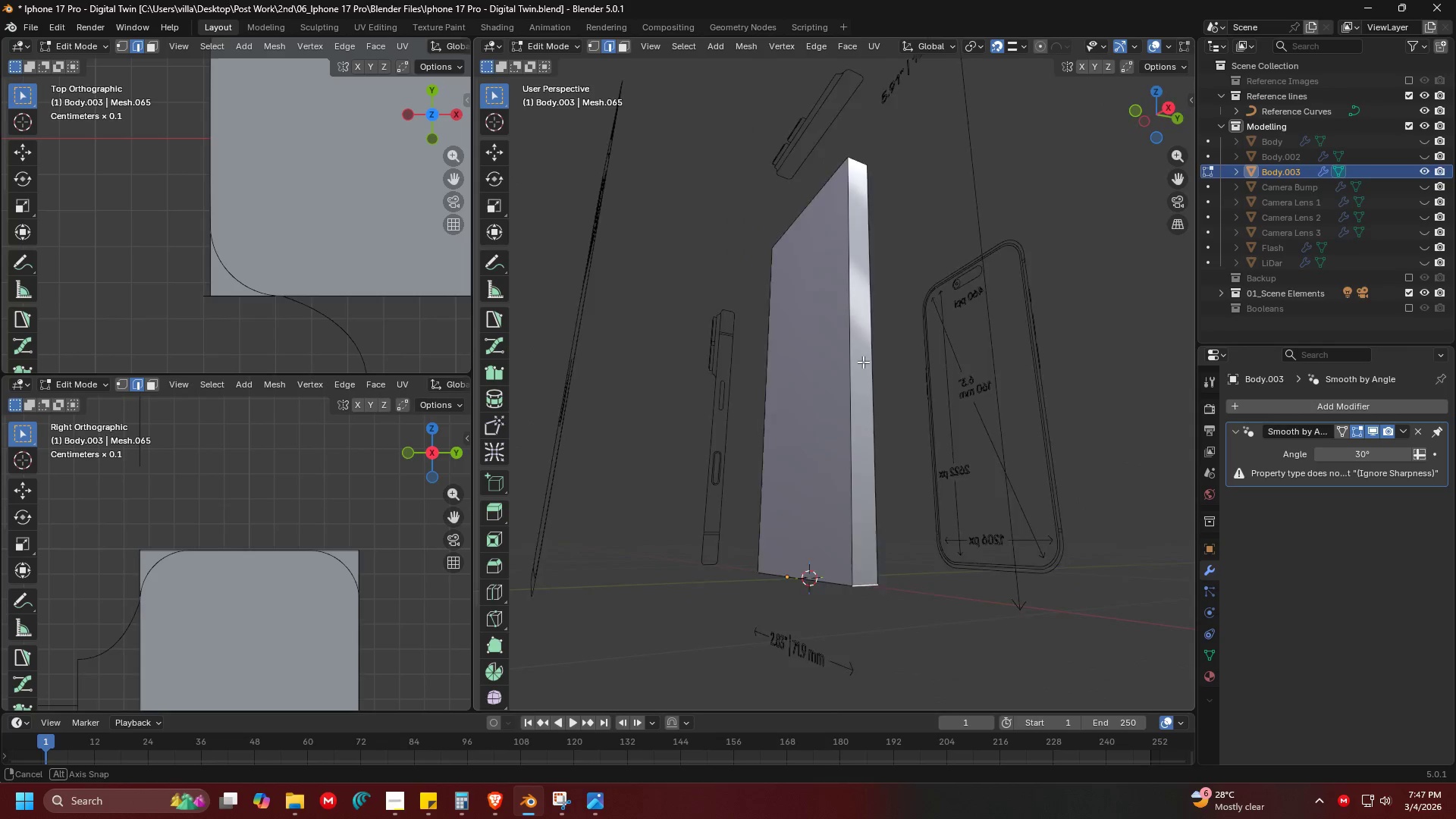 
hold_key(key=ShiftLeft, duration=0.33)
 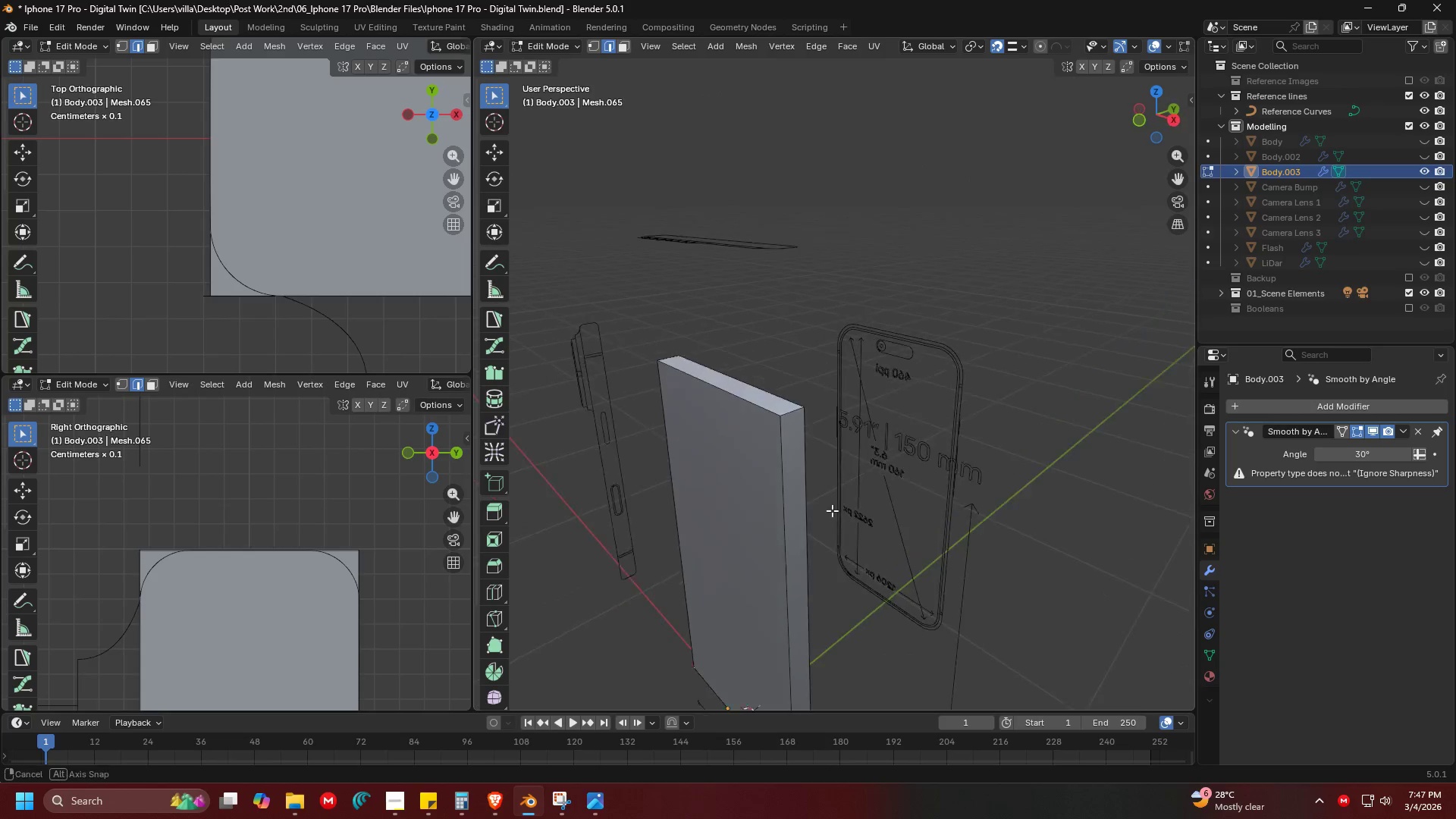 
hold_key(key=ShiftLeft, duration=0.8)
 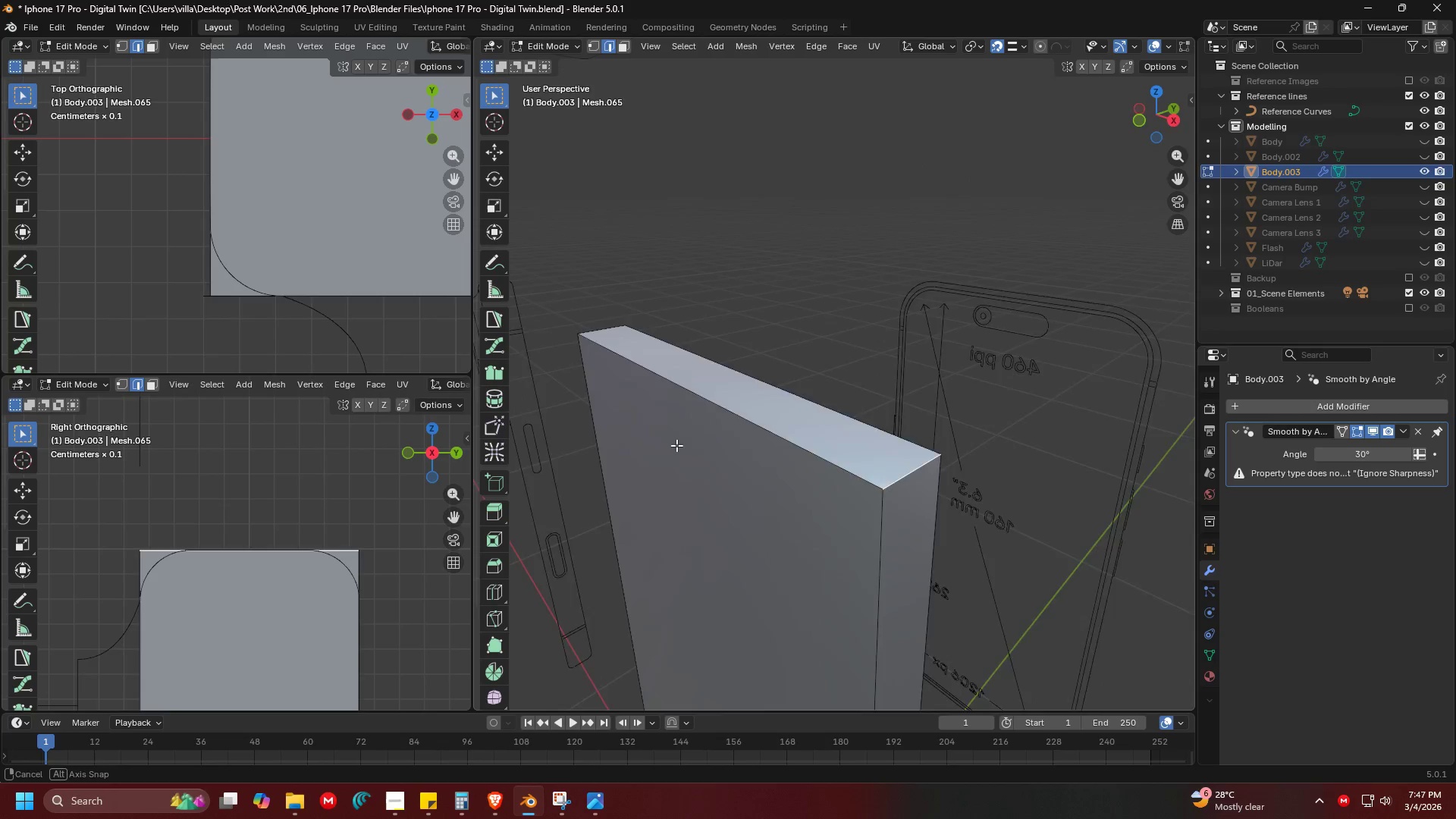 
scroll: coordinate [825, 510], scroll_direction: up, amount: 6.0
 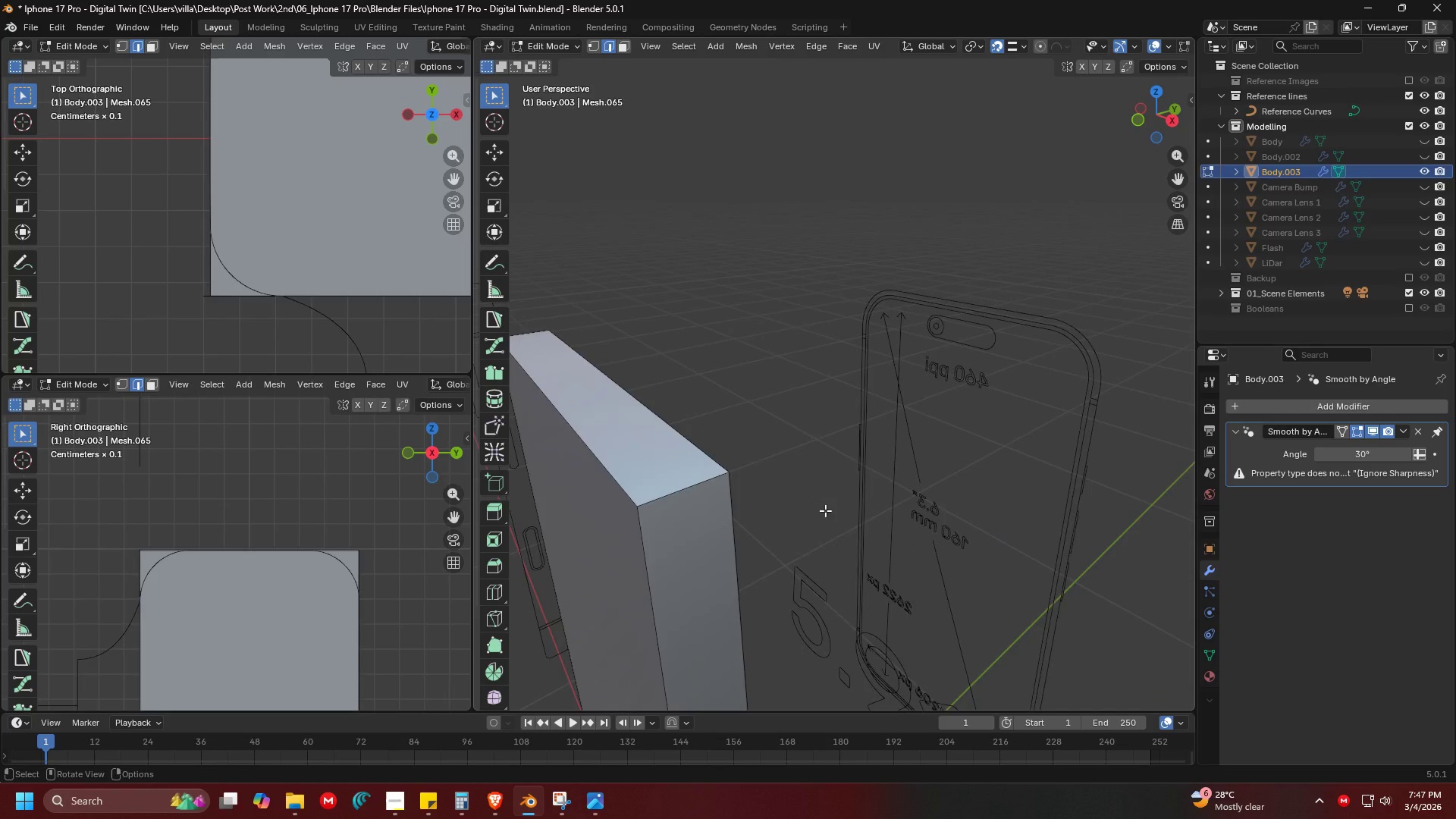 
key(Shift+ShiftLeft)
 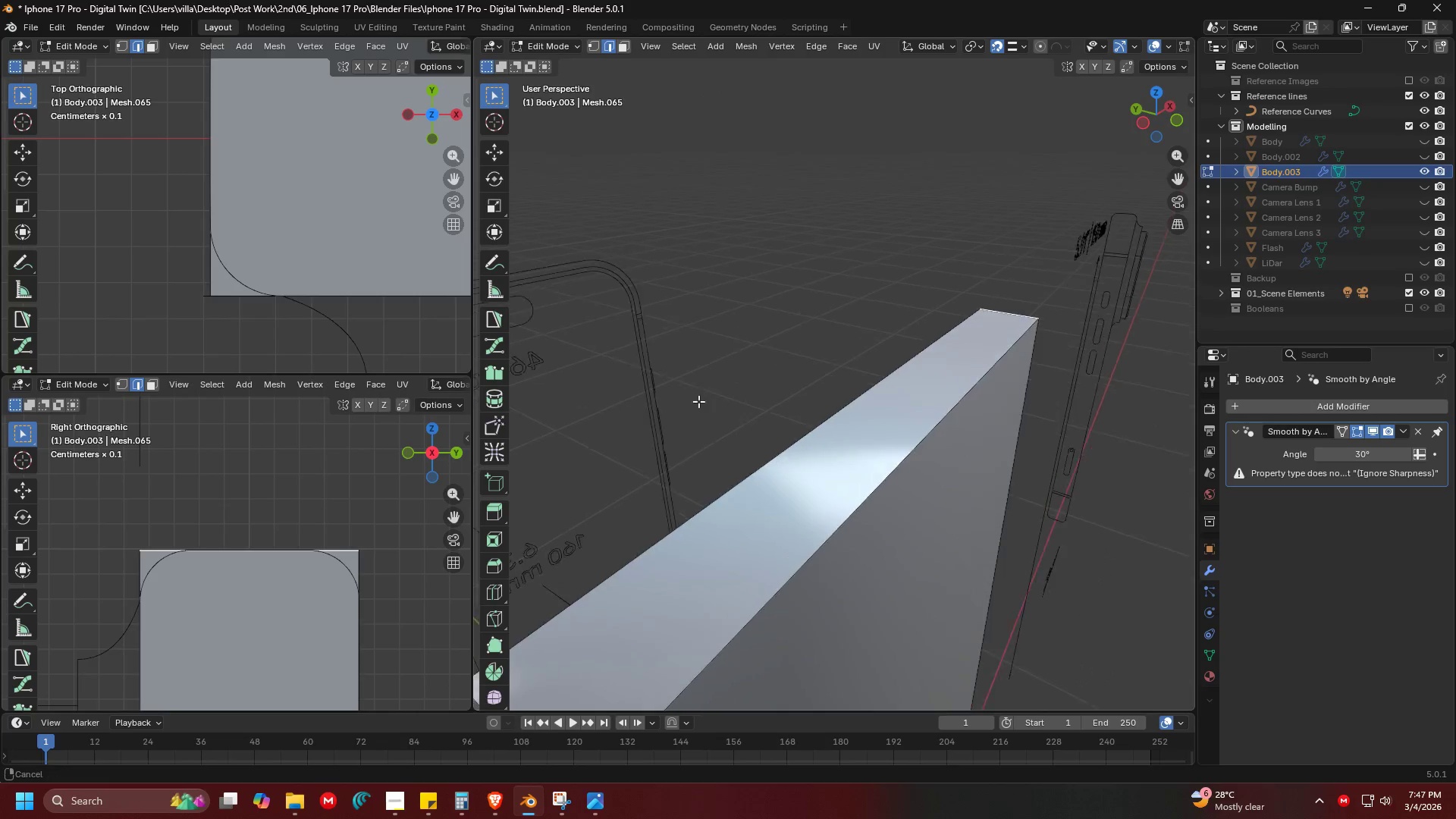 
hold_key(key=ShiftLeft, duration=0.42)
left_click([858, 428])
 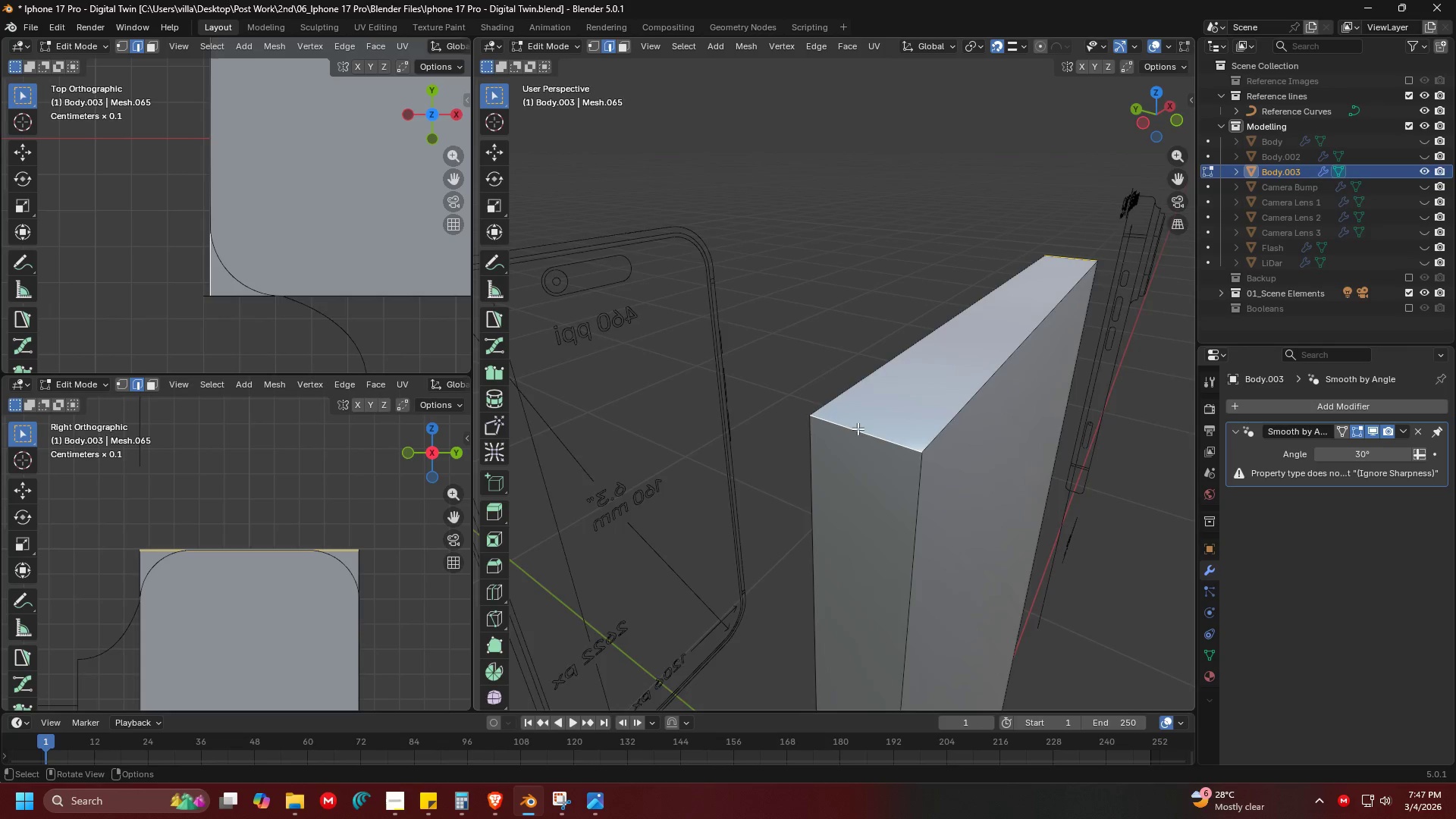 
scroll: coordinate [846, 333], scroll_direction: none, amount: 0.0
 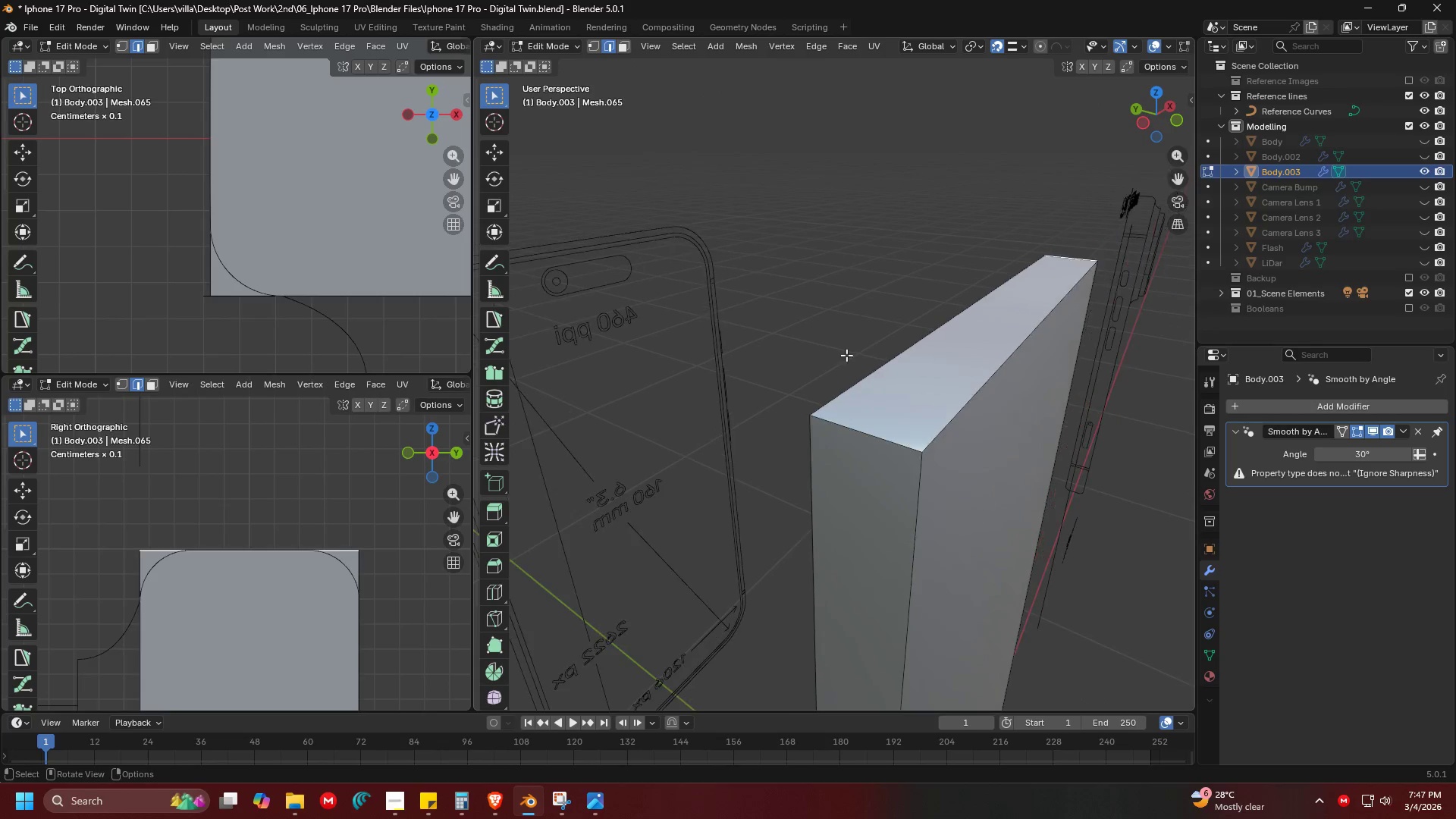 
key(1)
 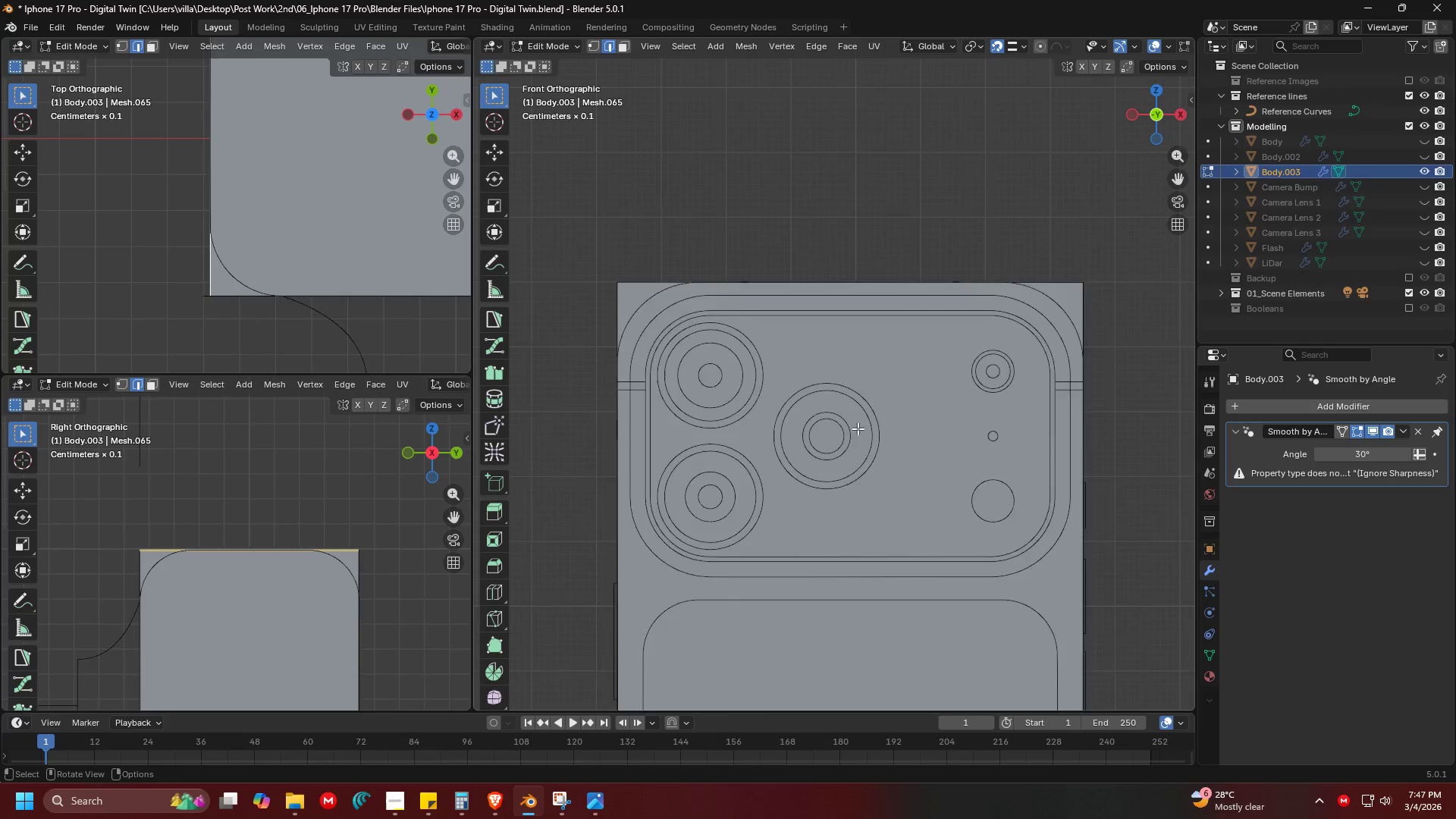 
key(Shift+ShiftLeft)
 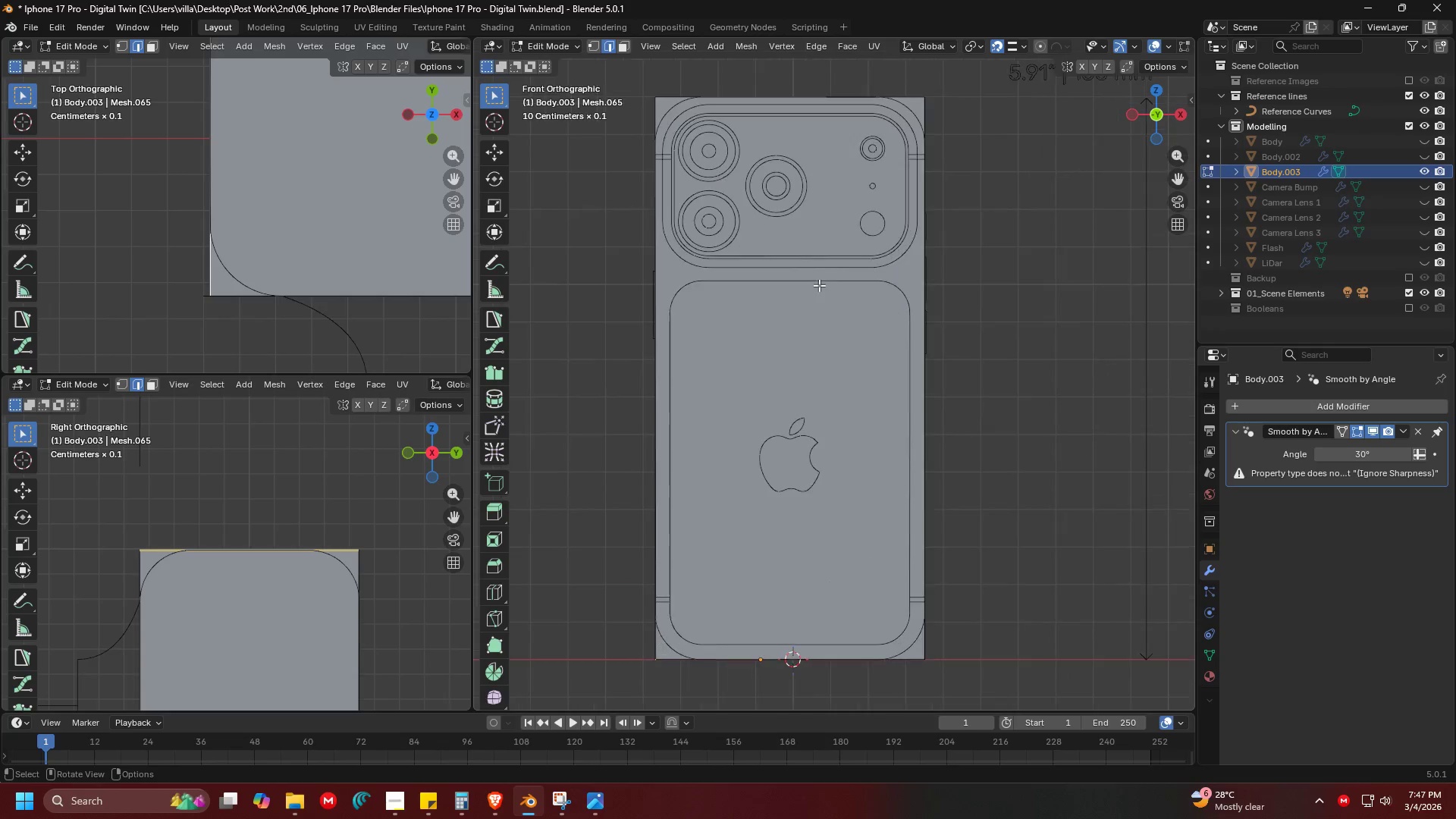 
hold_key(key=ShiftLeft, duration=0.45)
 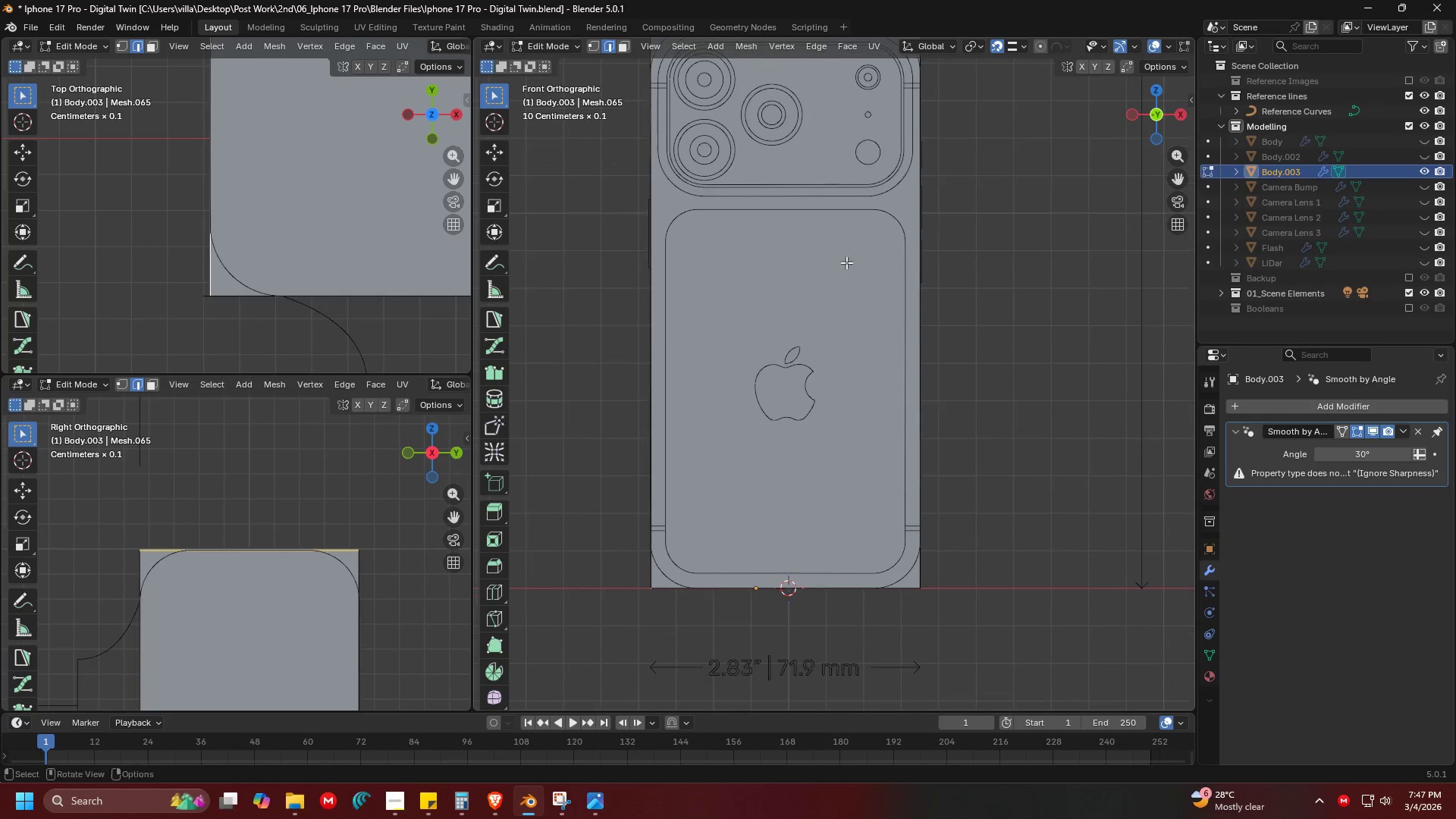 
scroll: coordinate [819, 285], scroll_direction: down, amount: 3.0
 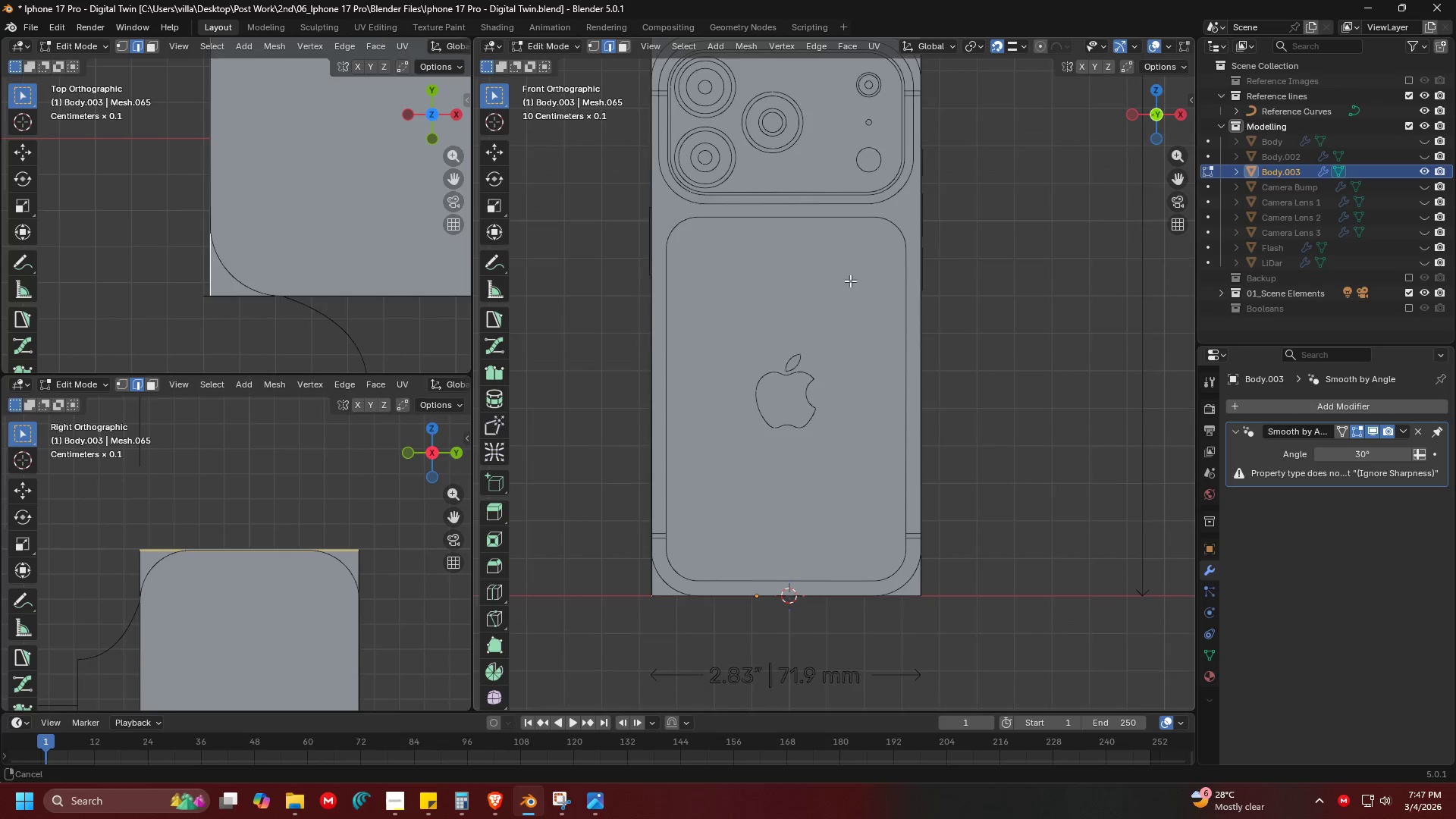 
hold_key(key=ShiftLeft, duration=0.67)
 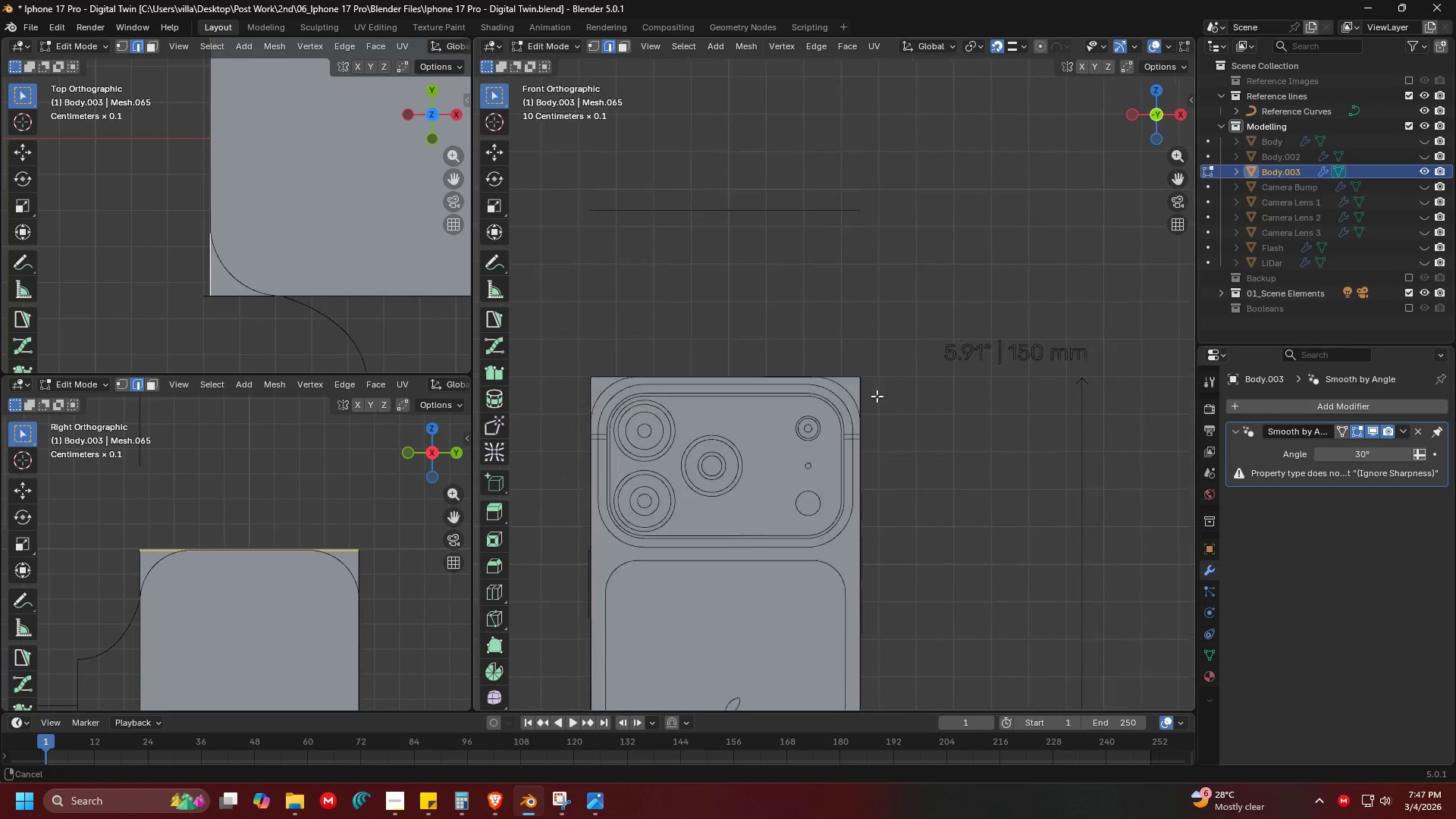 
hold_key(key=ShiftLeft, duration=0.33)
 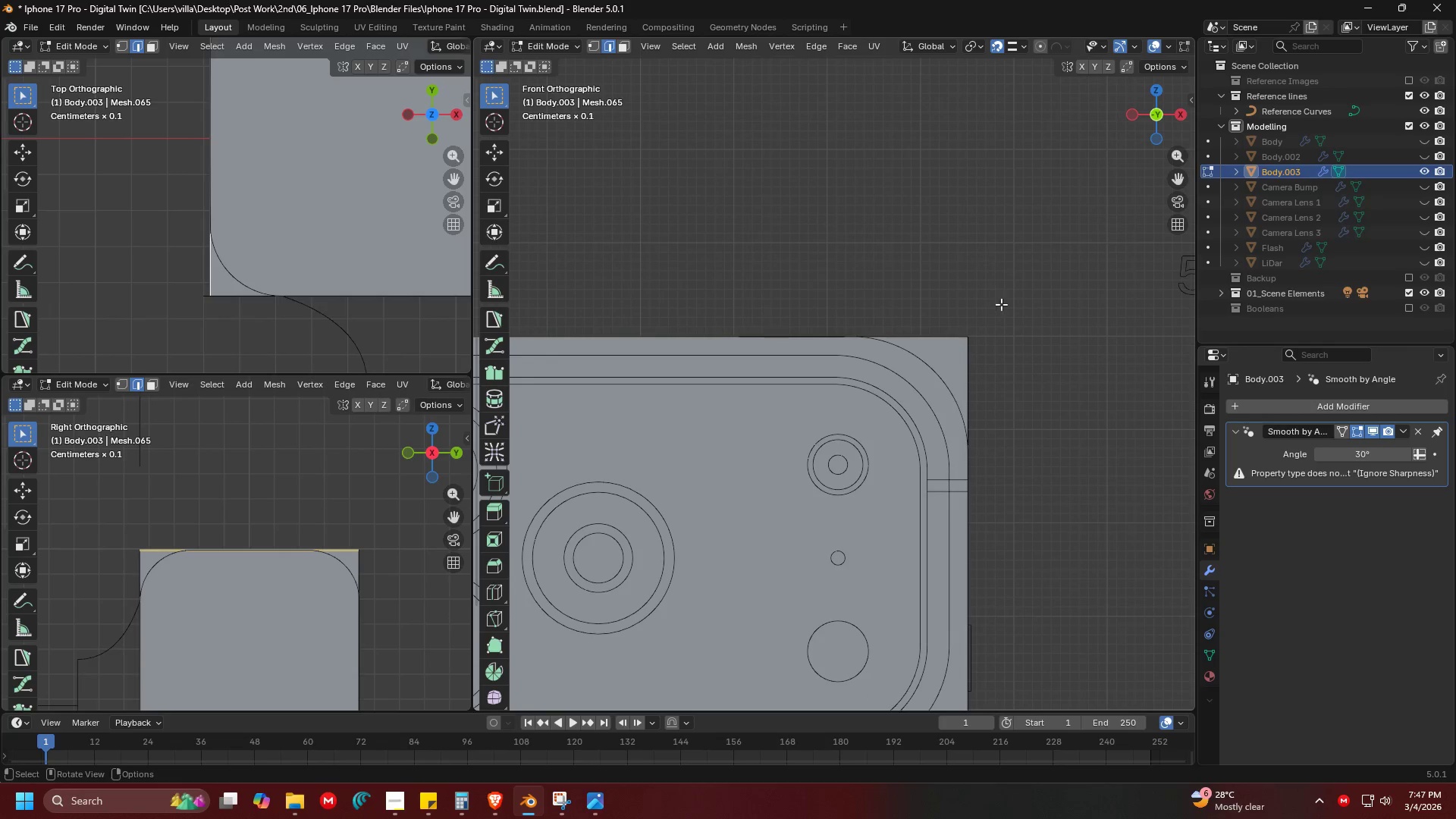 
scroll: coordinate [874, 396], scroll_direction: up, amount: 5.0
 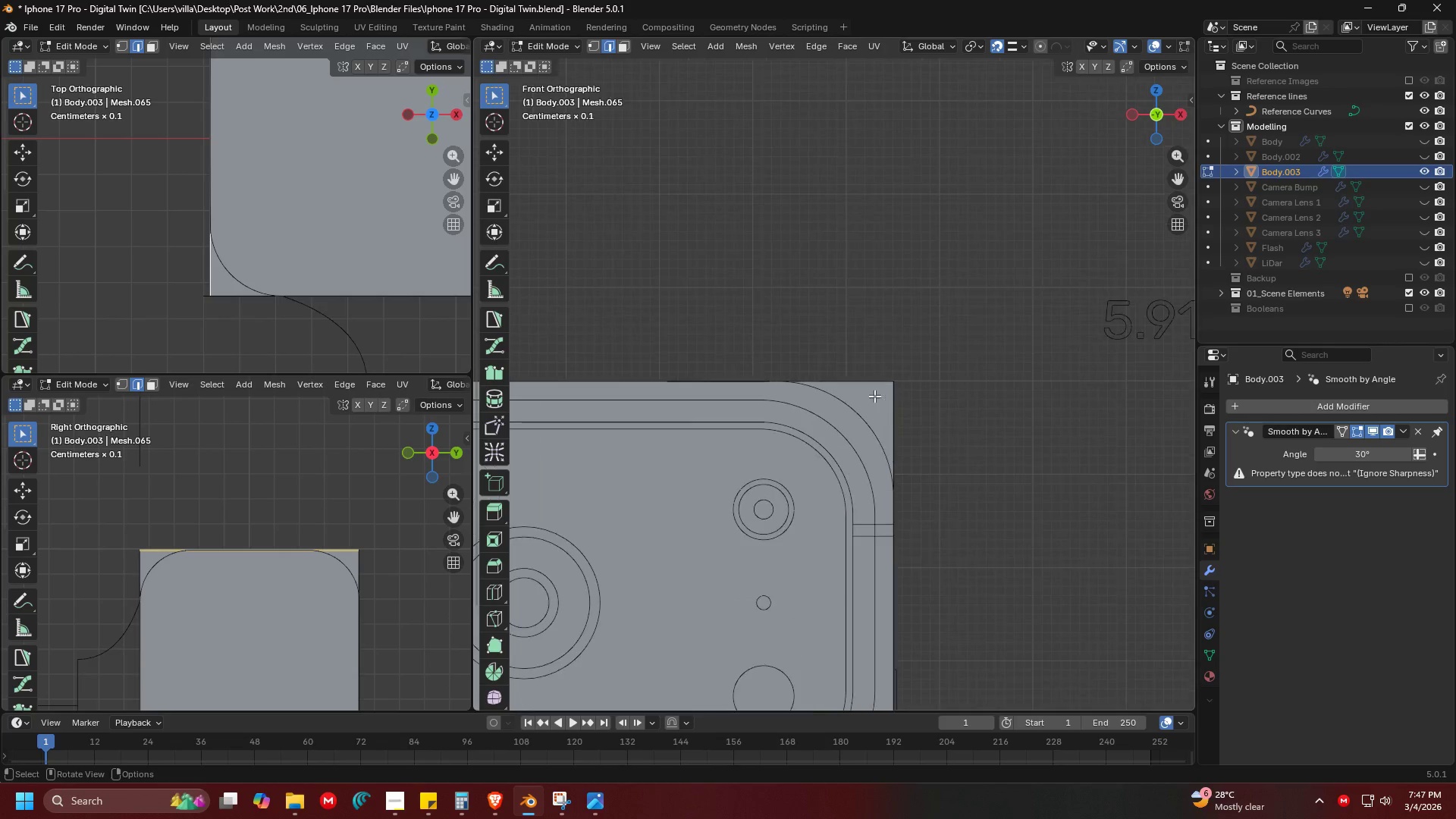 
key(Control+B)
 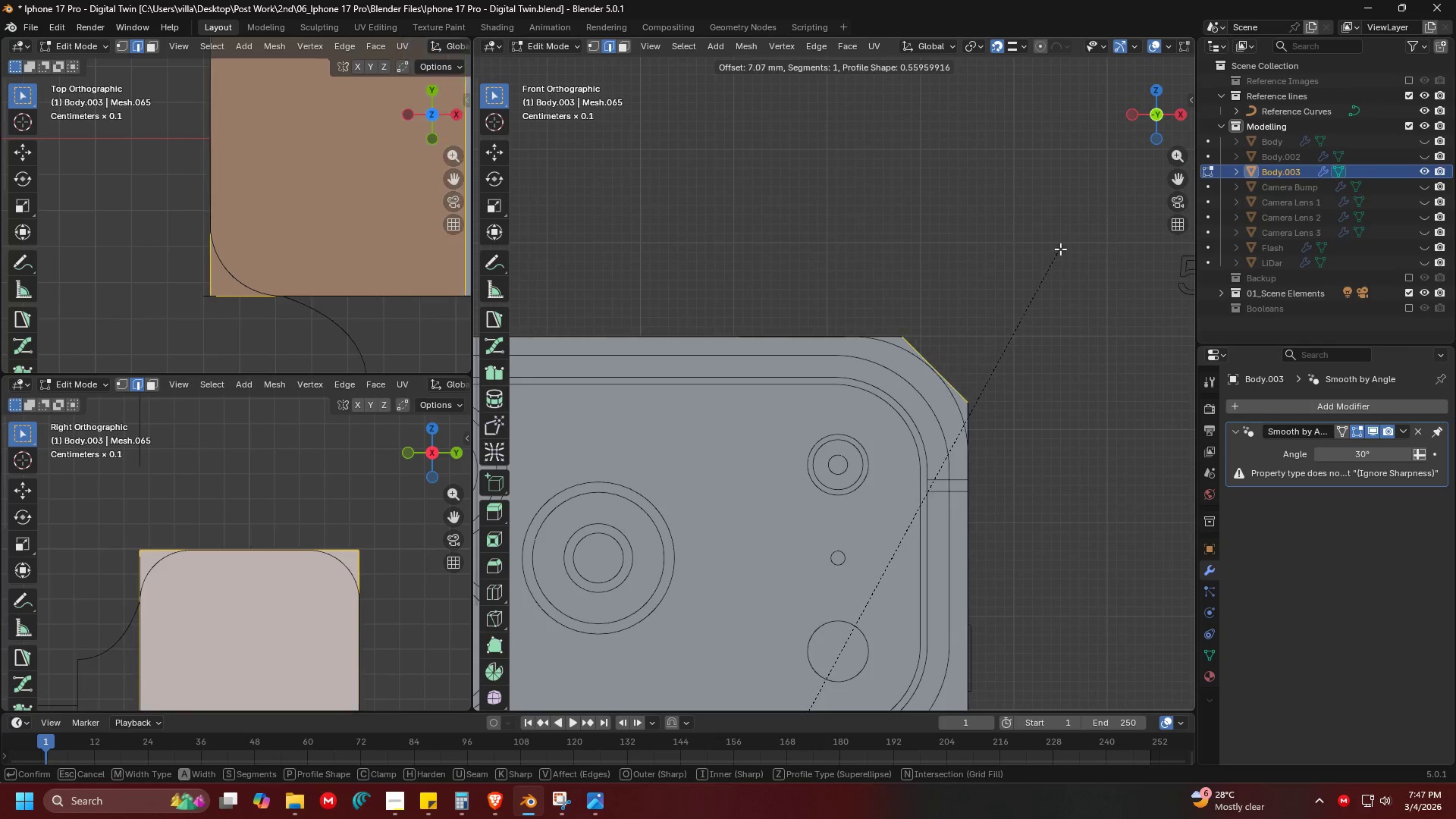 
scroll: coordinate [1065, 240], scroll_direction: up, amount: 14.0
 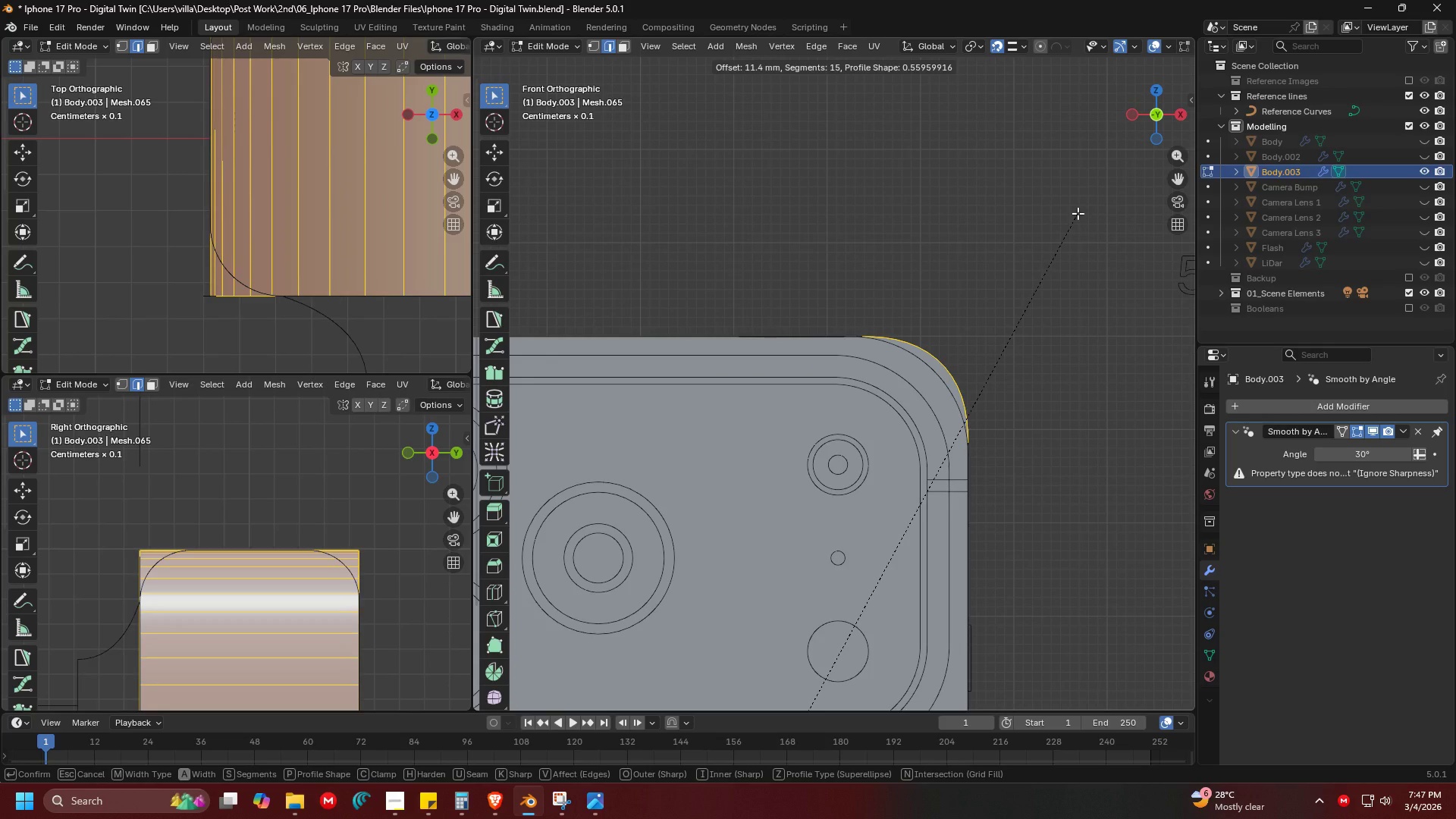 
key(P)
 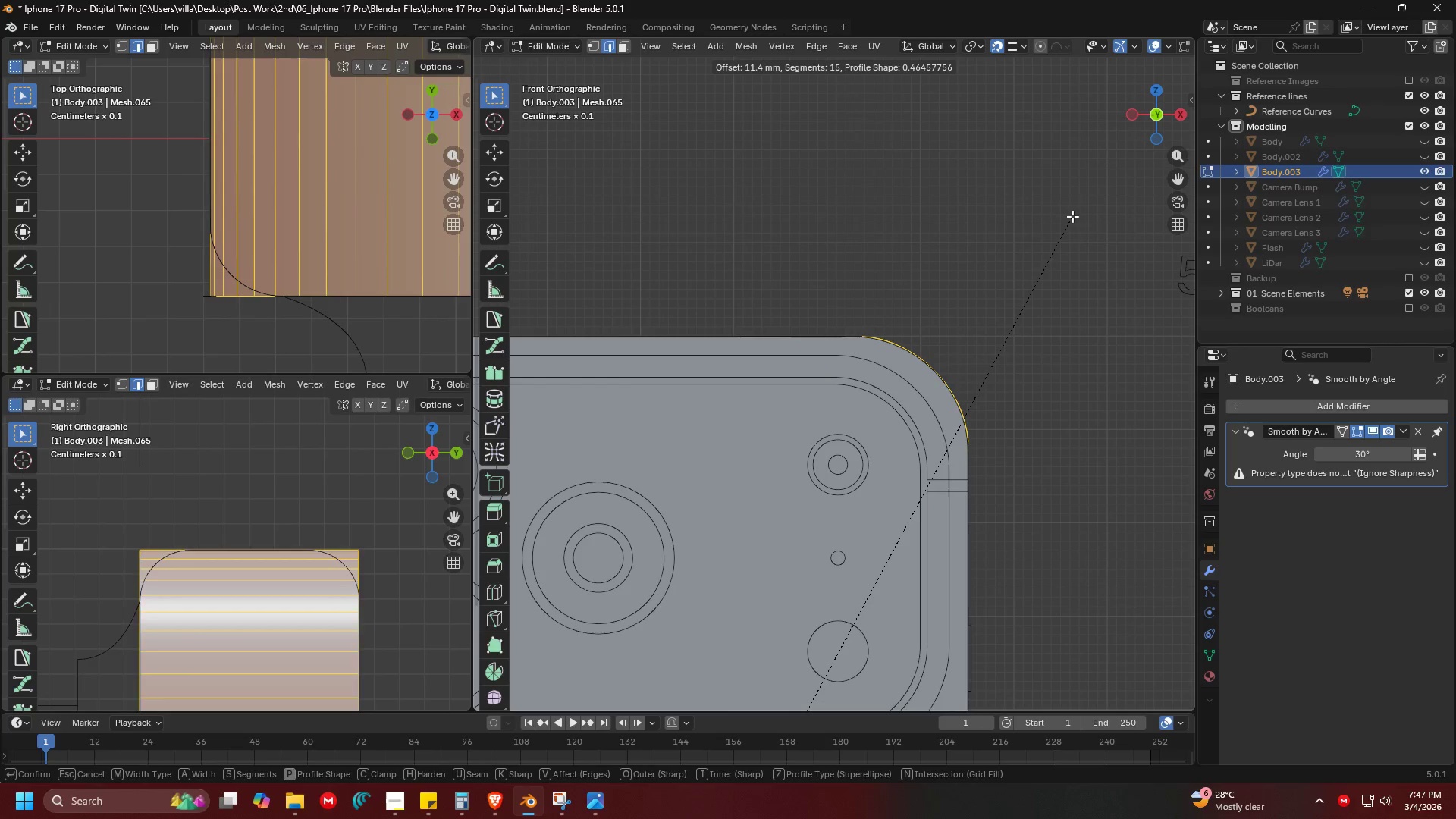 
wait(5.25)
 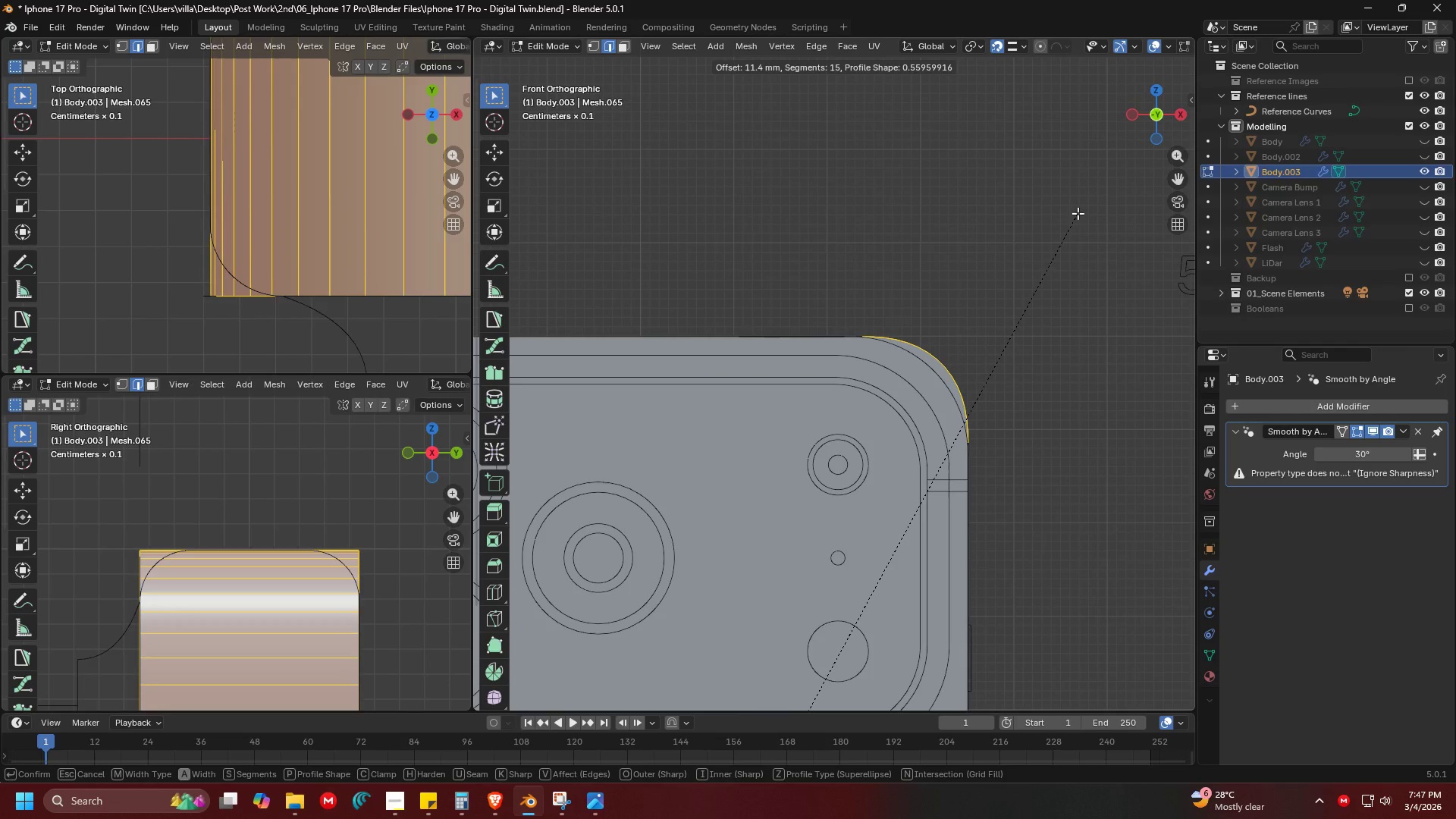 
left_click([1072, 215])
 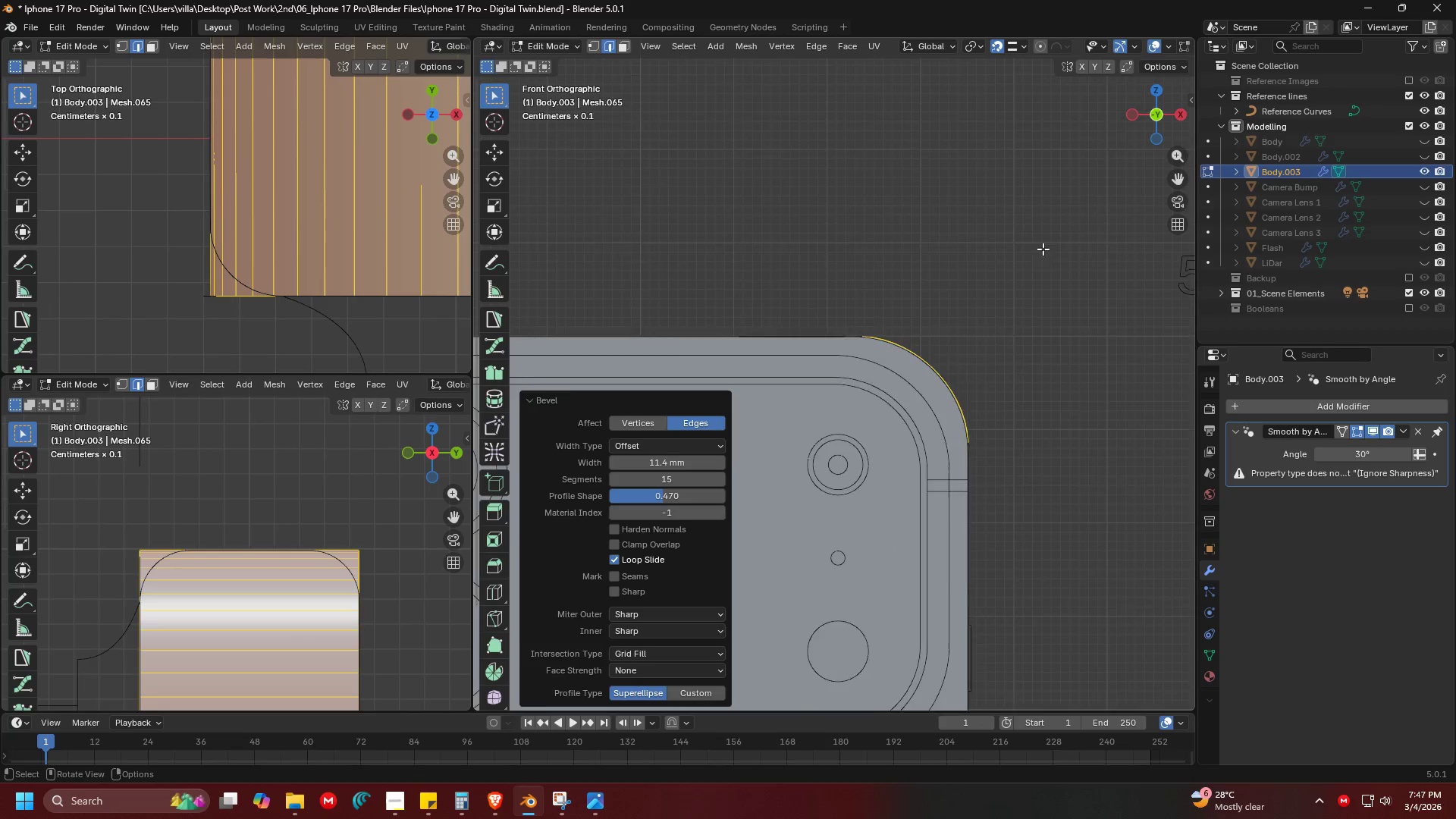 
key(Shift+ShiftLeft)
 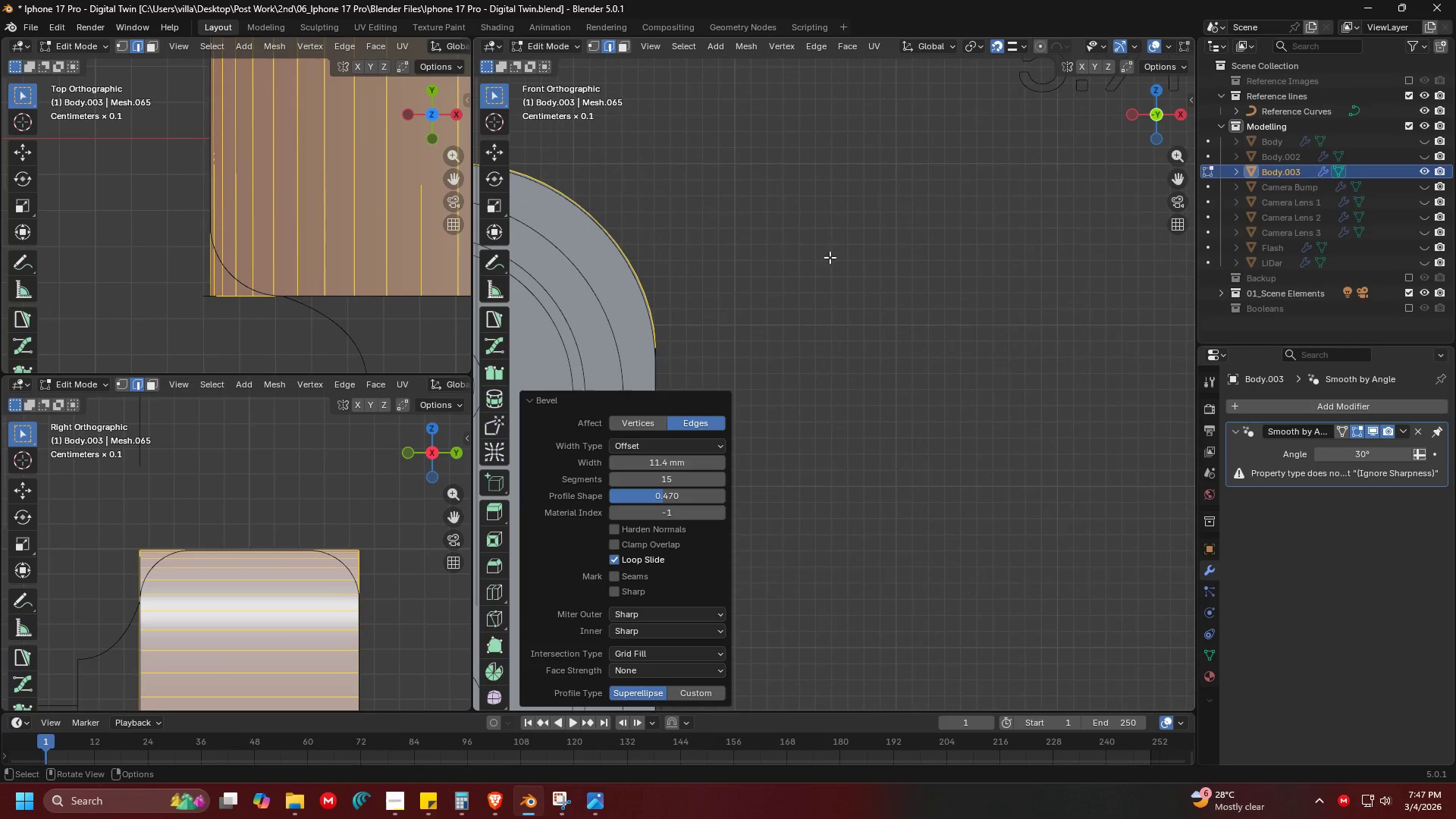 
key(Shift+ShiftLeft)
 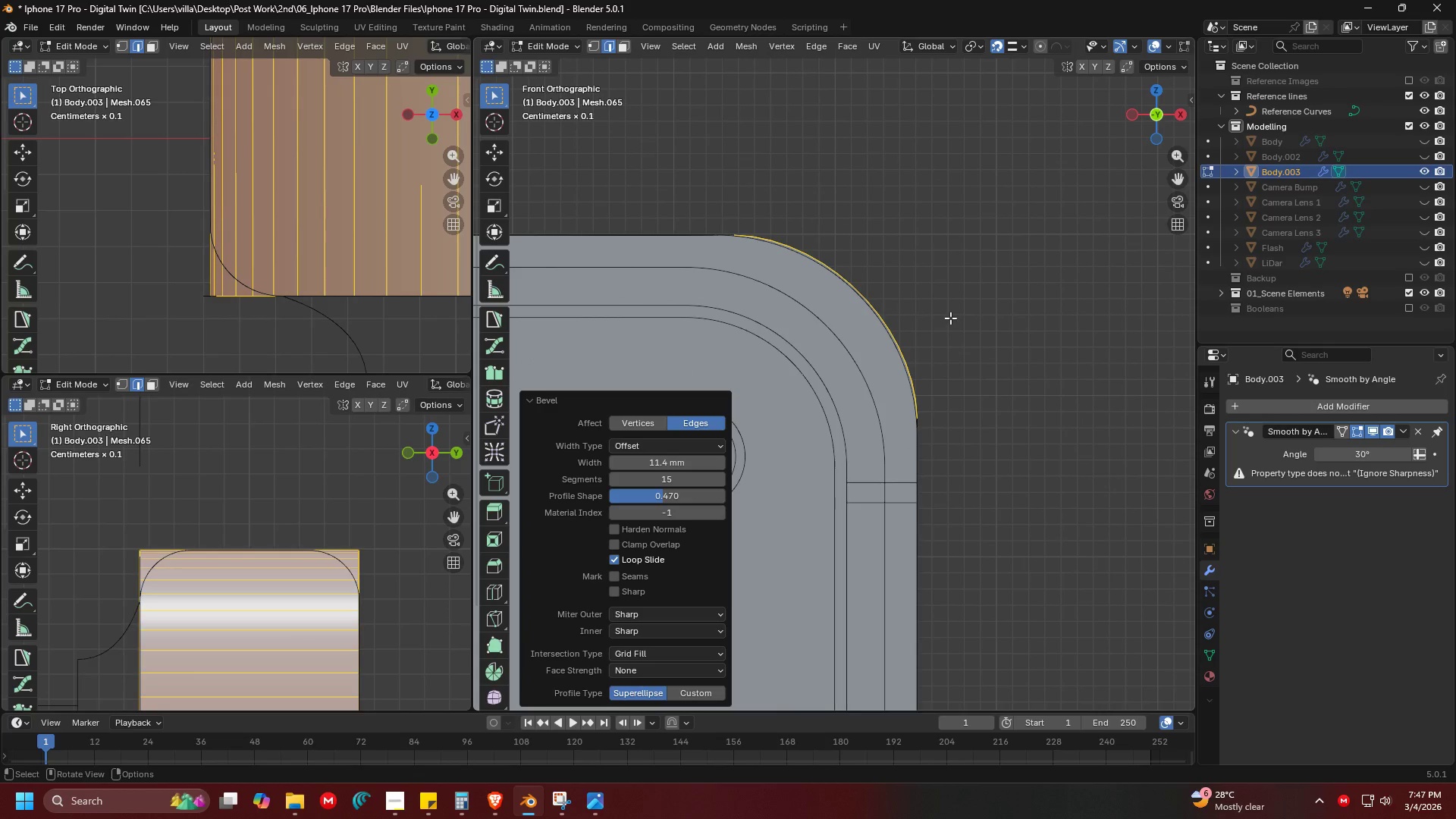 
scroll: coordinate [830, 257], scroll_direction: up, amount: 4.0
 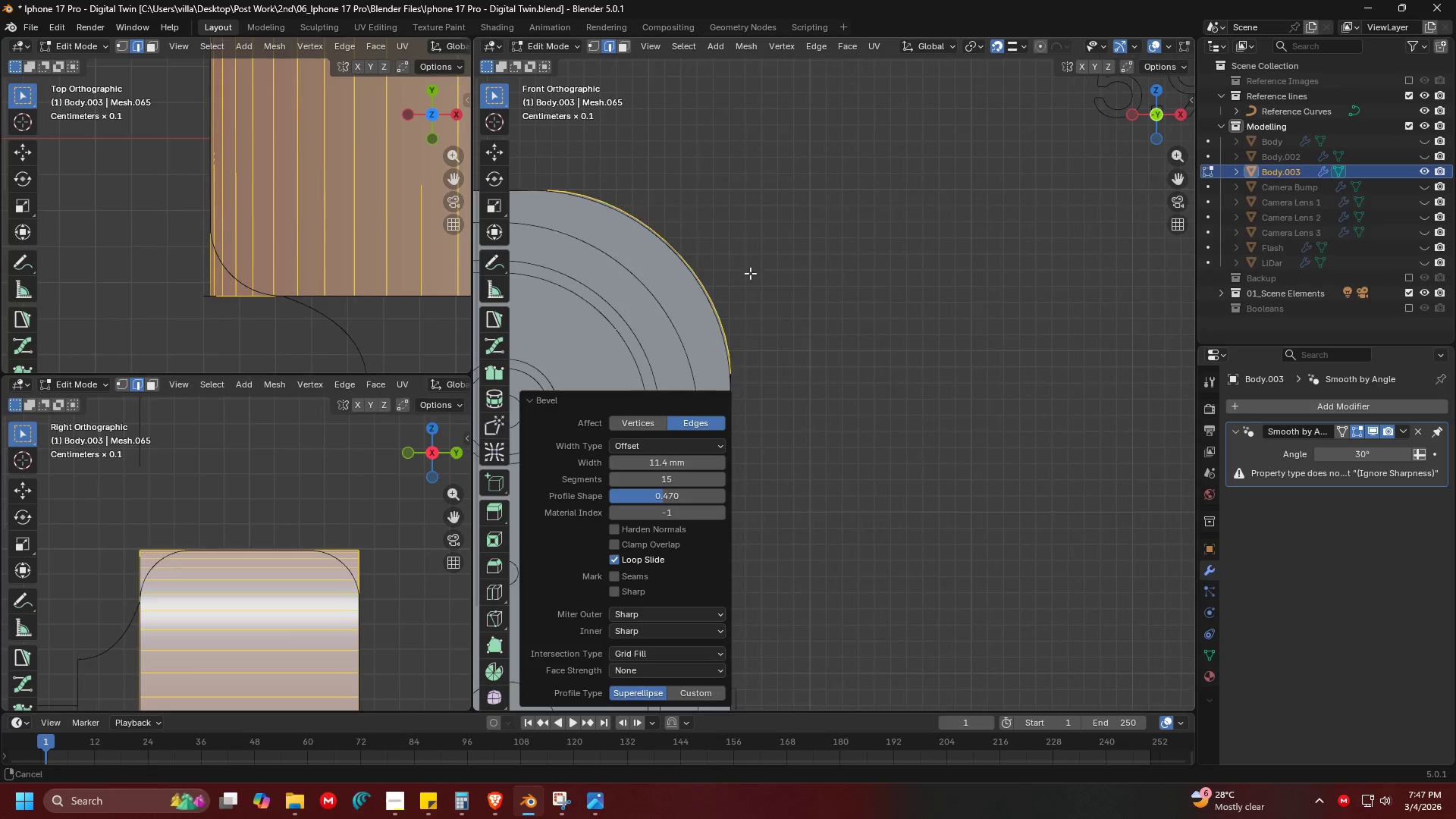 
key(Control+Z)
 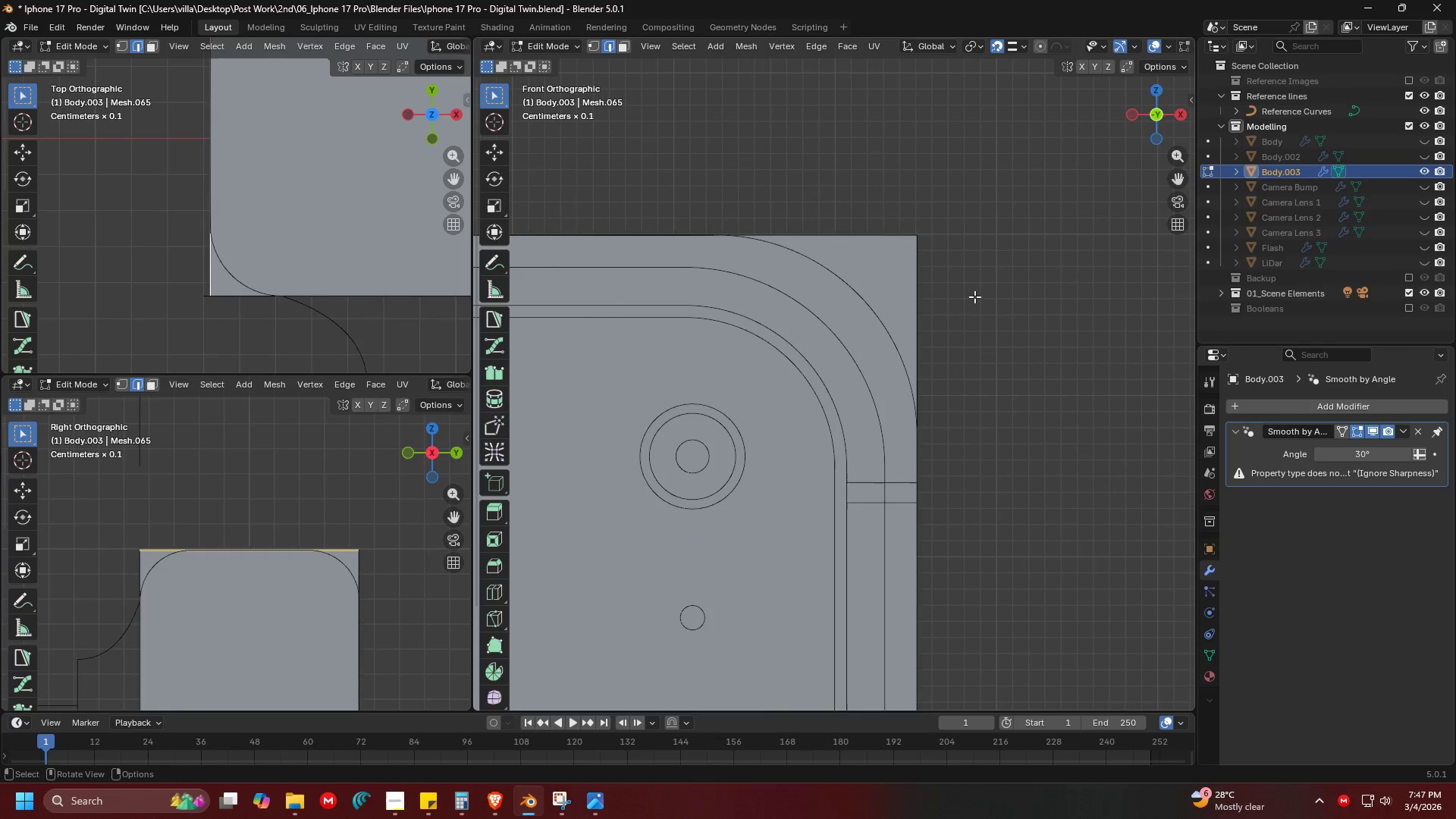 
key(Shift+ShiftLeft)
 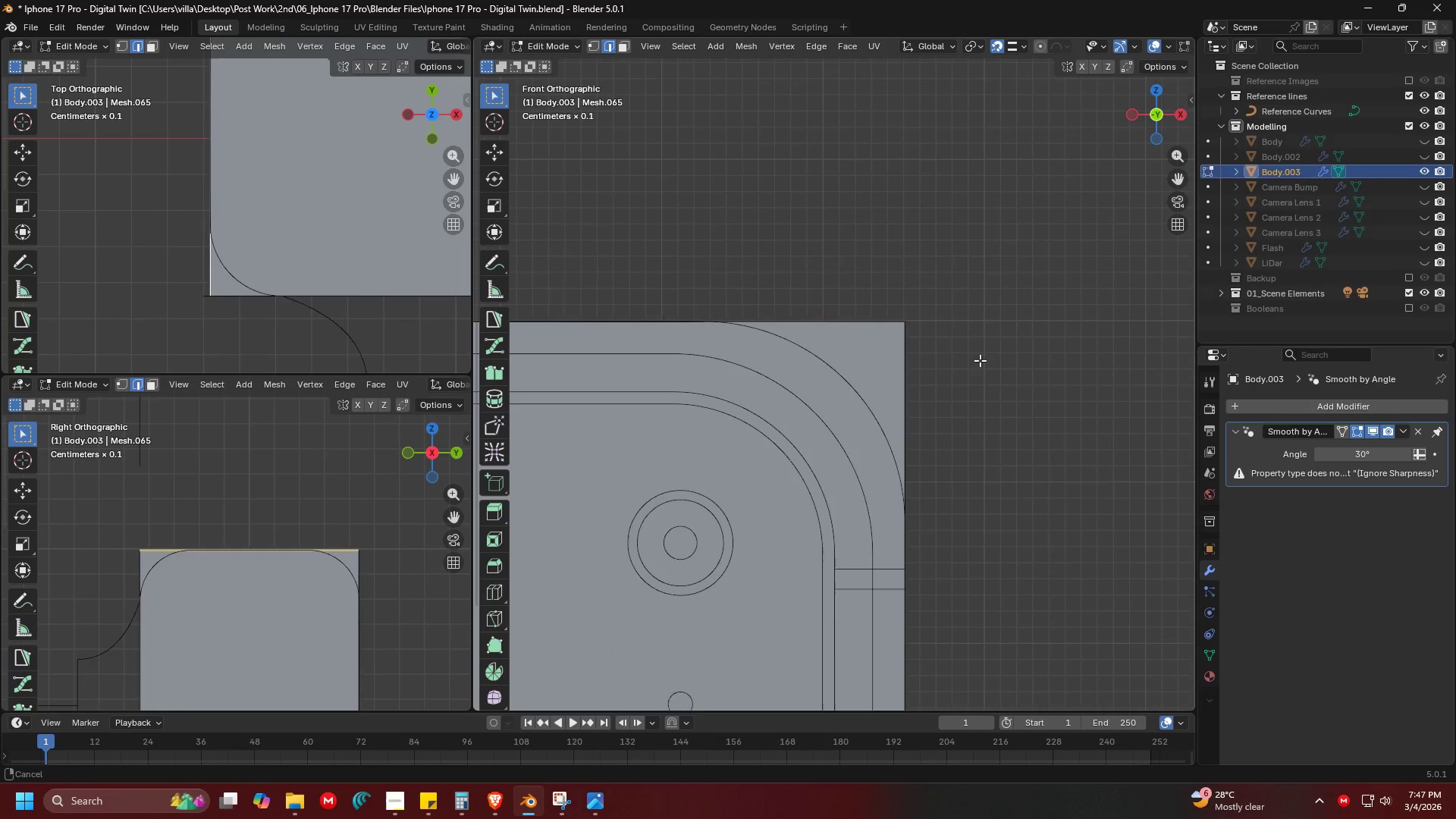 
scroll: coordinate [980, 360], scroll_direction: up, amount: 2.0
 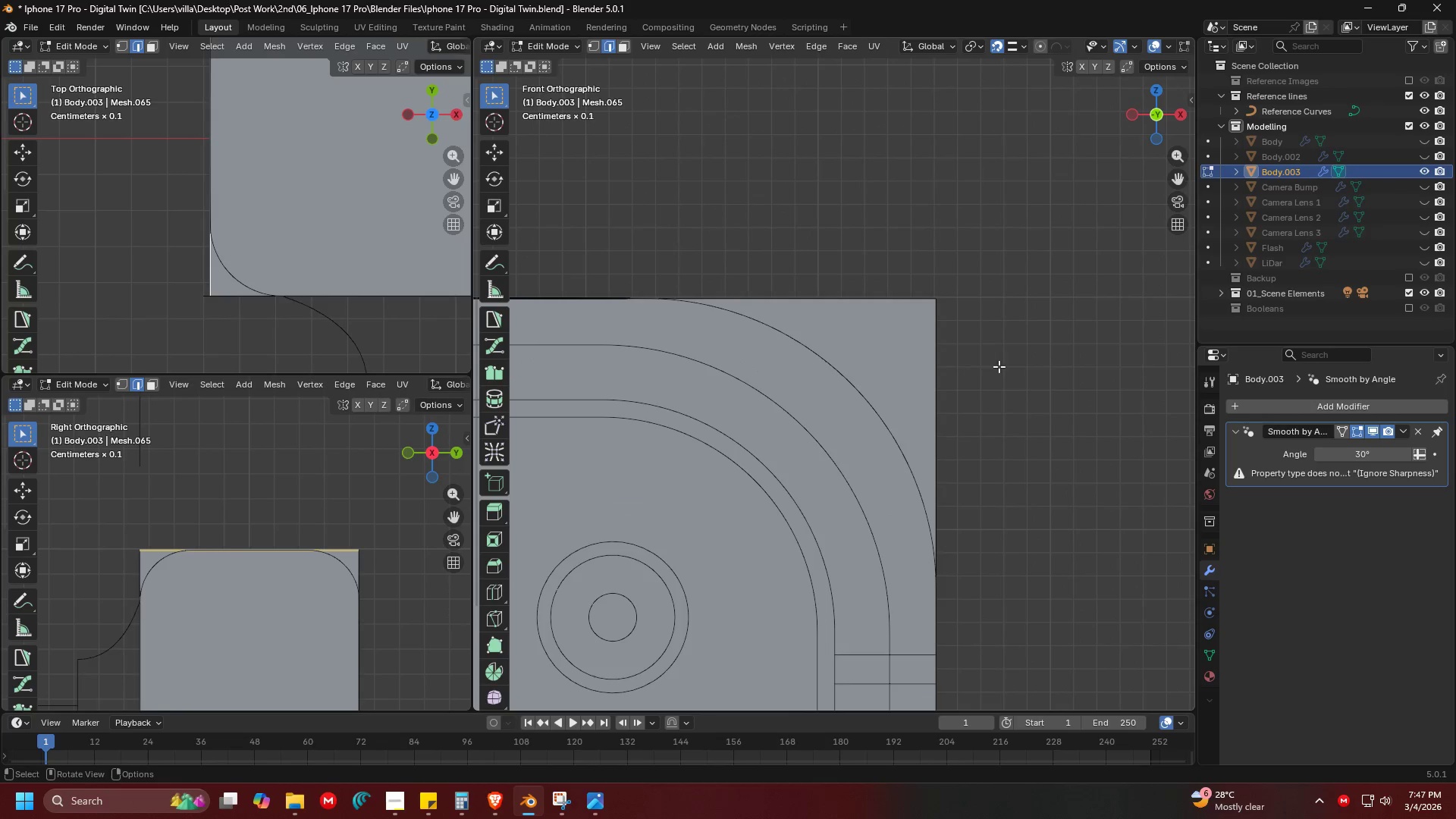 
key(Control+B)
 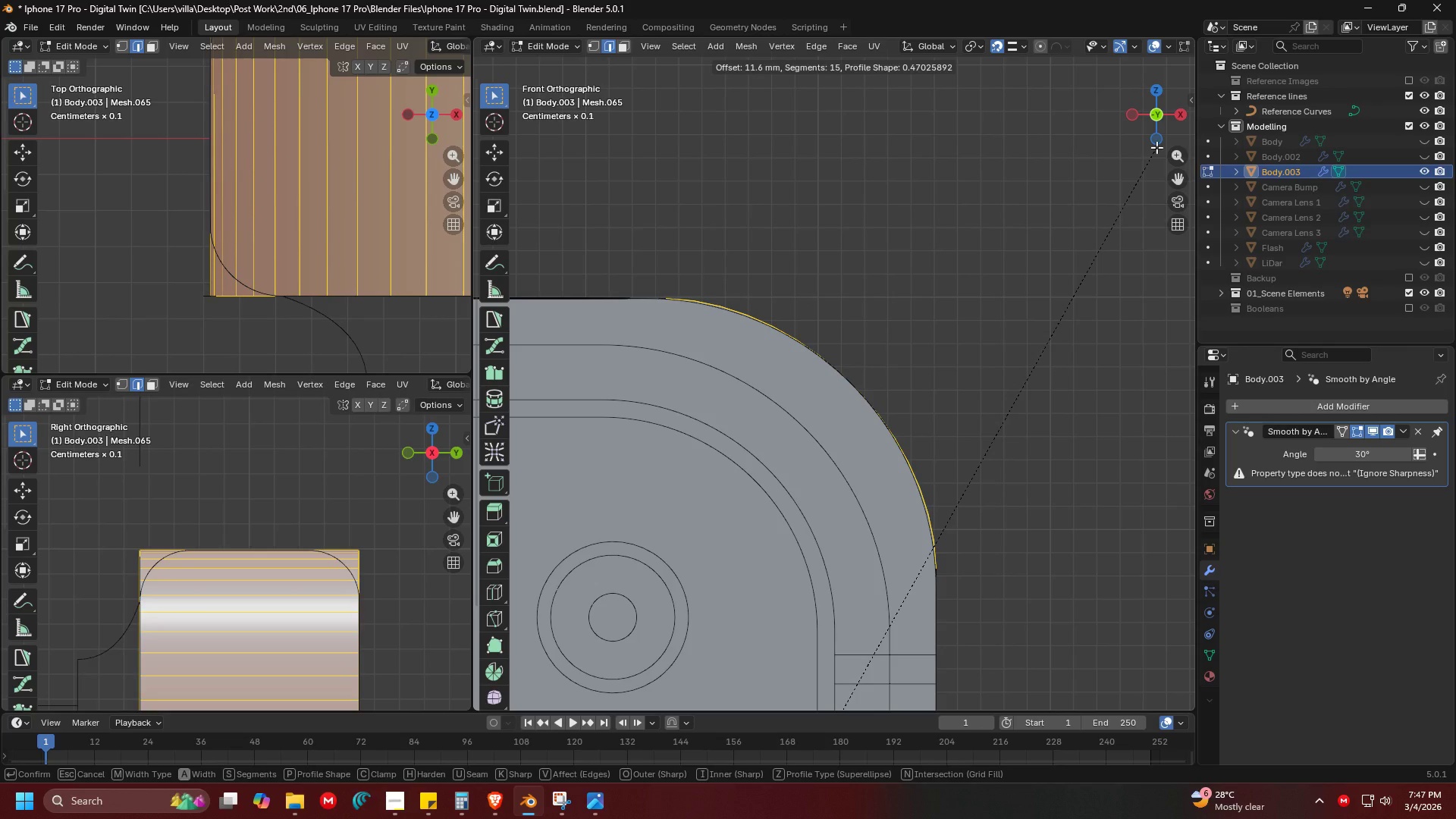 
left_click([1156, 147])
 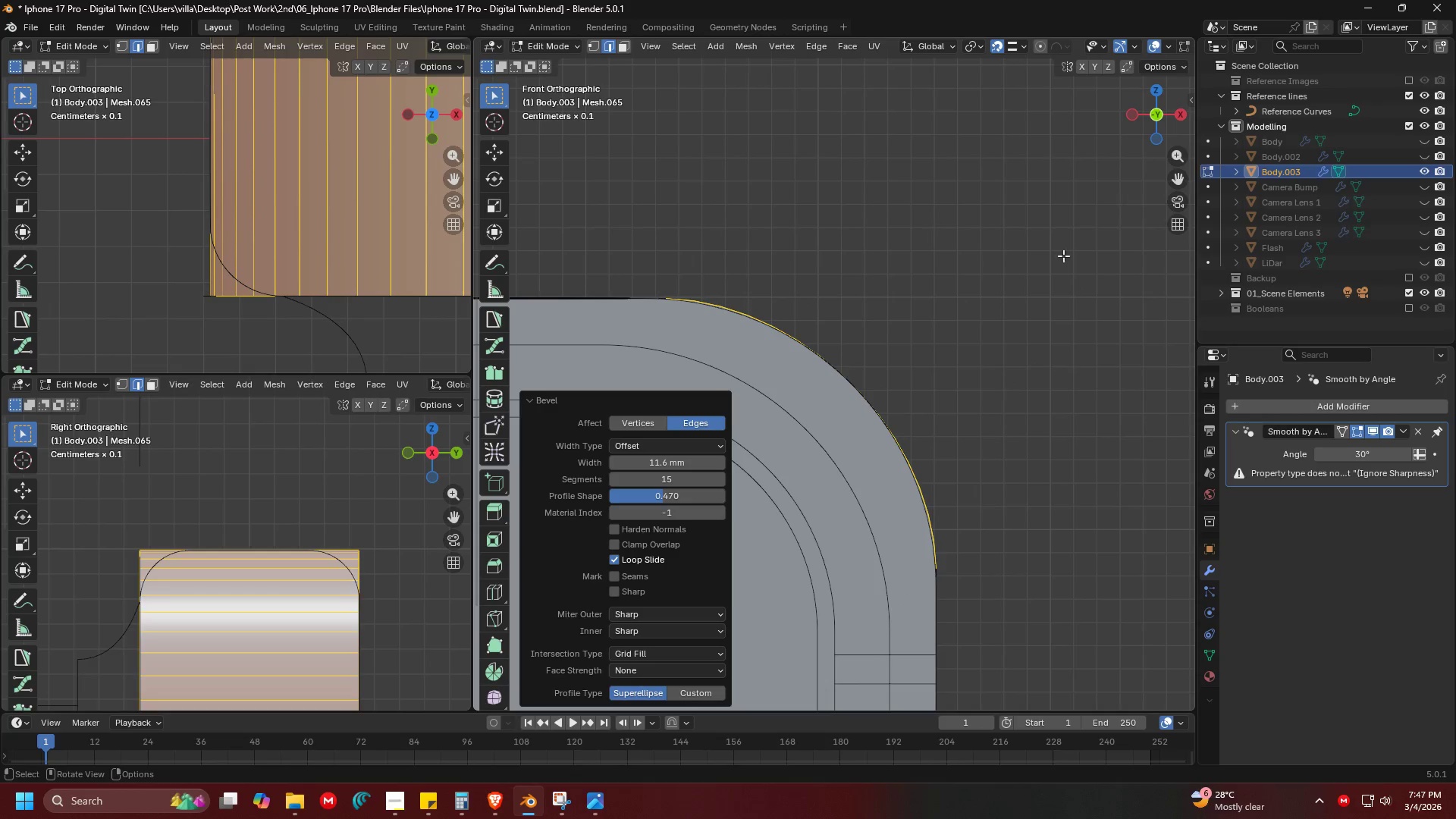 
hold_key(key=ShiftLeft, duration=0.52)
 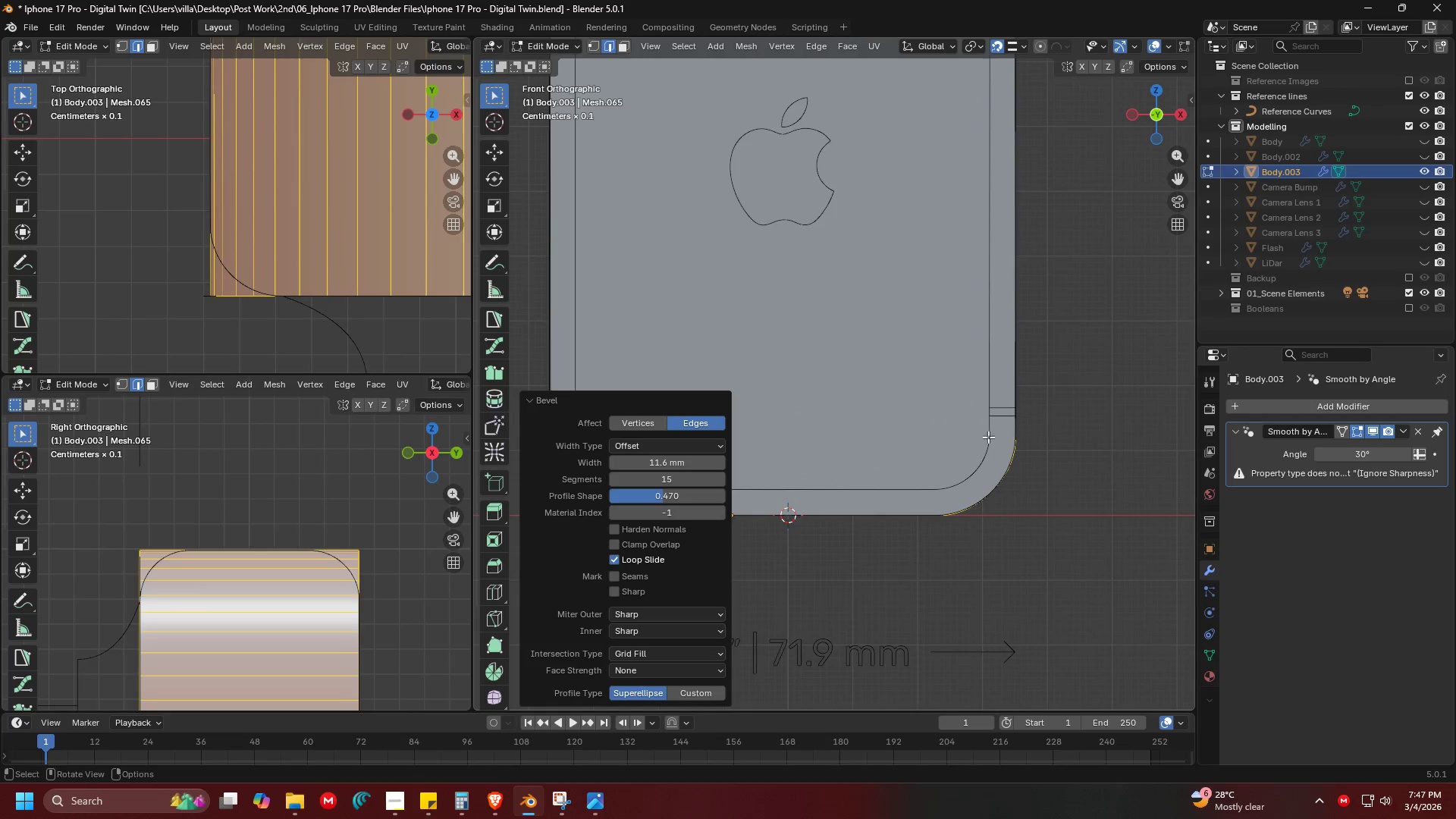 
key(Shift+ShiftLeft)
 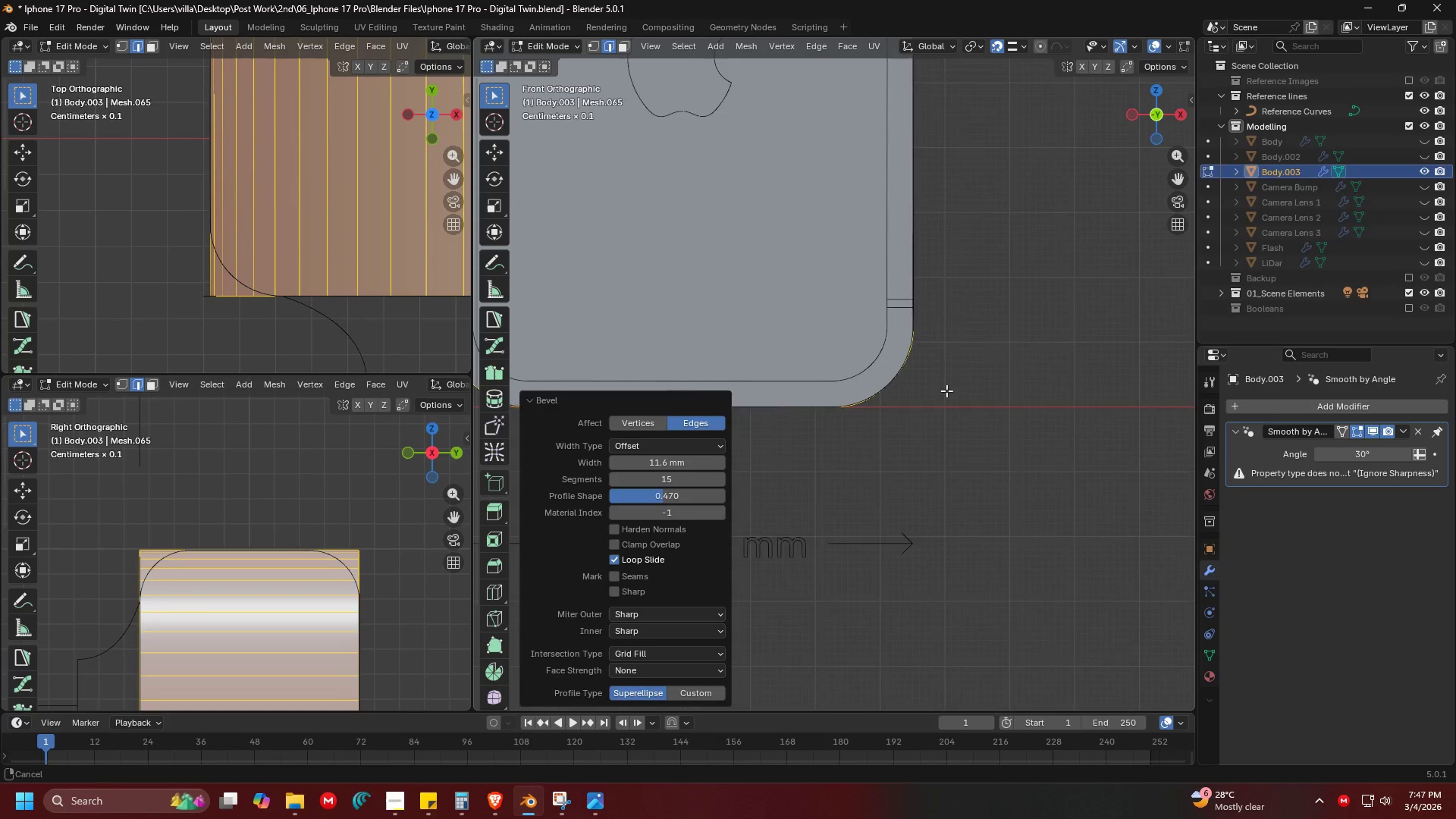 
scroll: coordinate [965, 396], scroll_direction: down, amount: 7.0
 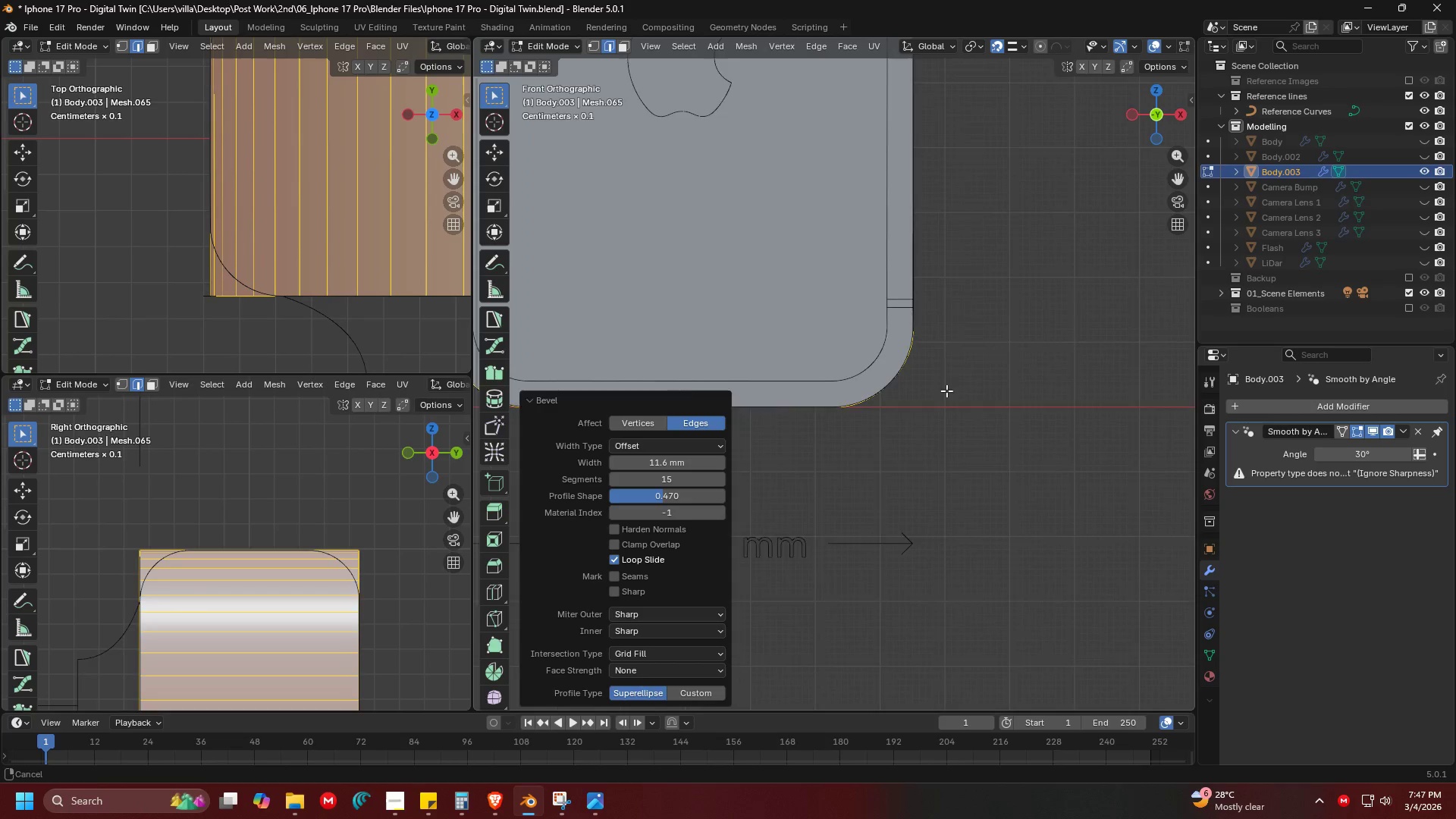 
key(Shift+ShiftLeft)
 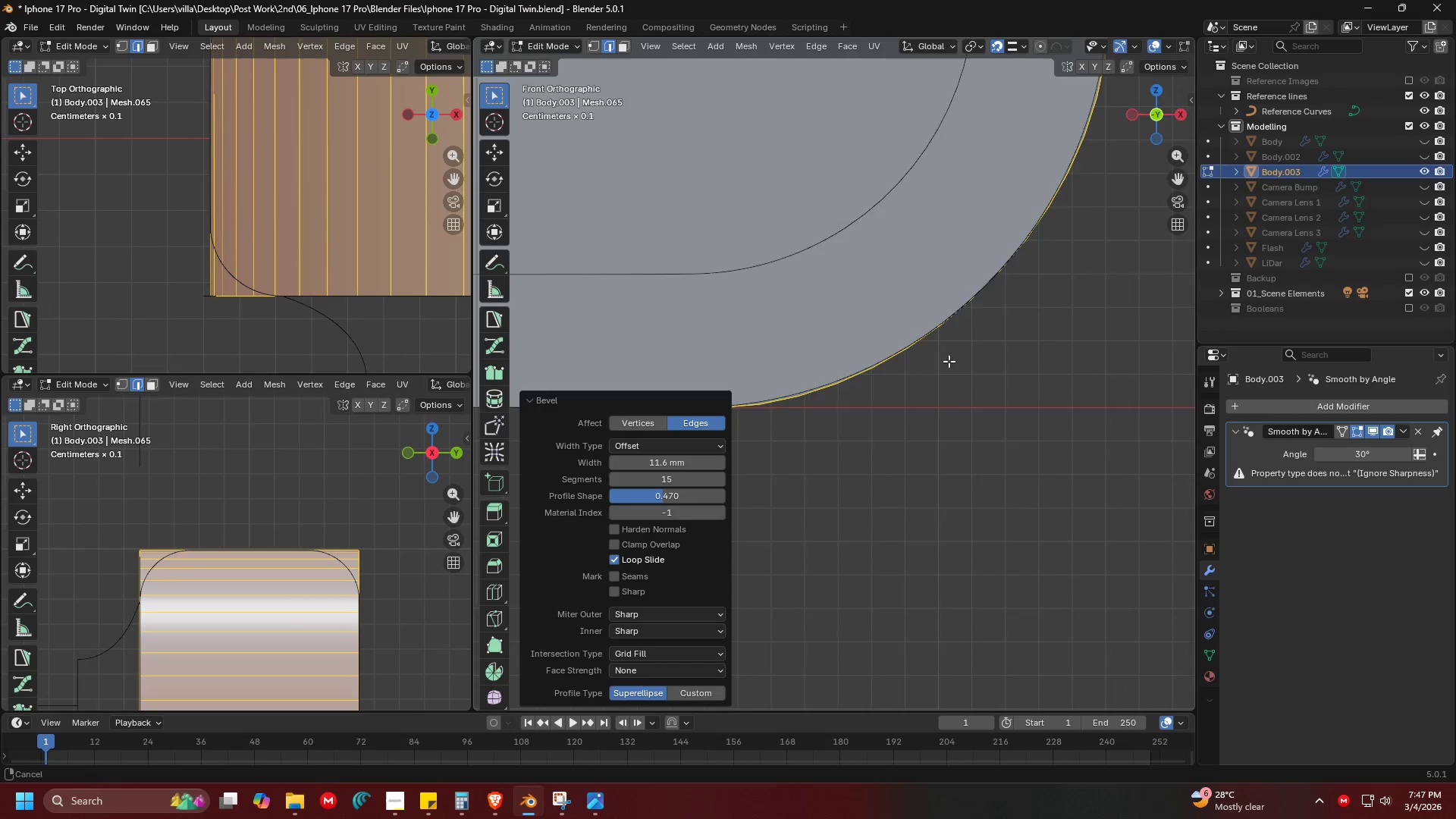 
scroll: coordinate [928, 347], scroll_direction: up, amount: 9.0
 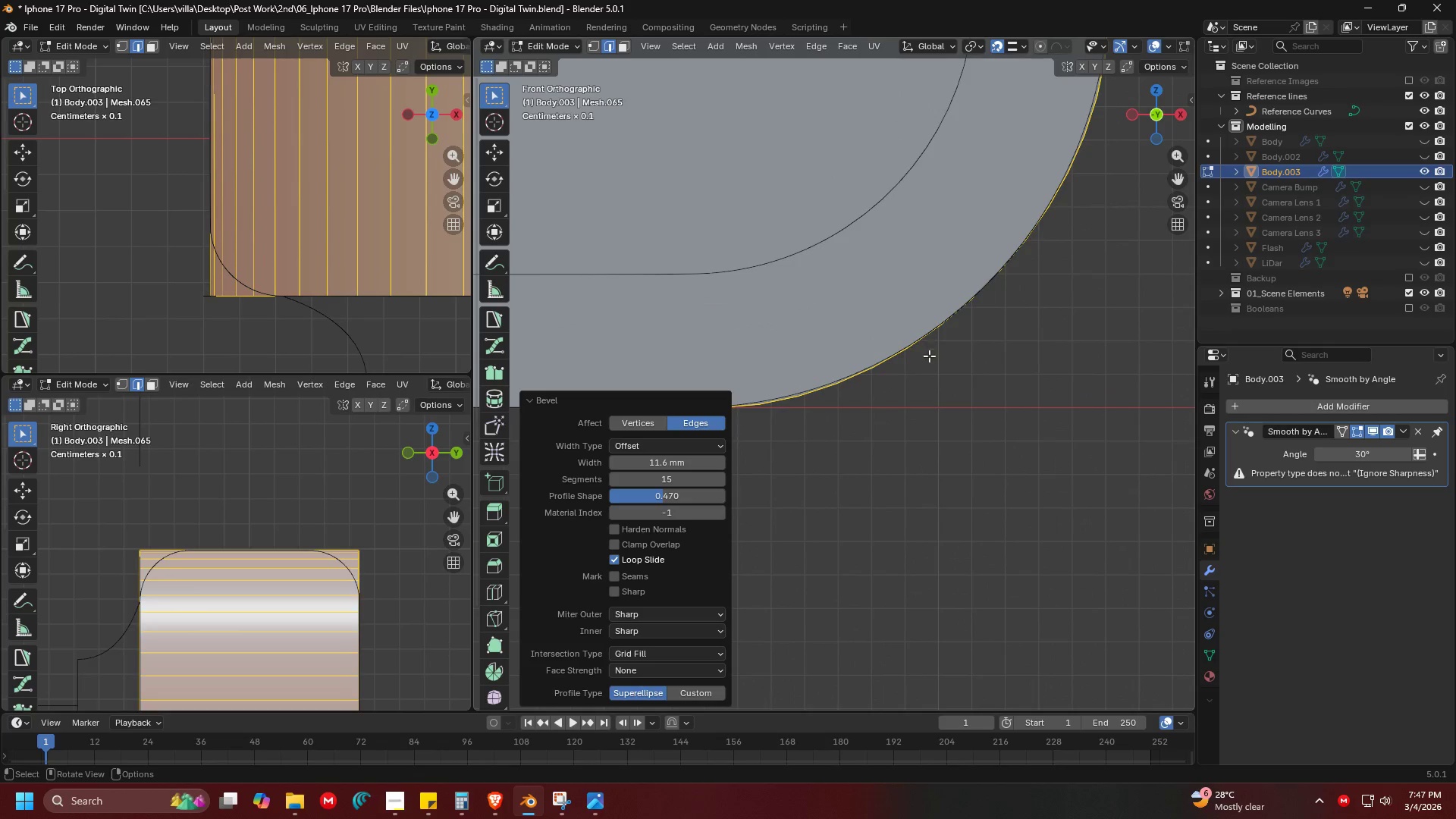 
key(Shift+ShiftLeft)
 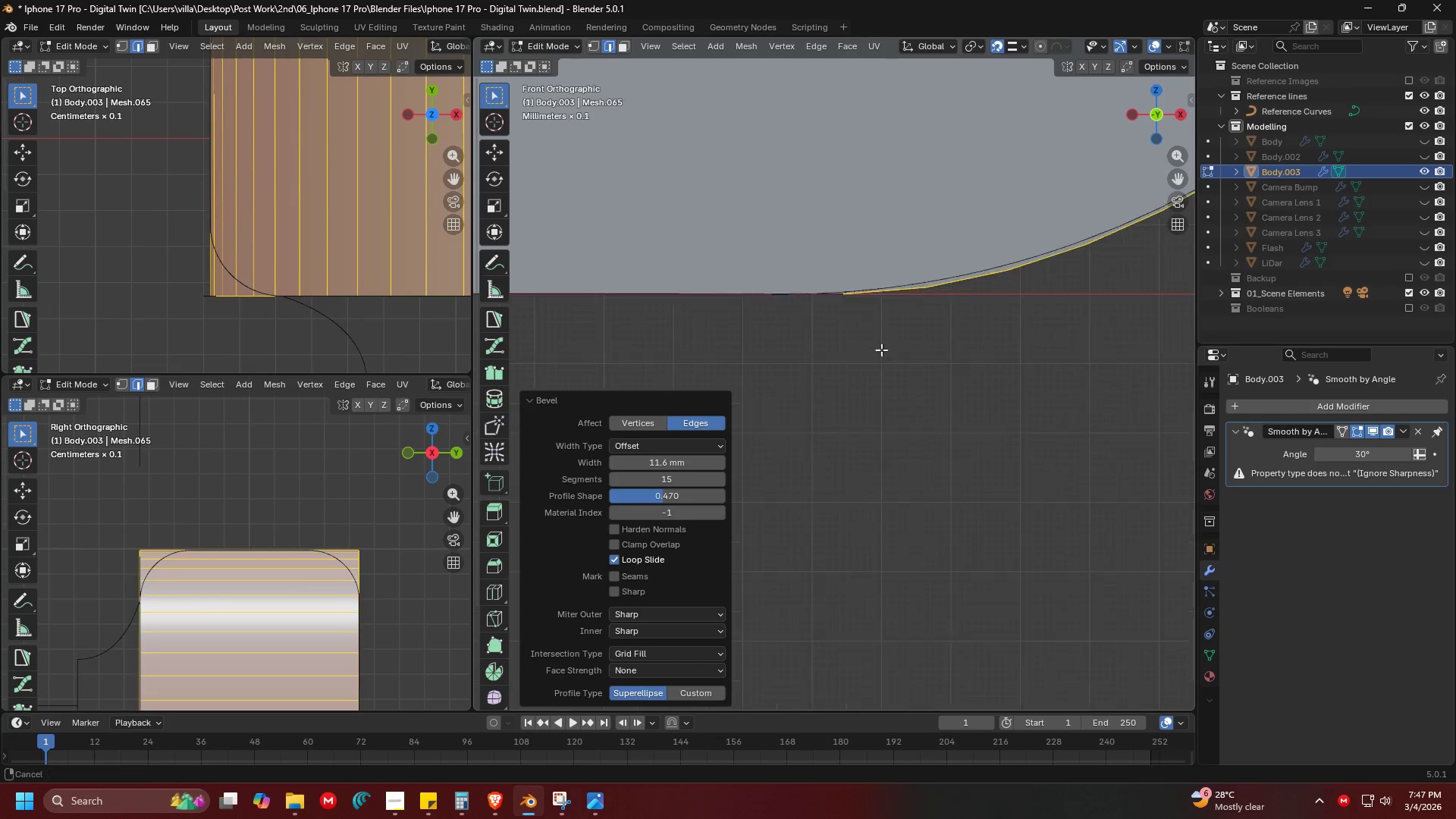 
scroll: coordinate [840, 372], scroll_direction: up, amount: 8.0
 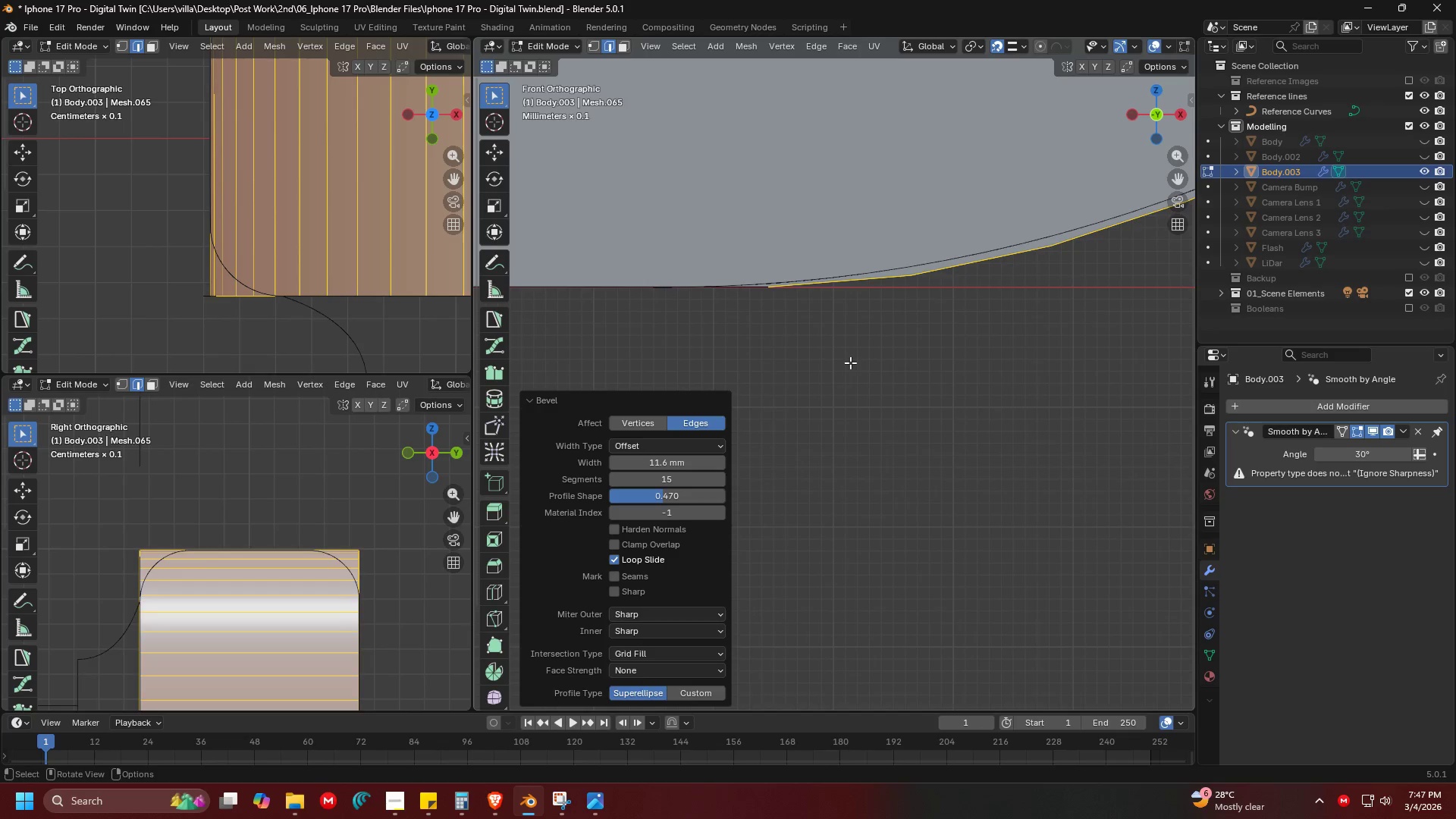 
key(Shift+ShiftLeft)
 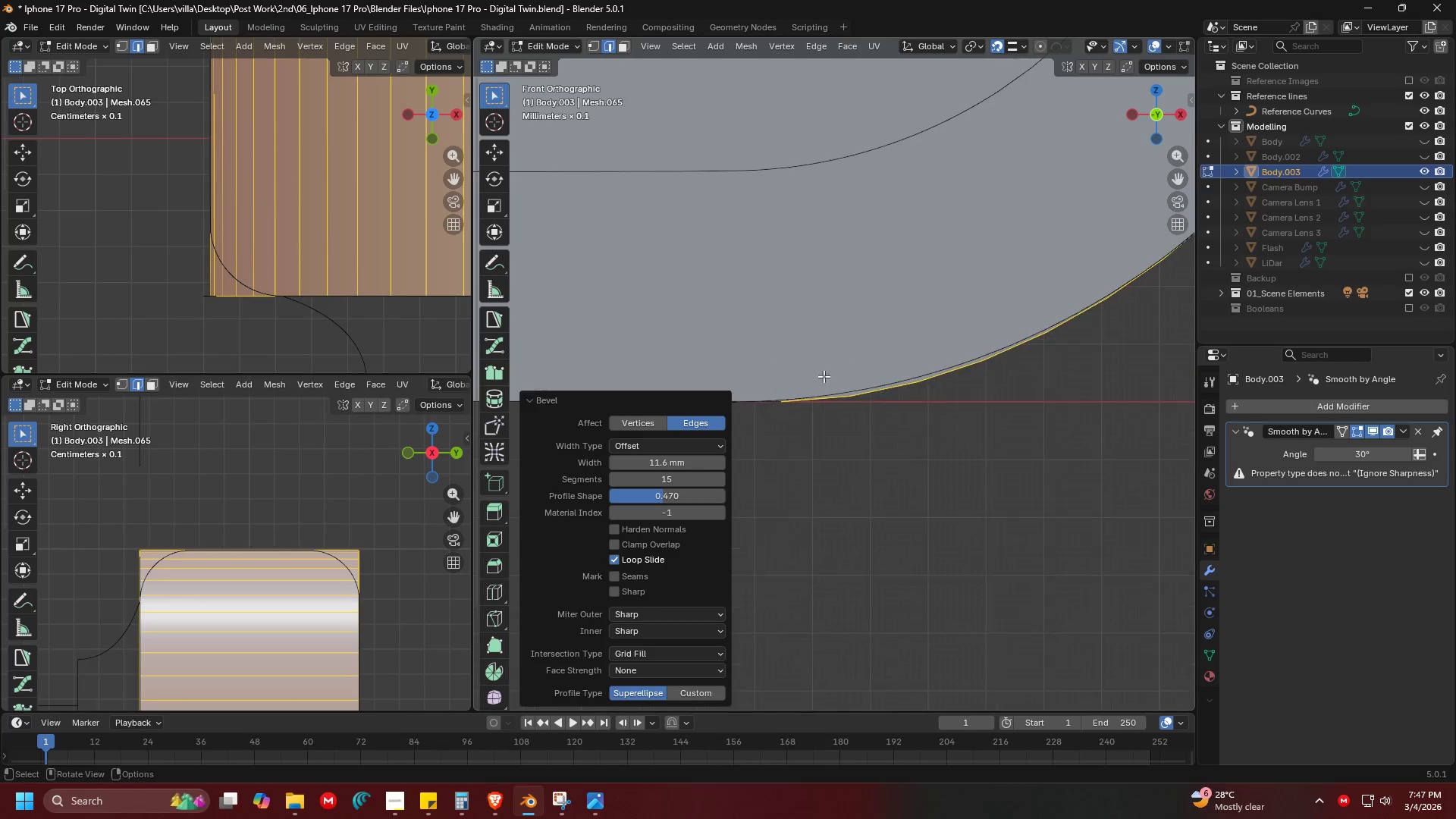 
key(Control+ControlLeft)
 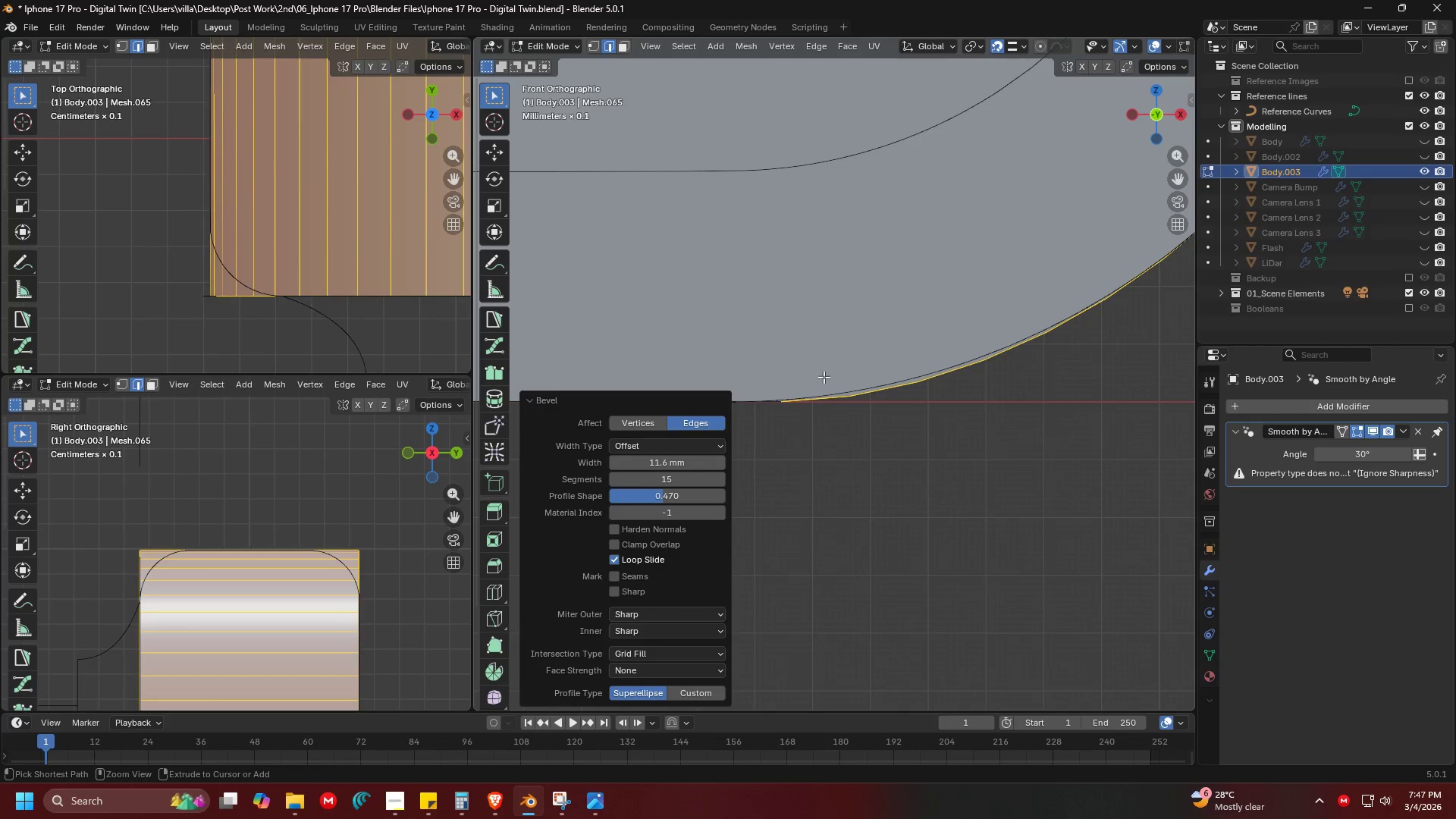 
scroll: coordinate [843, 339], scroll_direction: down, amount: 5.0
 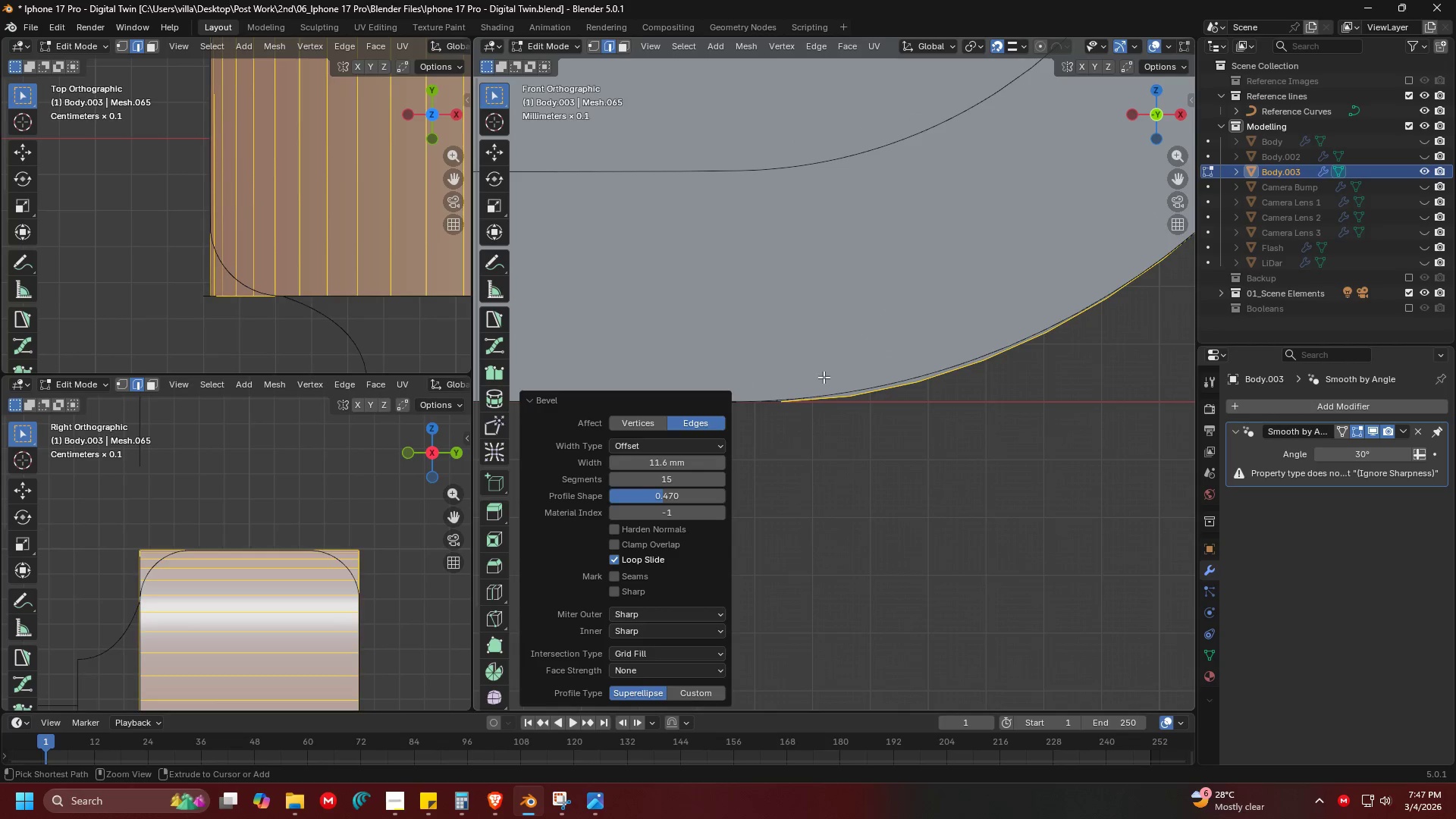 
key(Control+Z)
 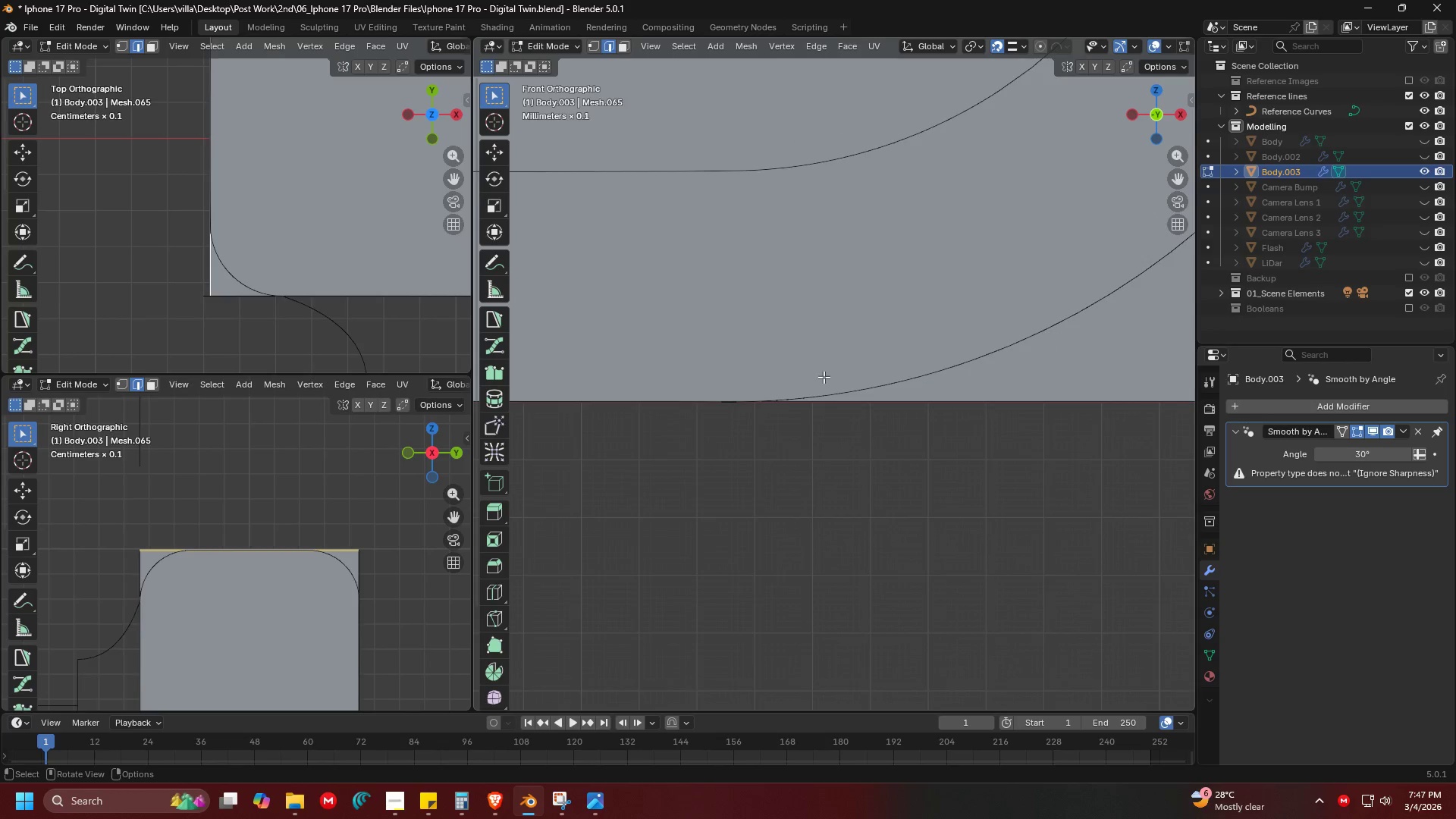 
hold_key(key=ShiftLeft, duration=0.33)
 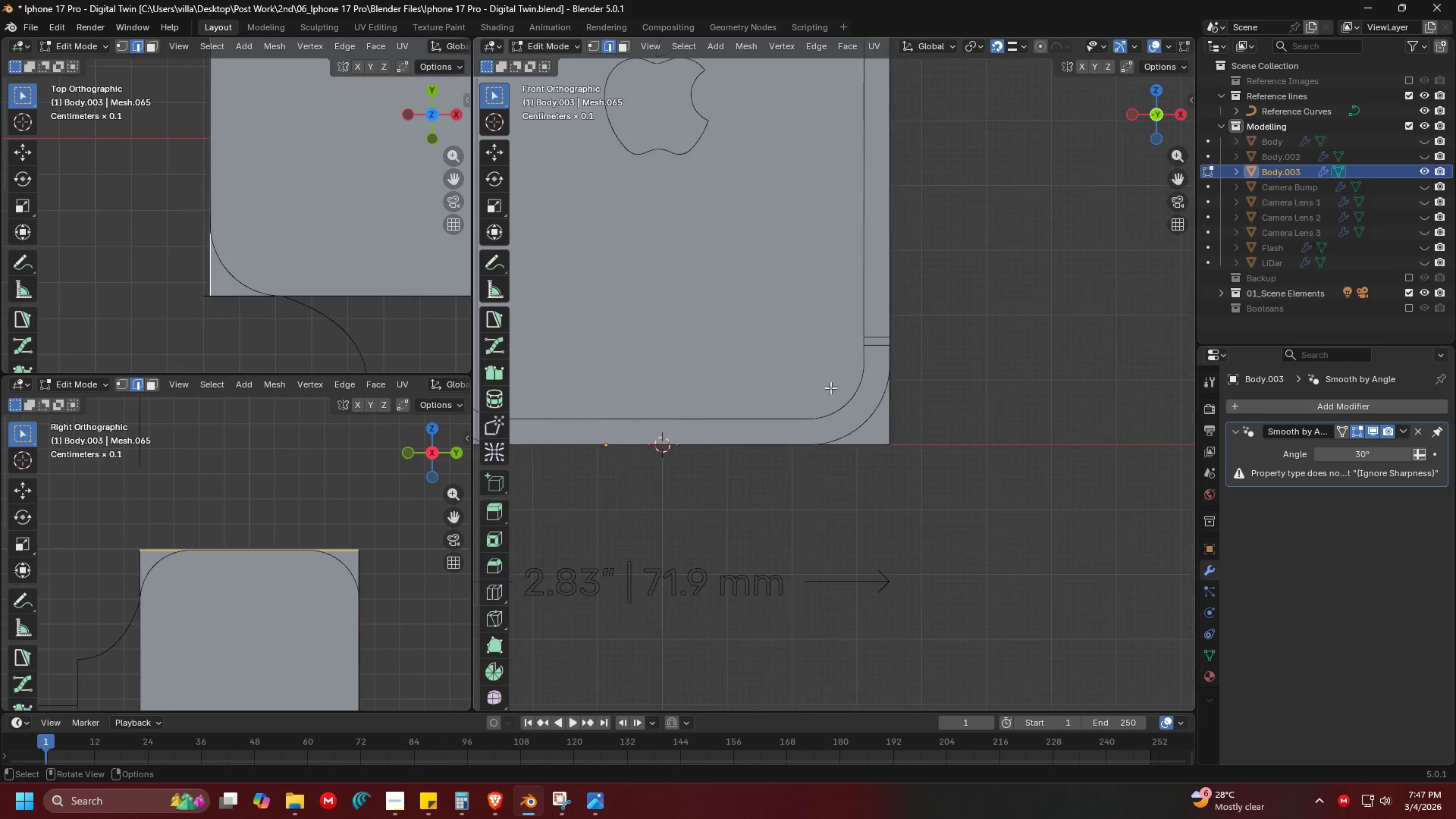 
hold_key(key=ShiftLeft, duration=1.33)
 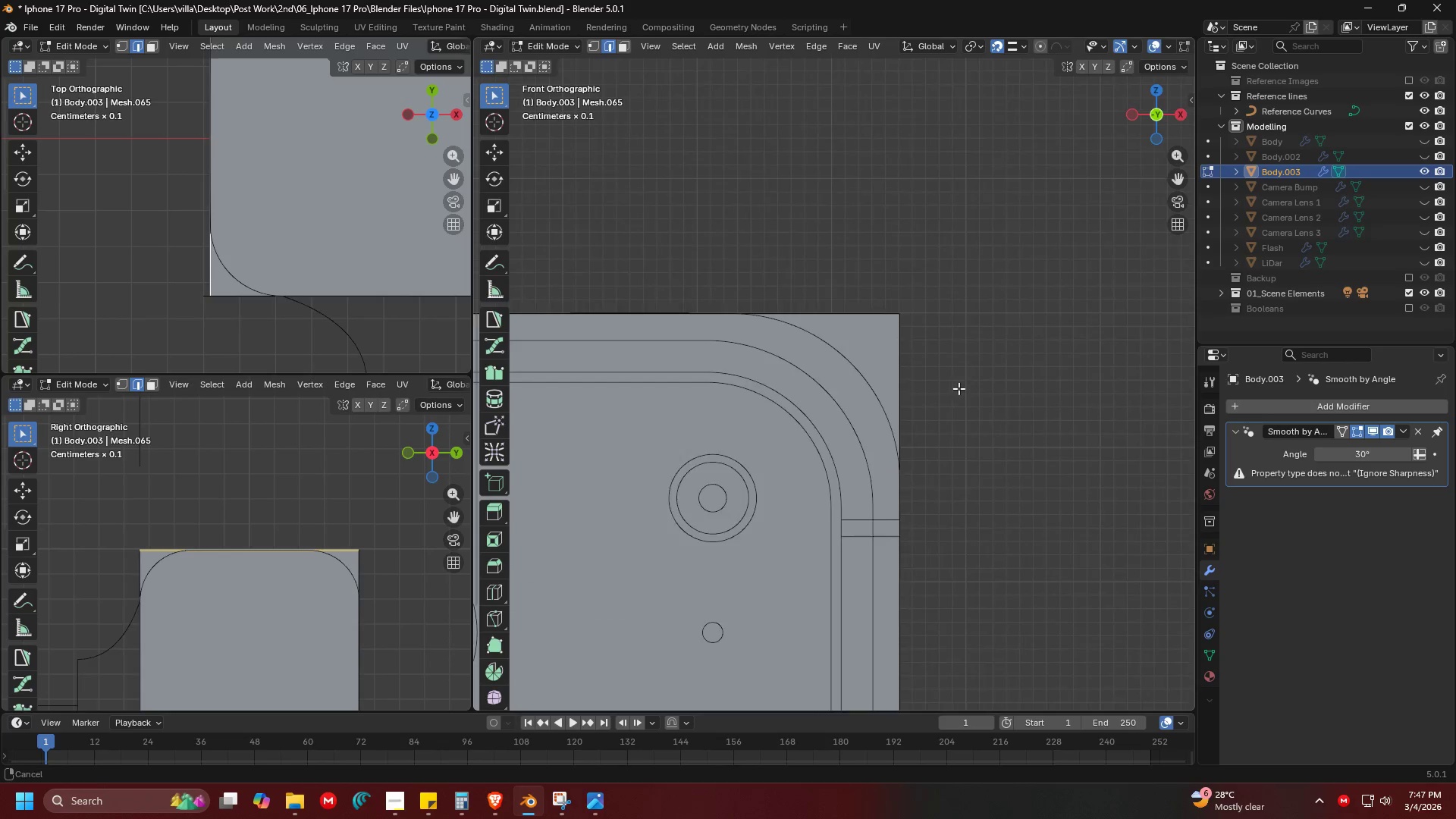 
scroll: coordinate [827, 425], scroll_direction: down, amount: 13.0
 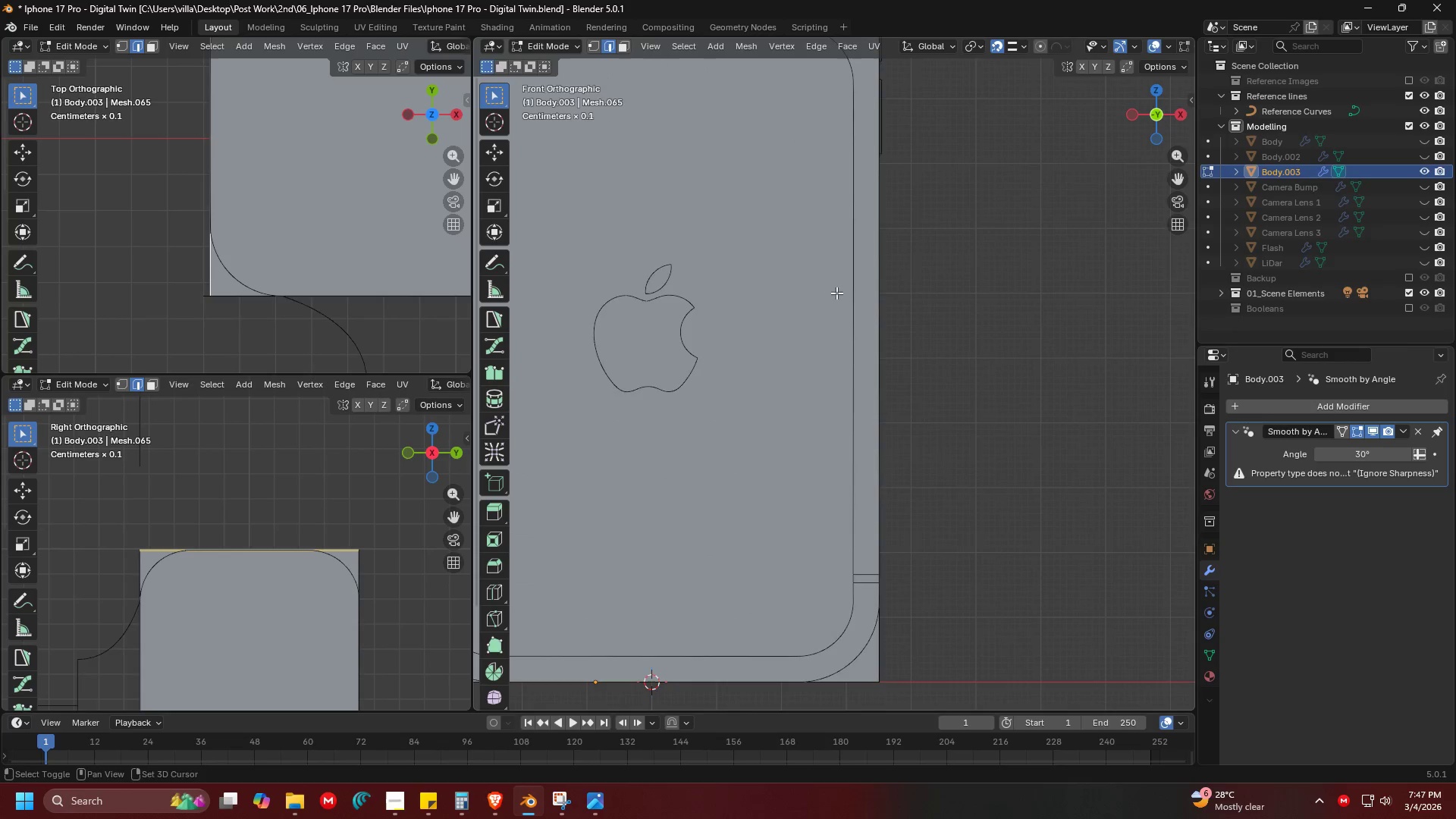 
key(Shift+ShiftLeft)
 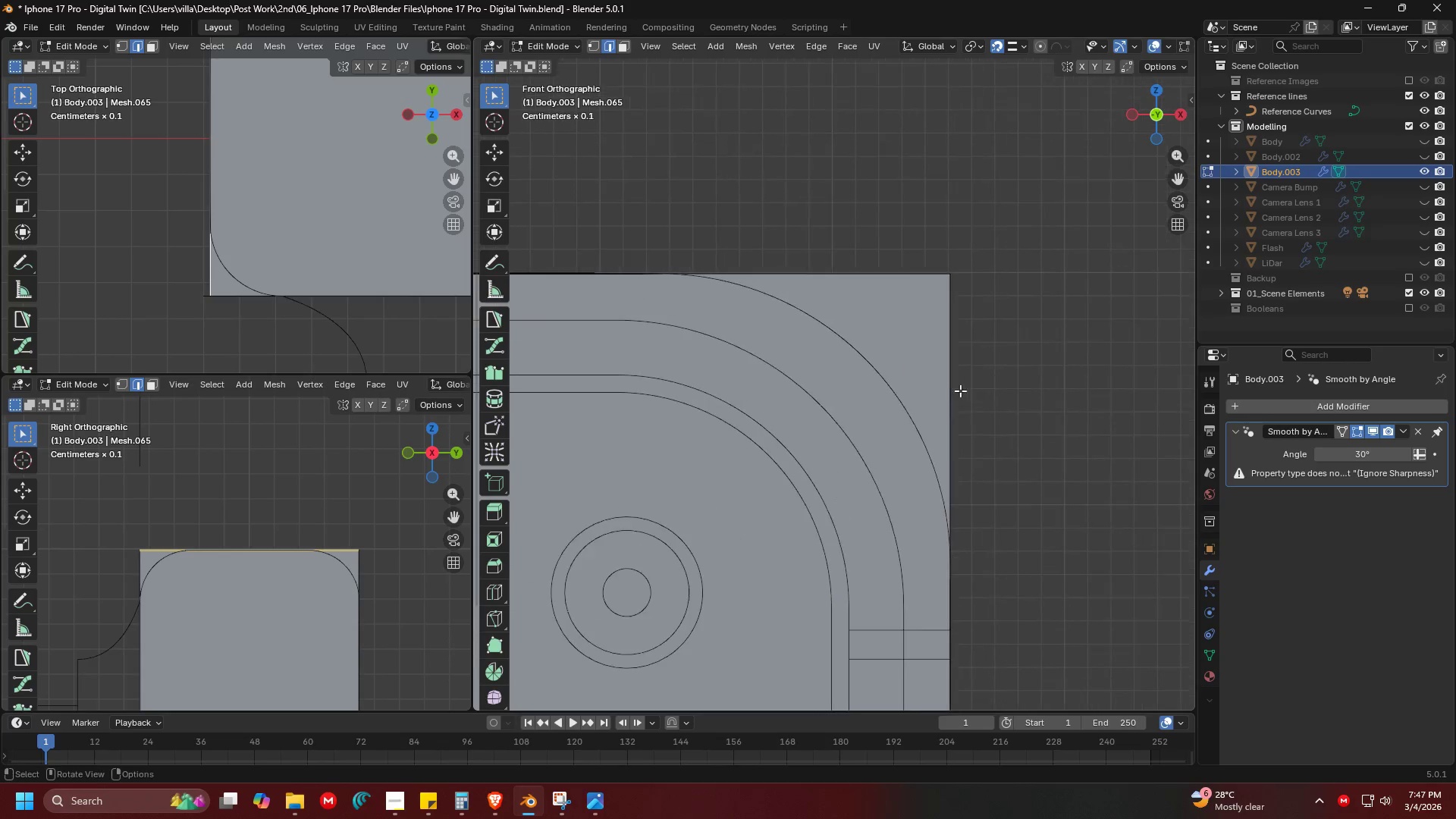 
hold_key(key=ShiftLeft, duration=0.36)
 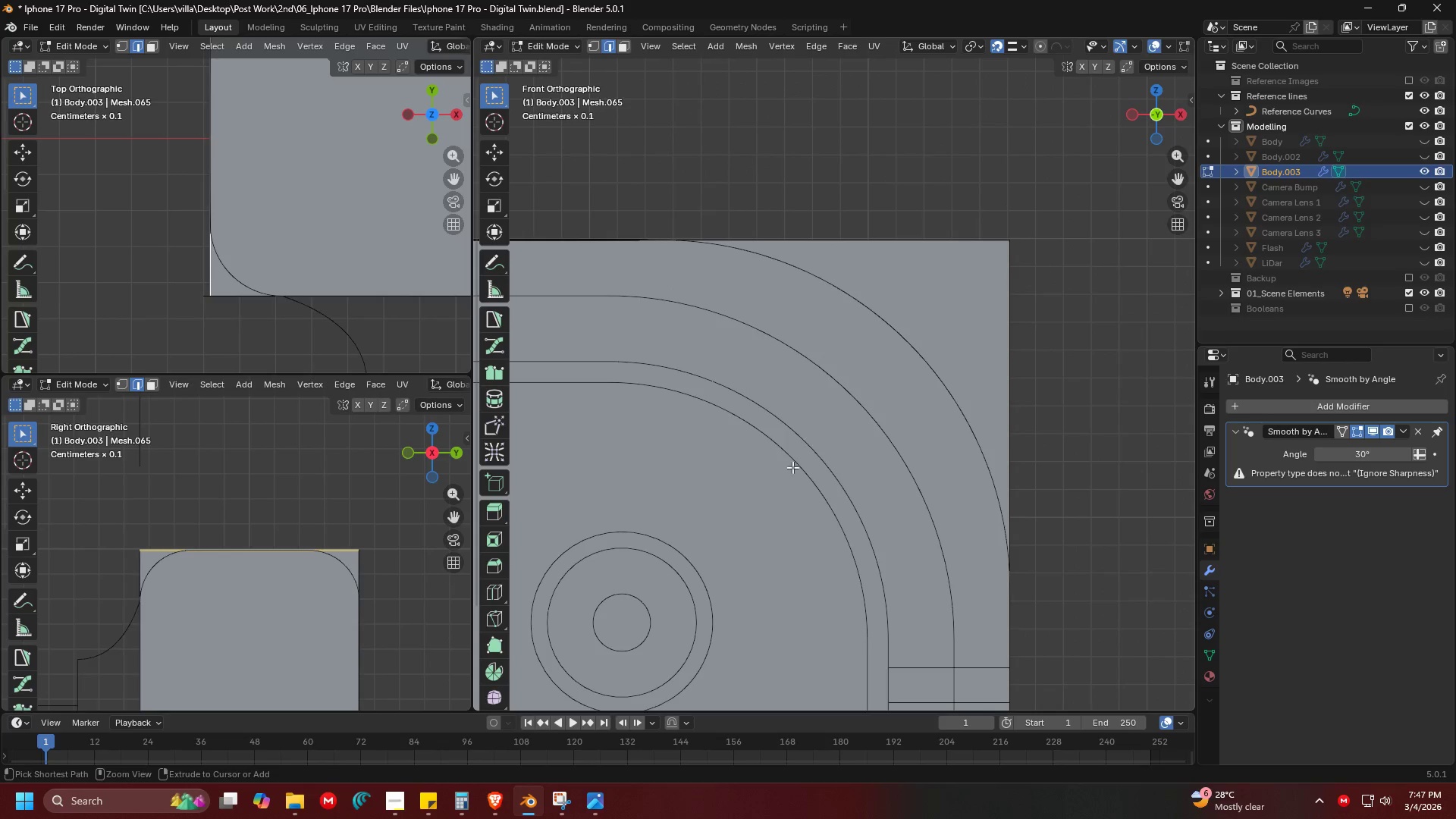 
scroll: coordinate [819, 357], scroll_direction: up, amount: 11.0
 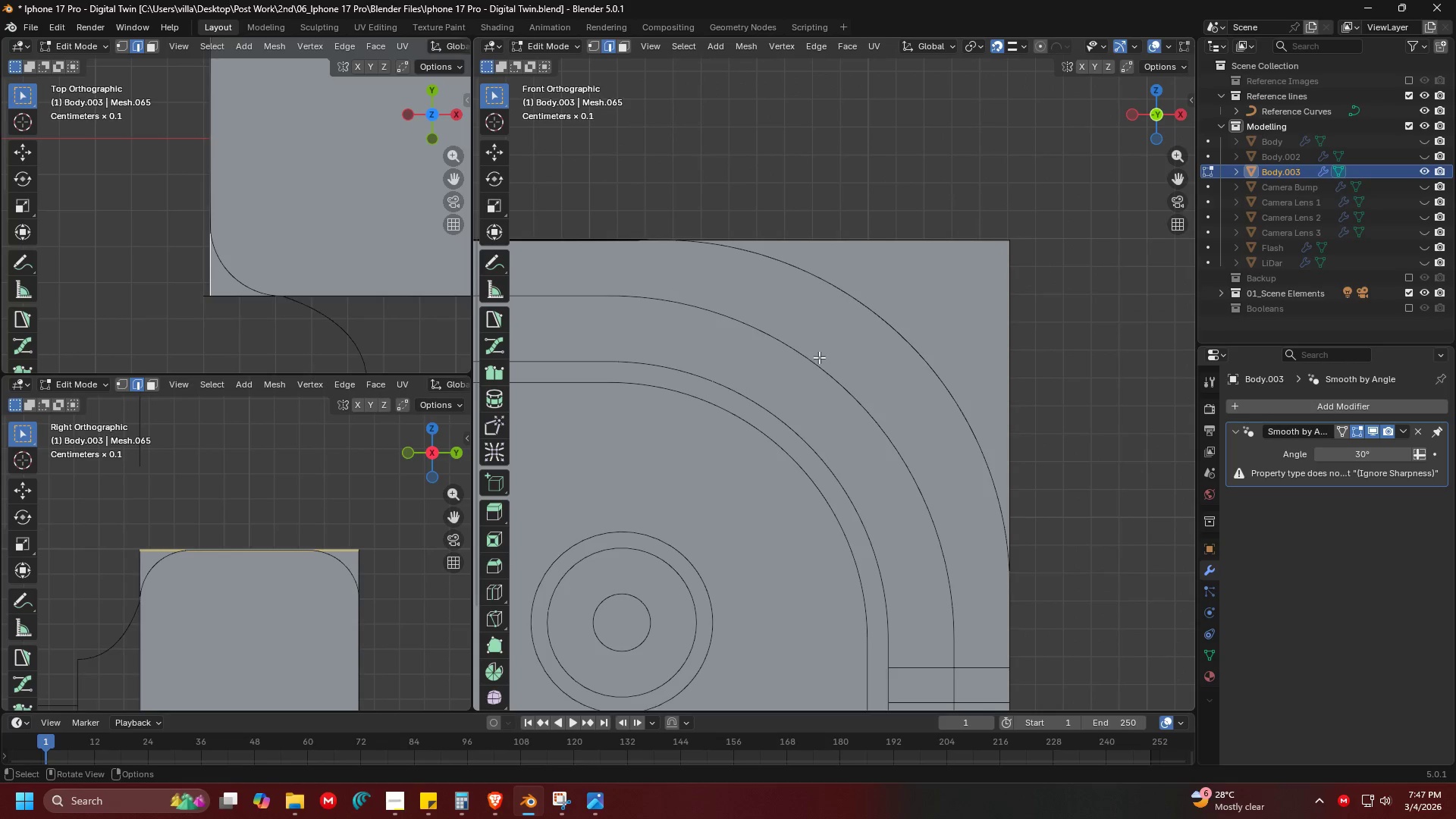 
key(Control+B)
 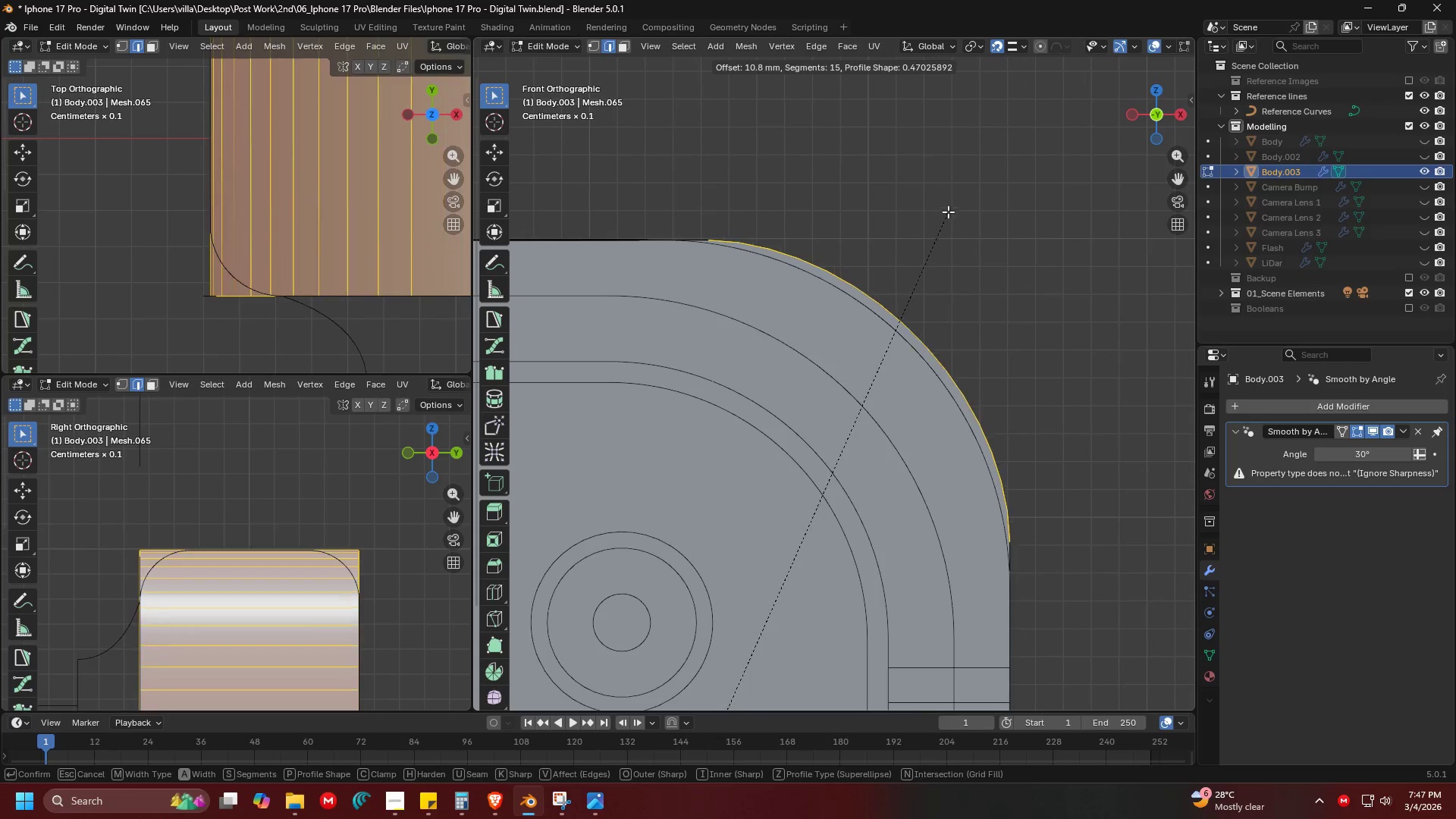 
scroll: coordinate [952, 204], scroll_direction: up, amount: 14.0
 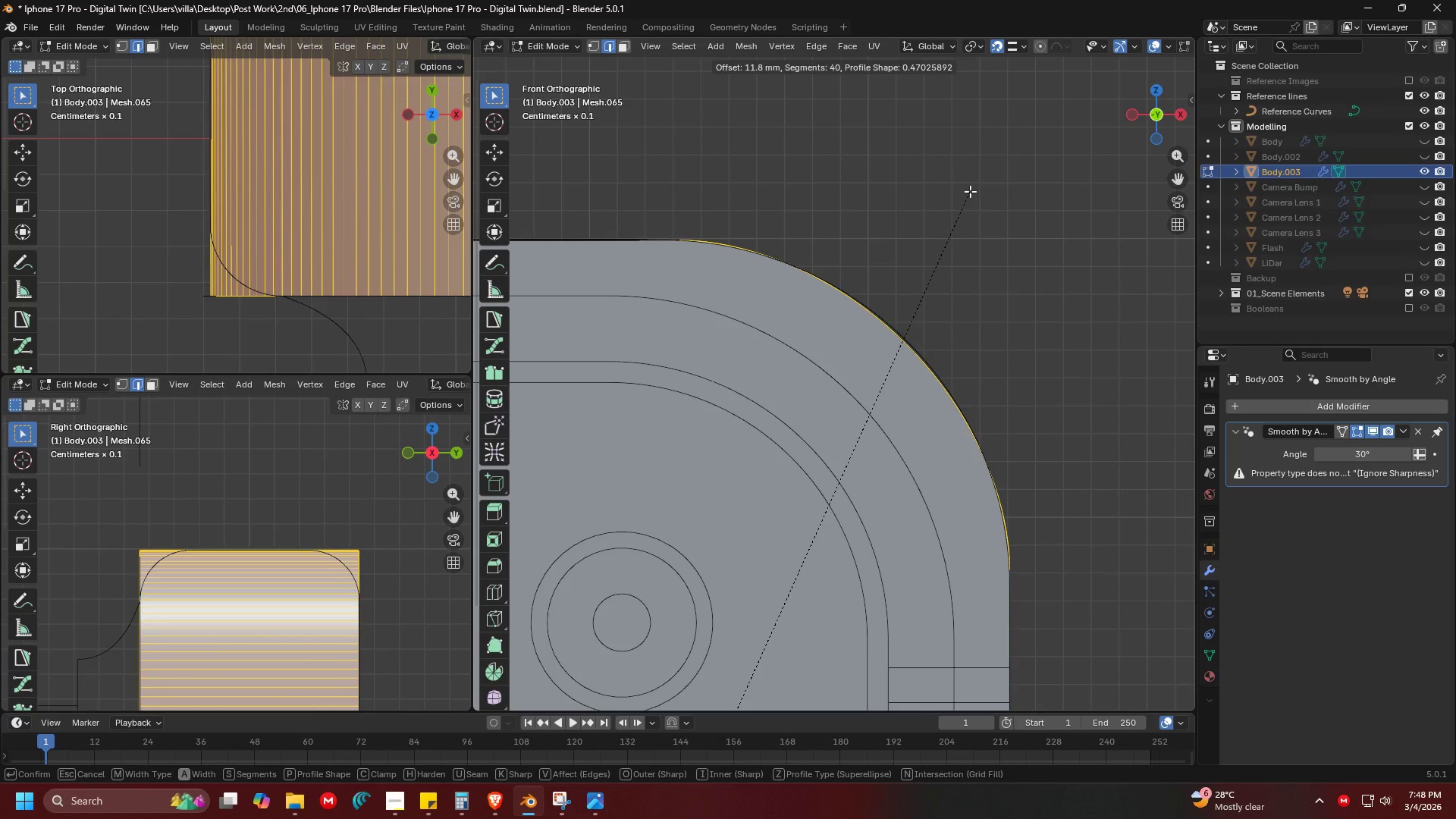 
left_click([967, 194])
 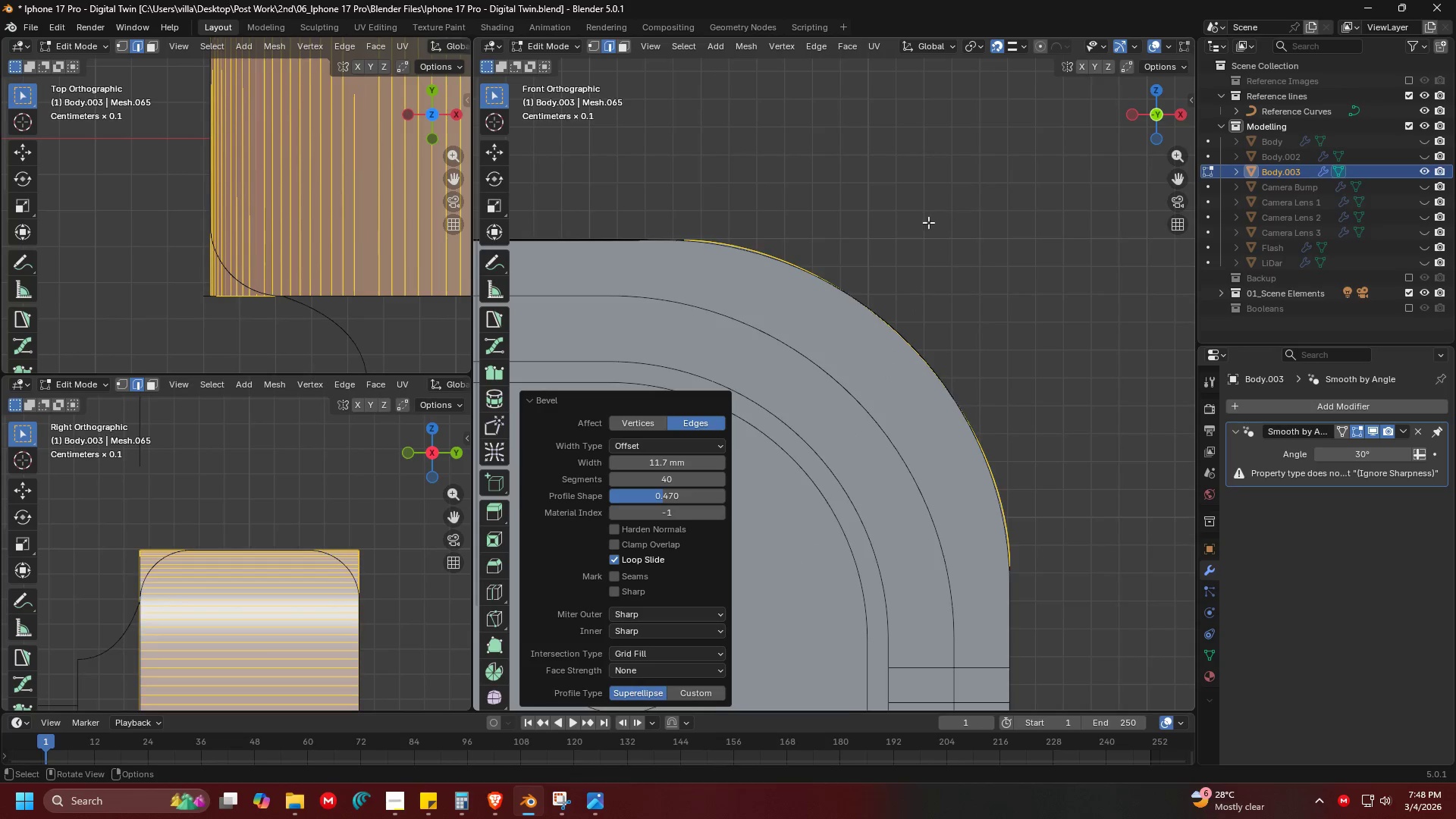 
hold_key(key=ShiftLeft, duration=0.36)
 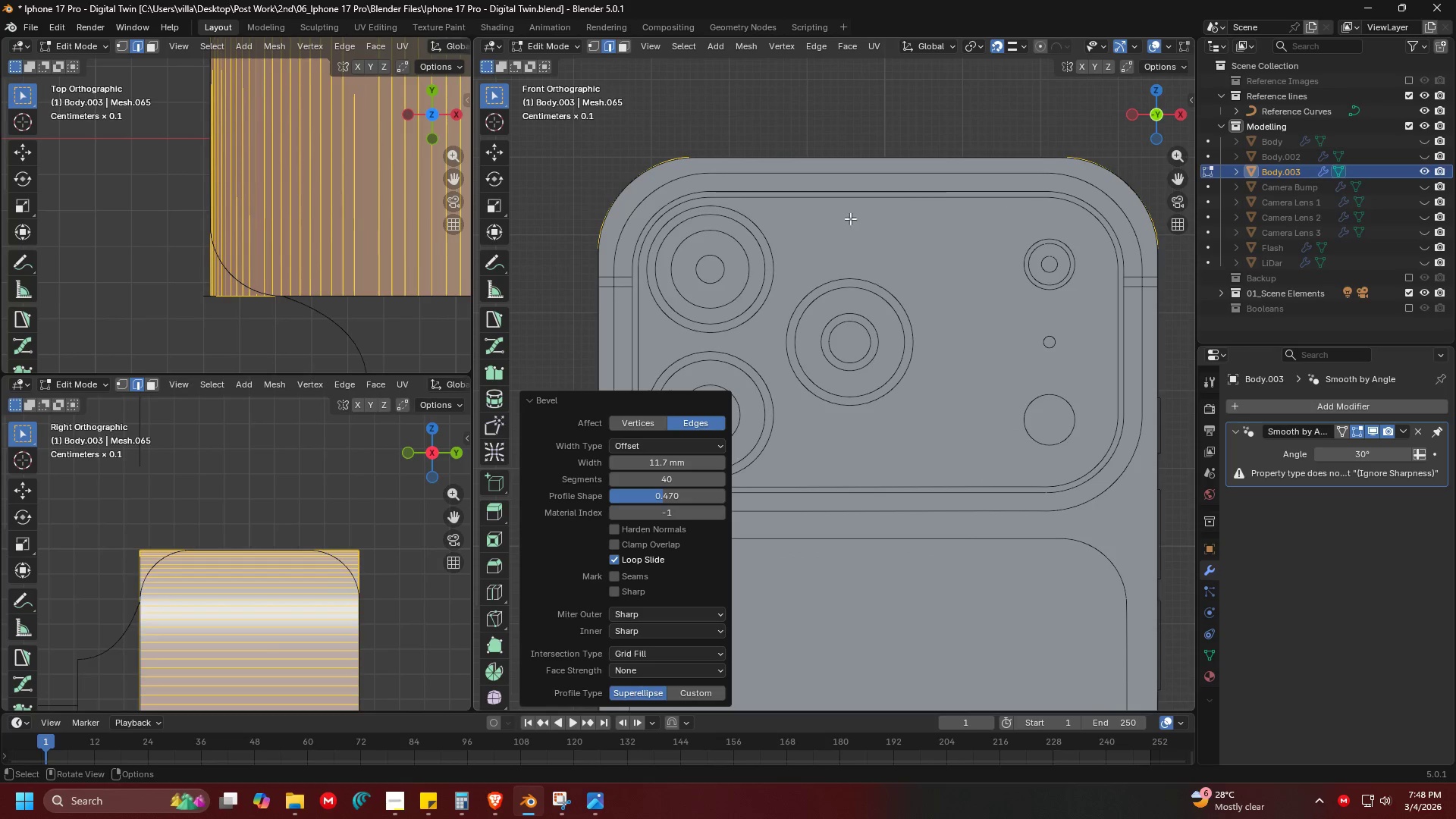 
scroll: coordinate [830, 314], scroll_direction: down, amount: 7.0
 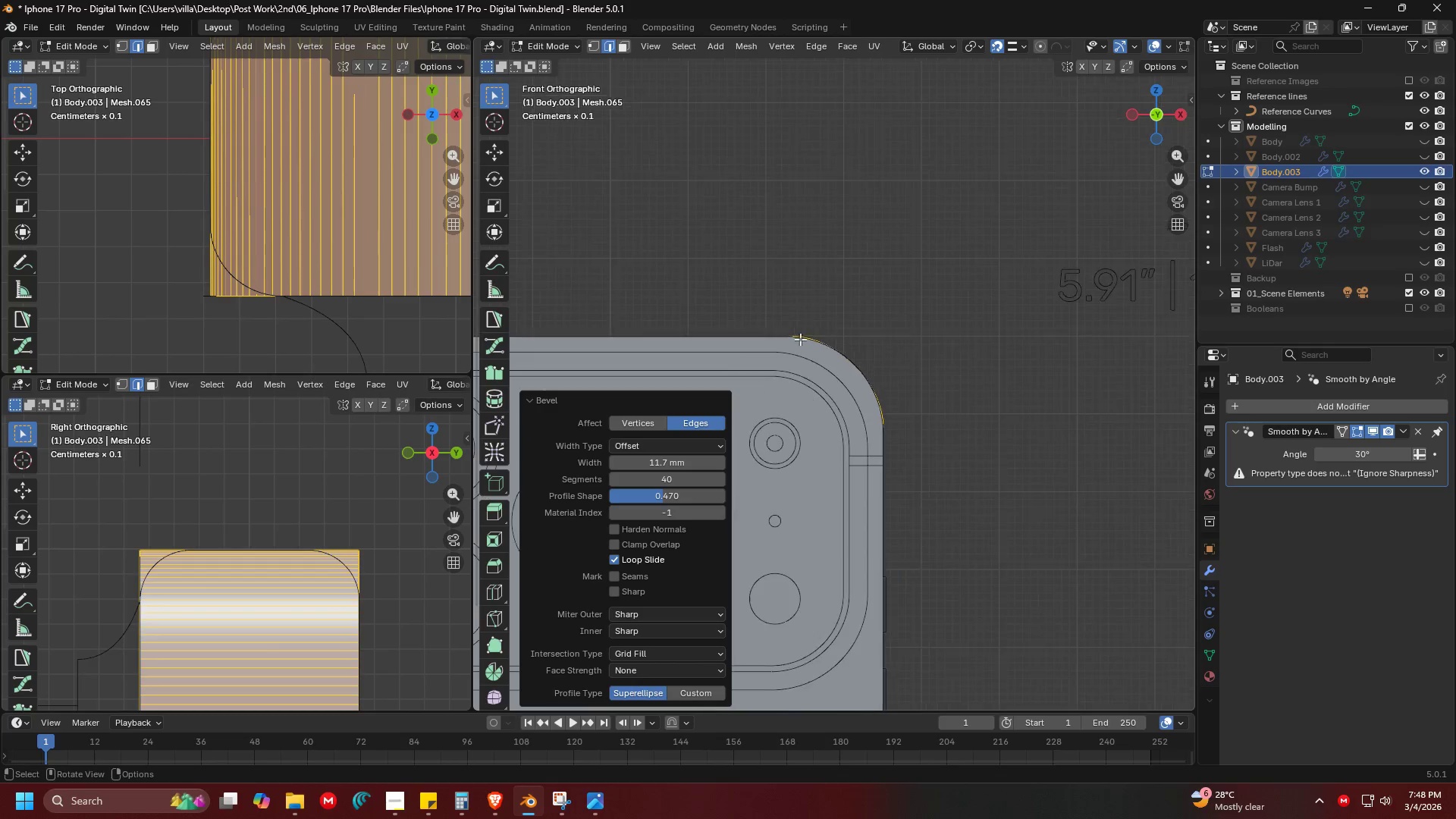 
key(Shift+ShiftLeft)
 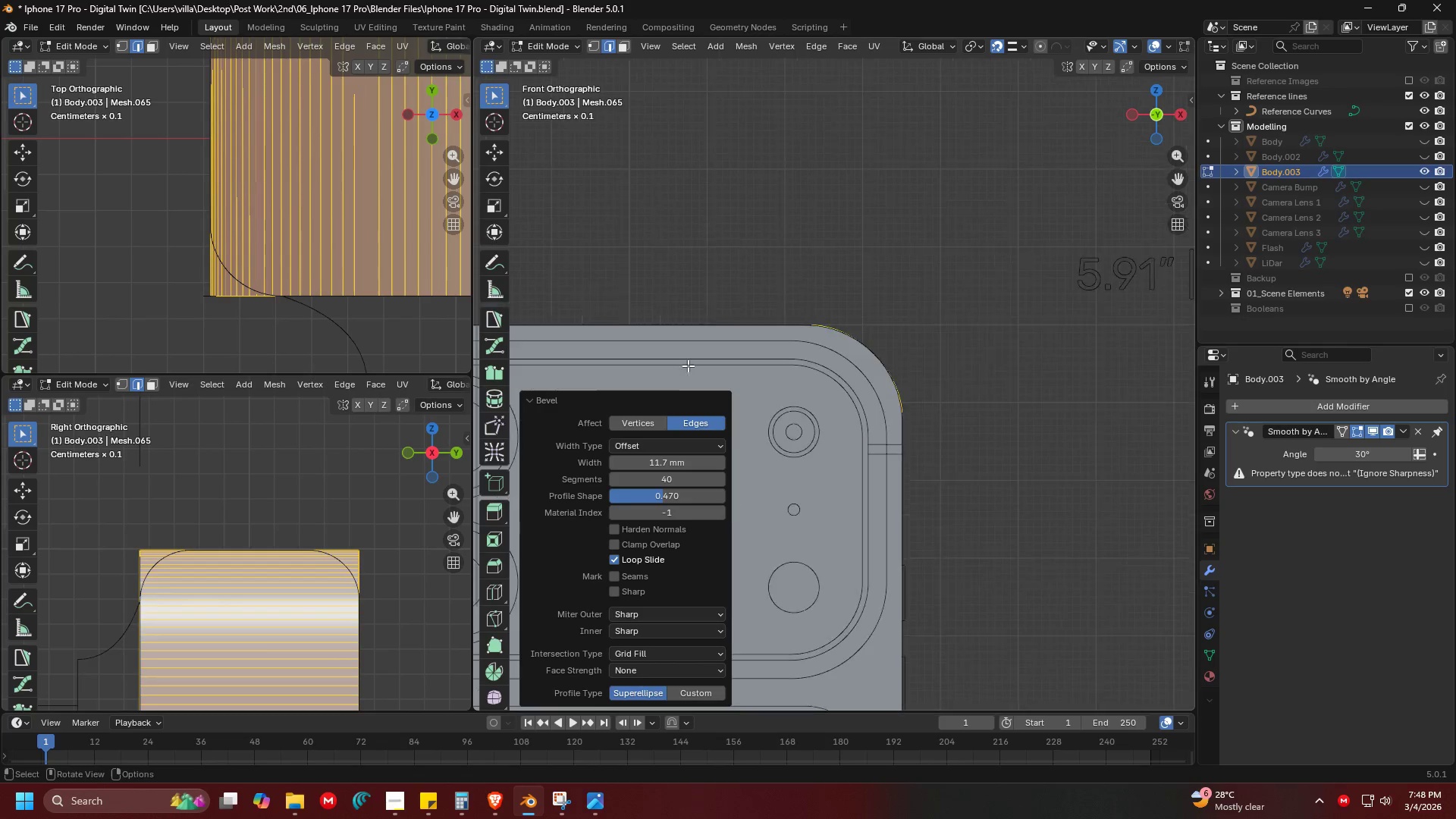 
key(Shift+ShiftLeft)
 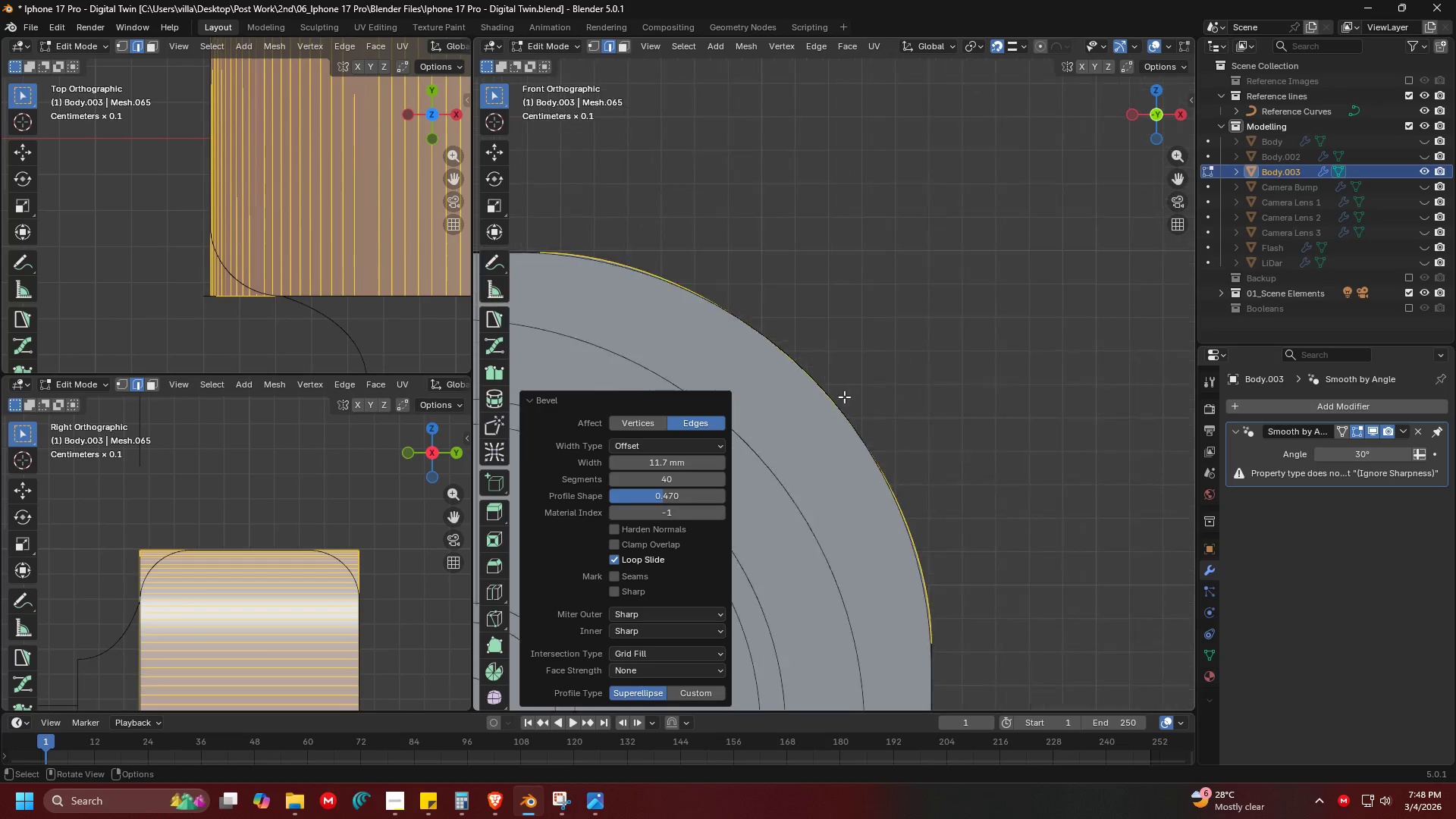 
key(Control+ControlLeft)
 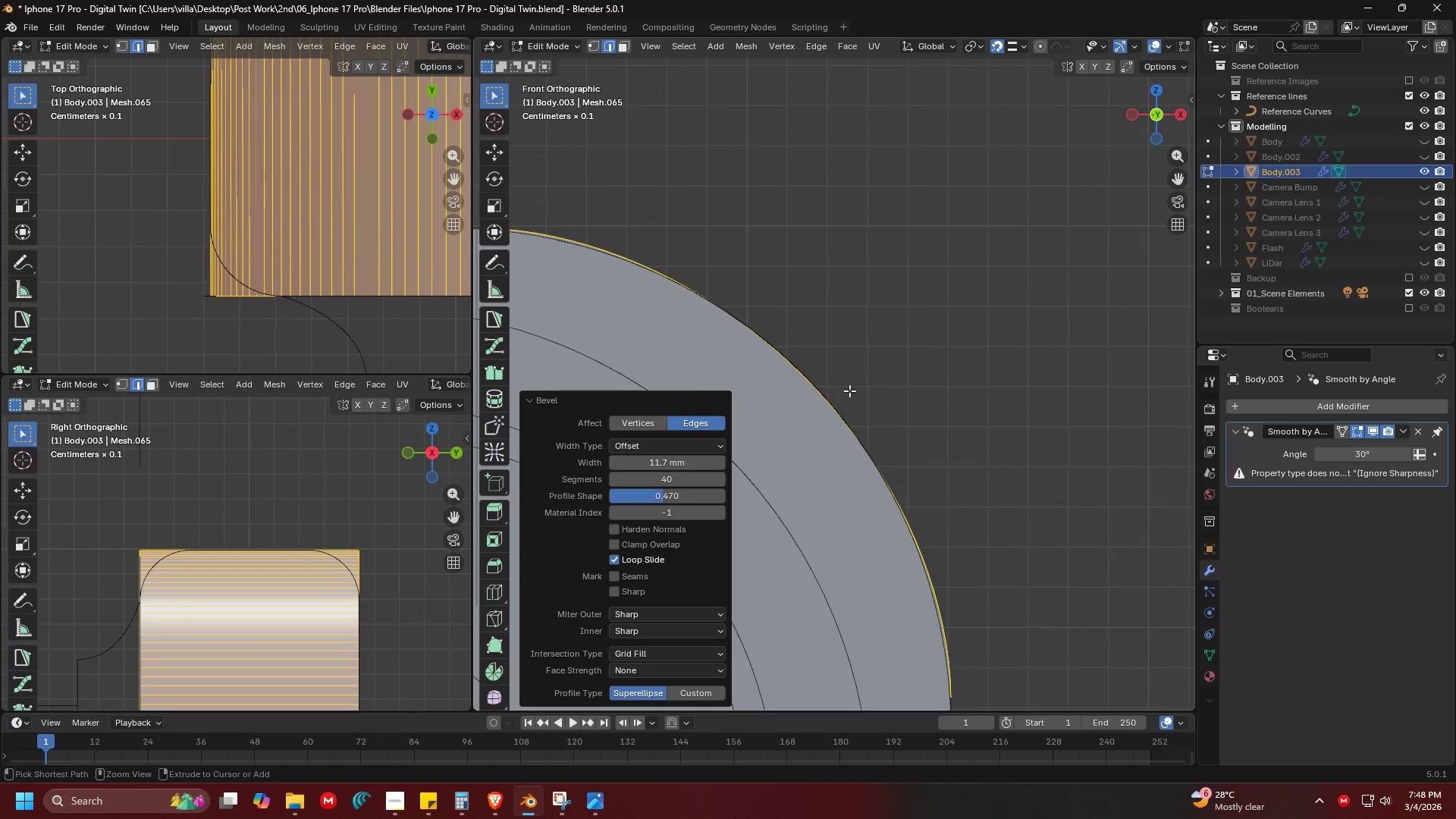 
key(Control+Z)
 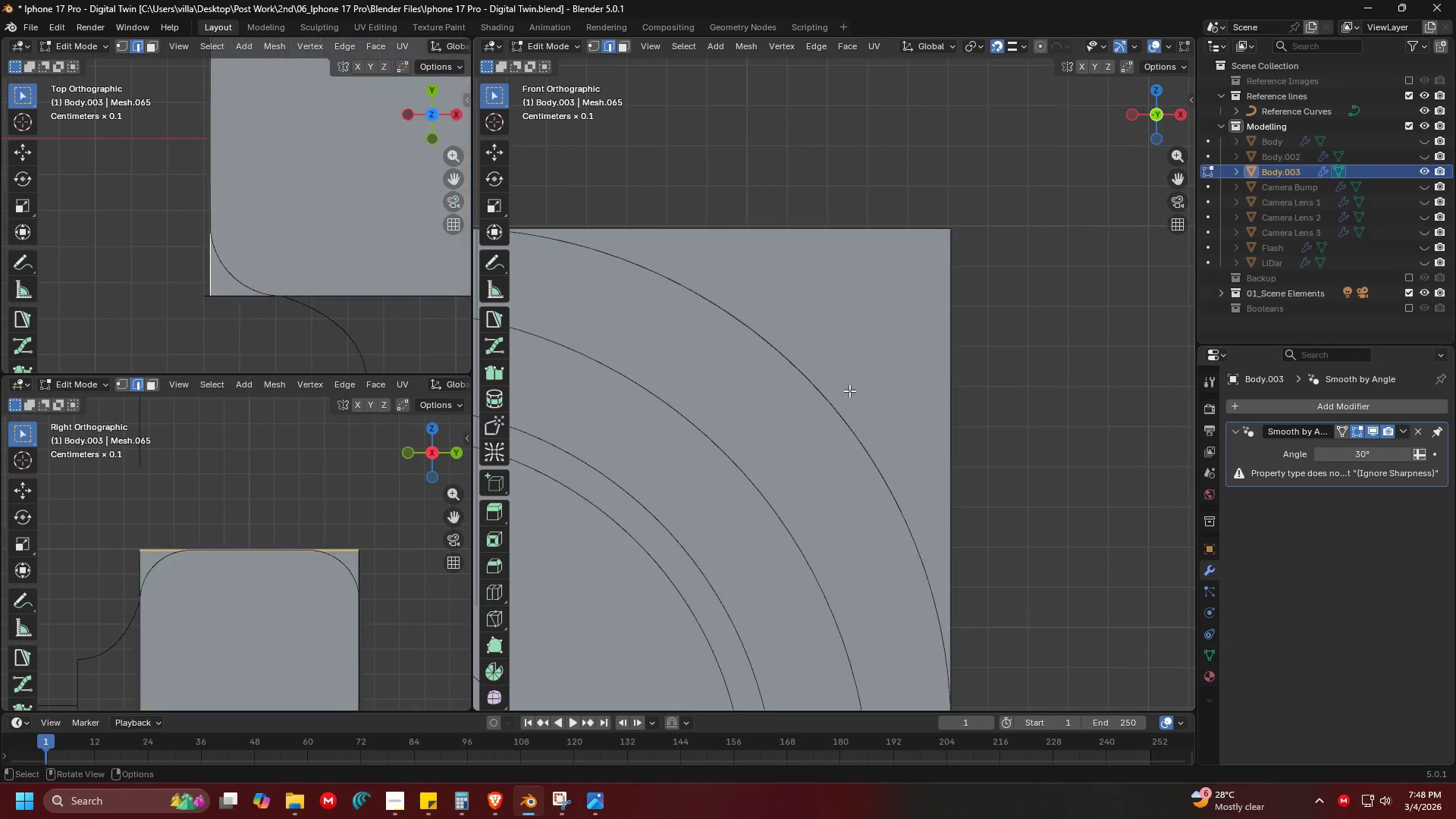 
scroll: coordinate [844, 397], scroll_direction: up, amount: 9.0
 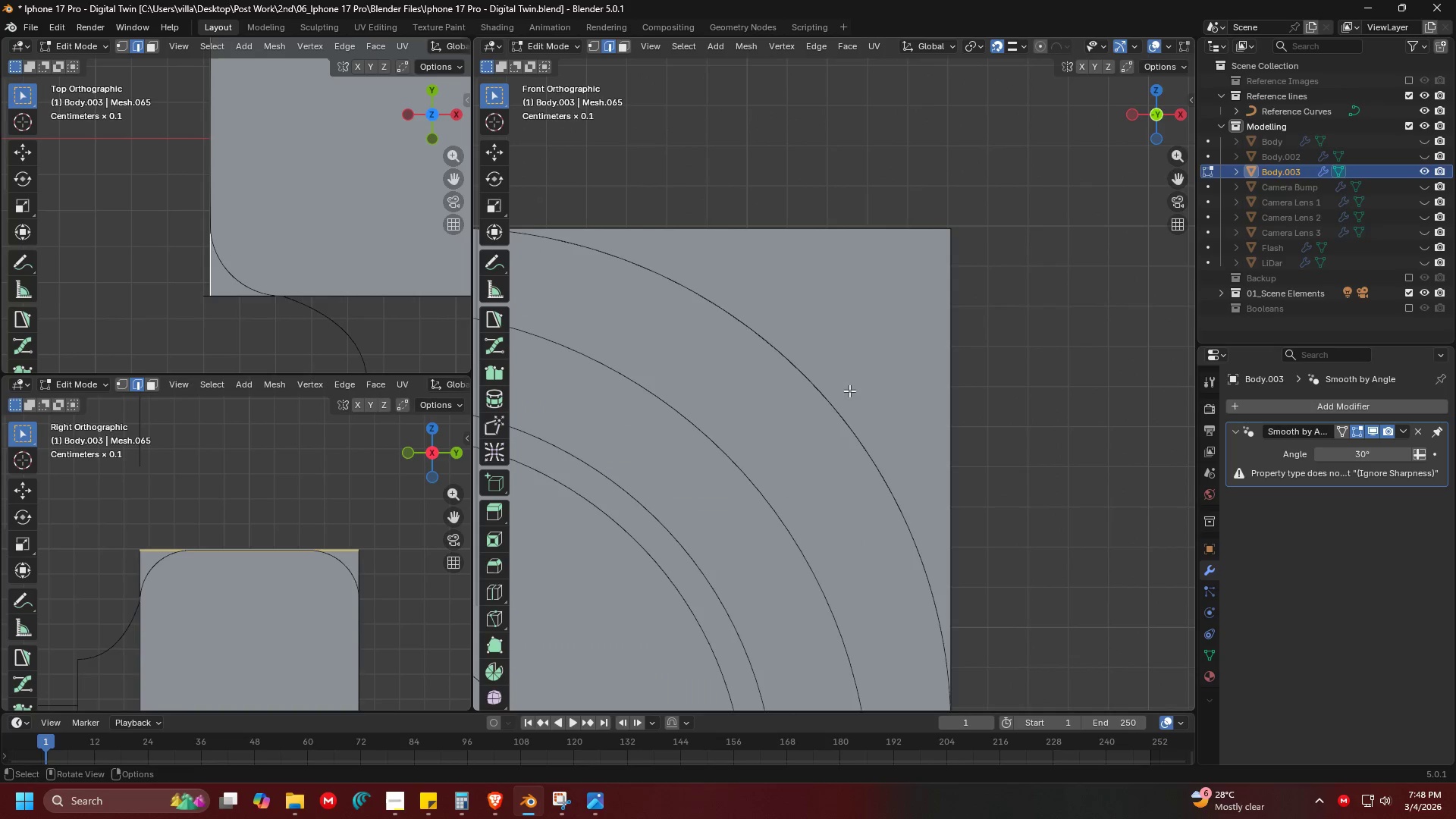 
key(Shift+ShiftLeft)
 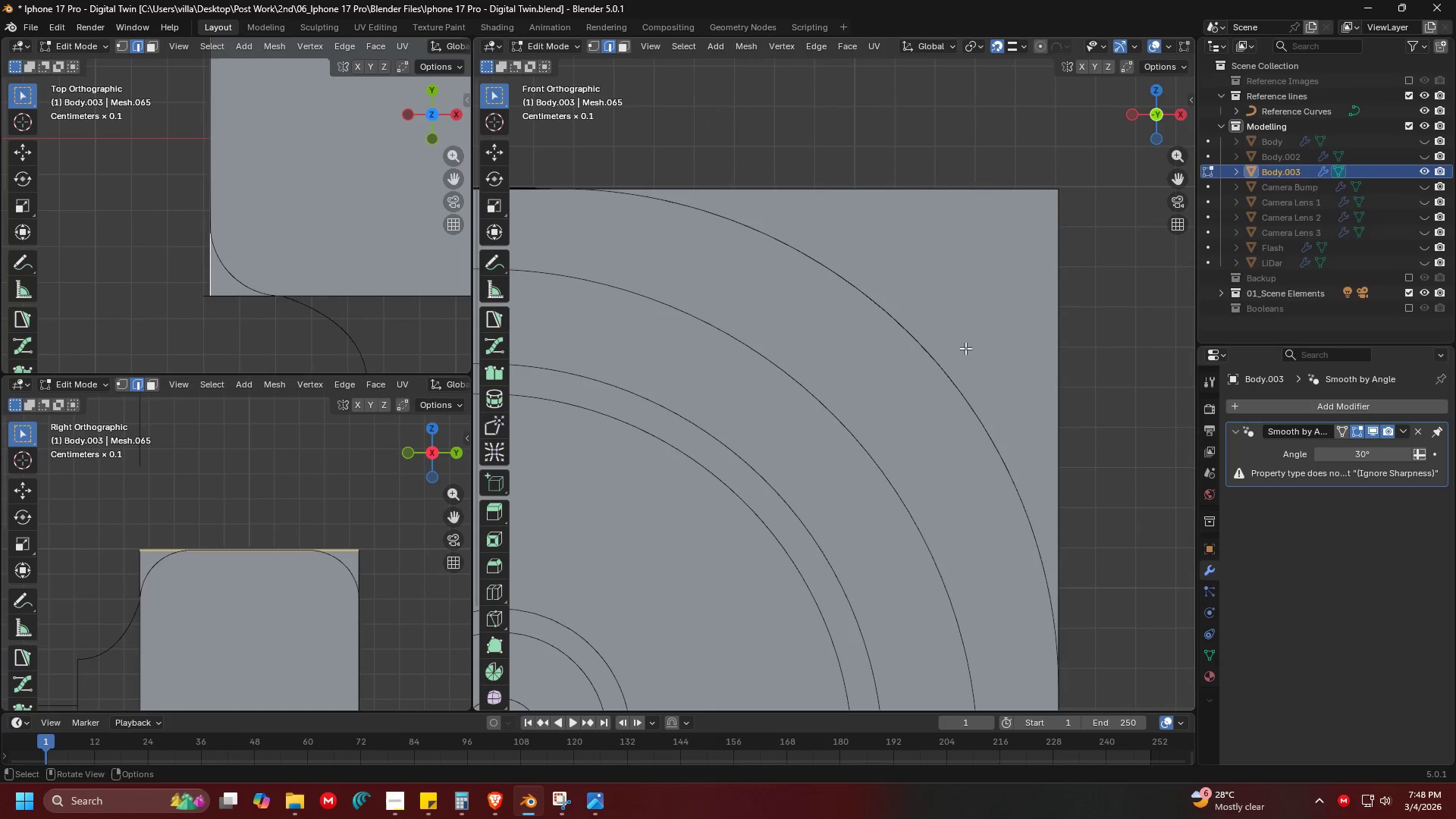 
key(Control+B)
 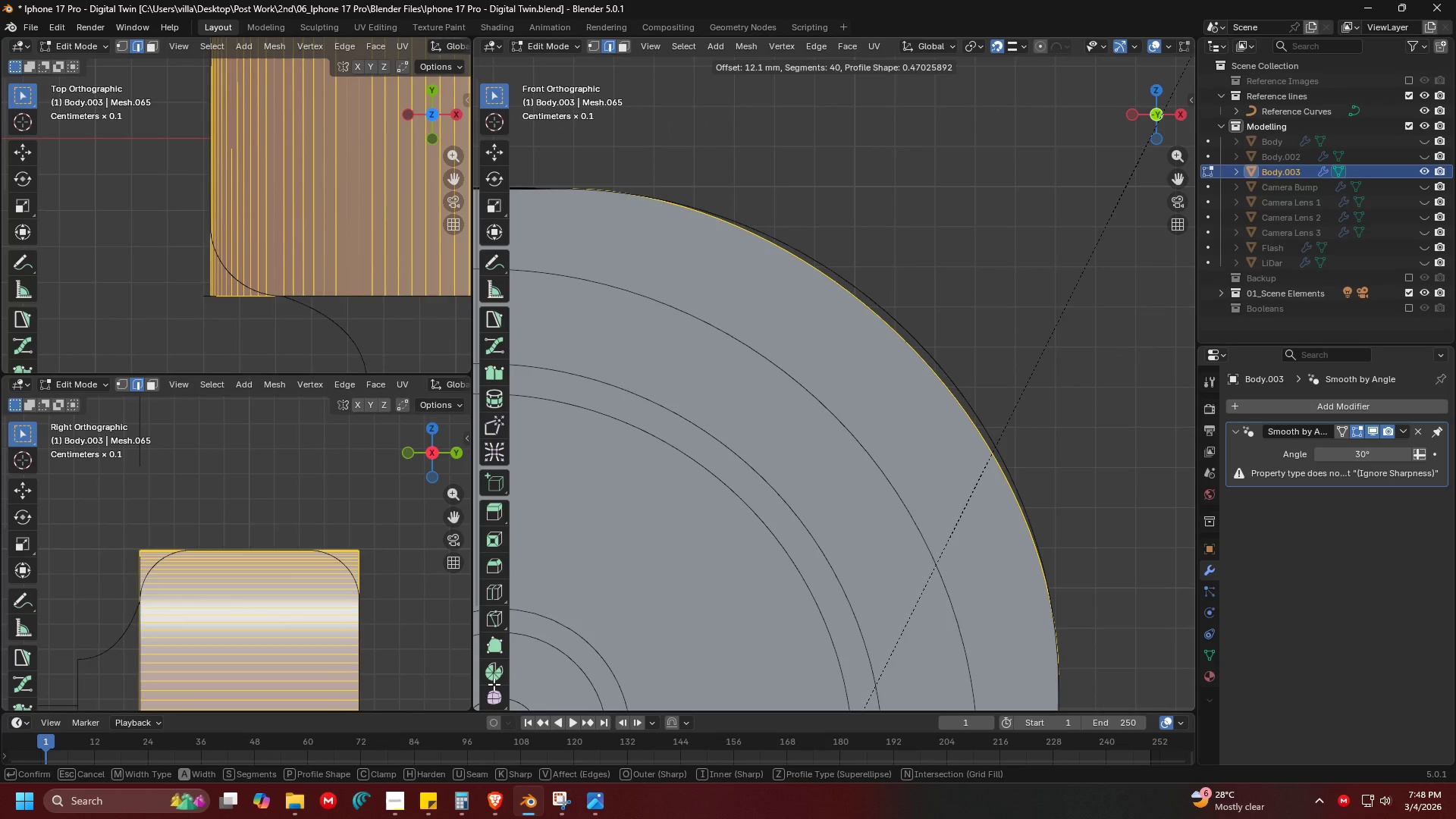 
key(P)
 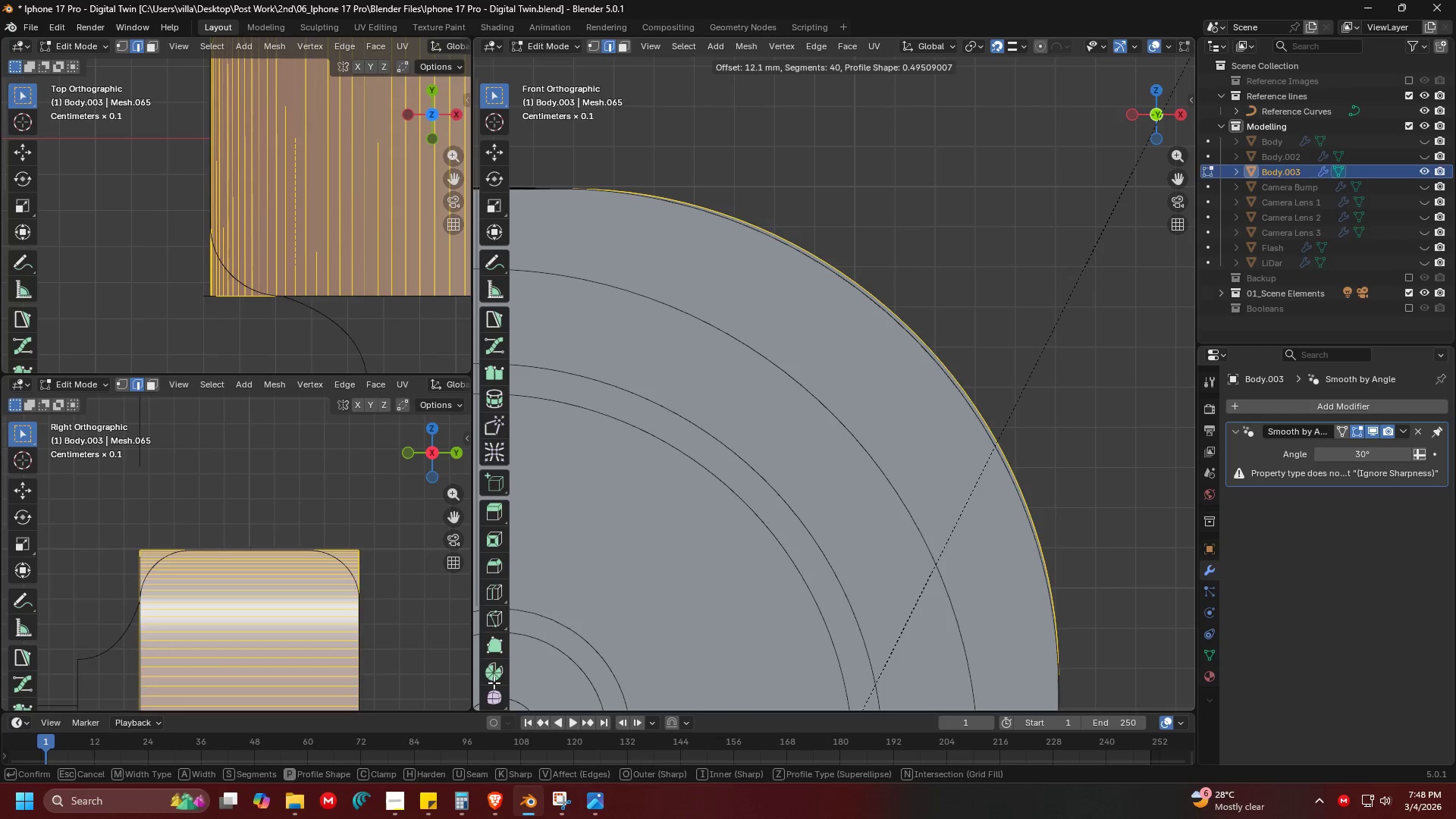 
left_click([493, 682])
 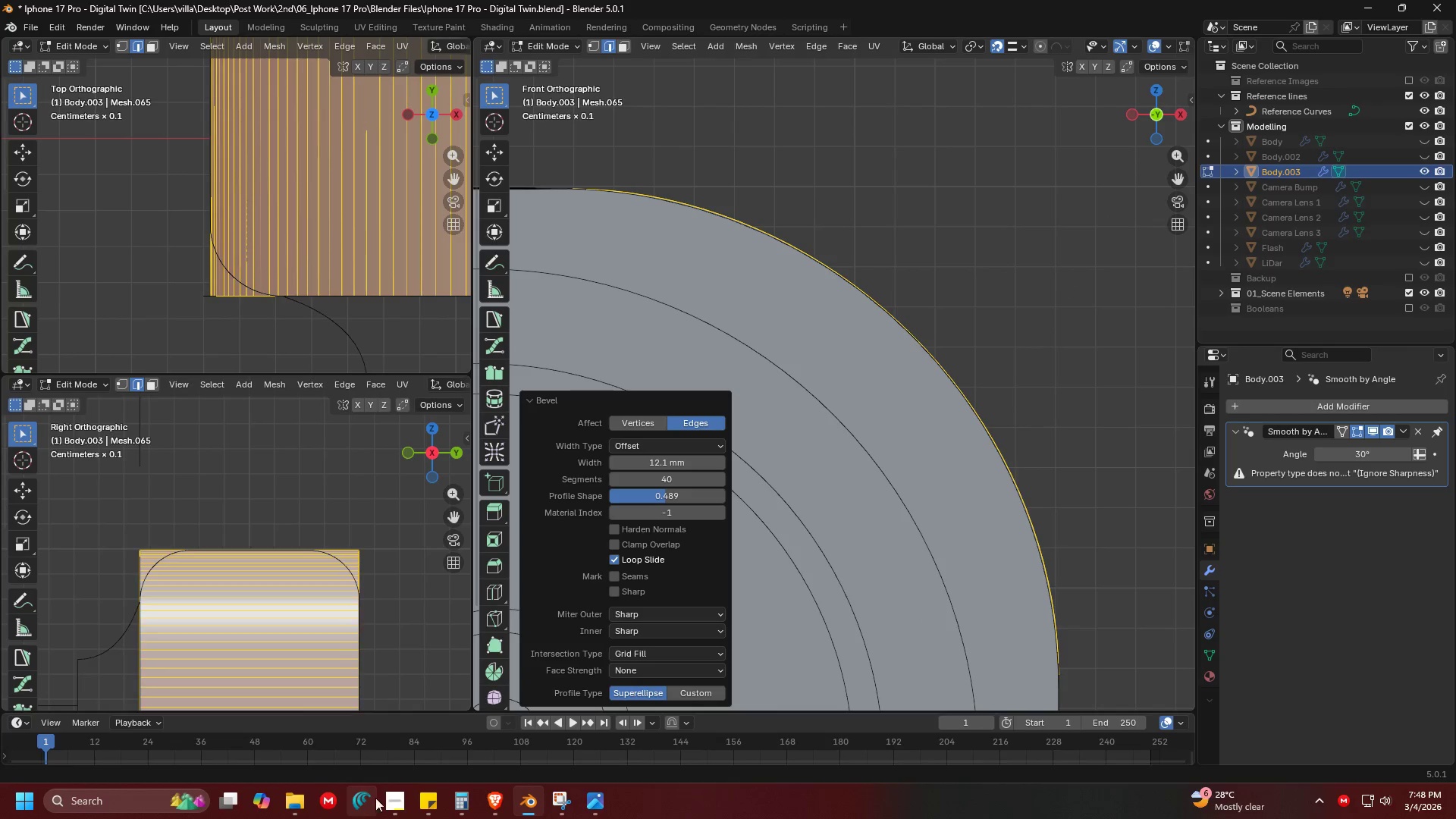 
key(Shift+ShiftLeft)
 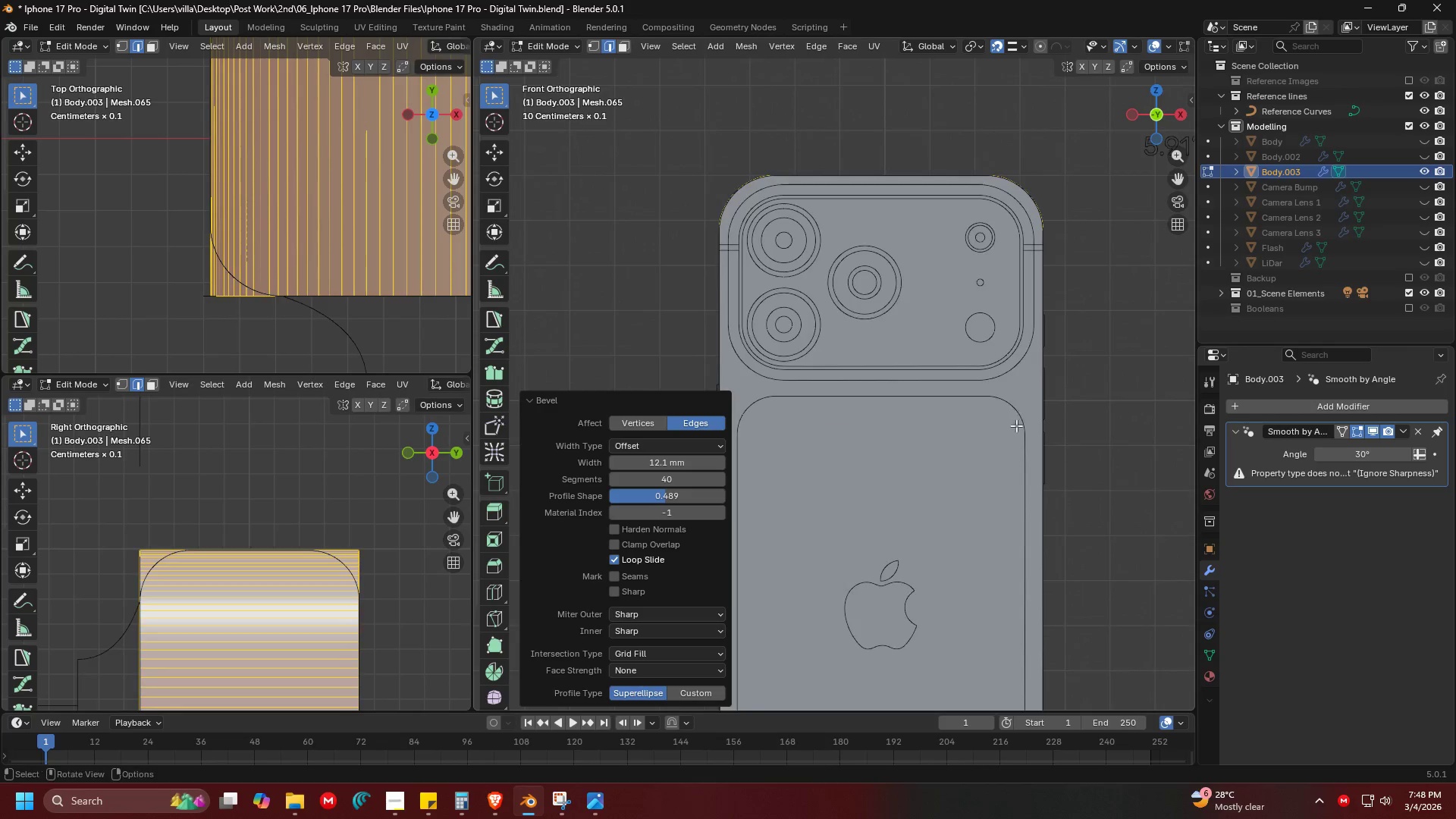 
hold_key(key=ShiftLeft, duration=0.36)
 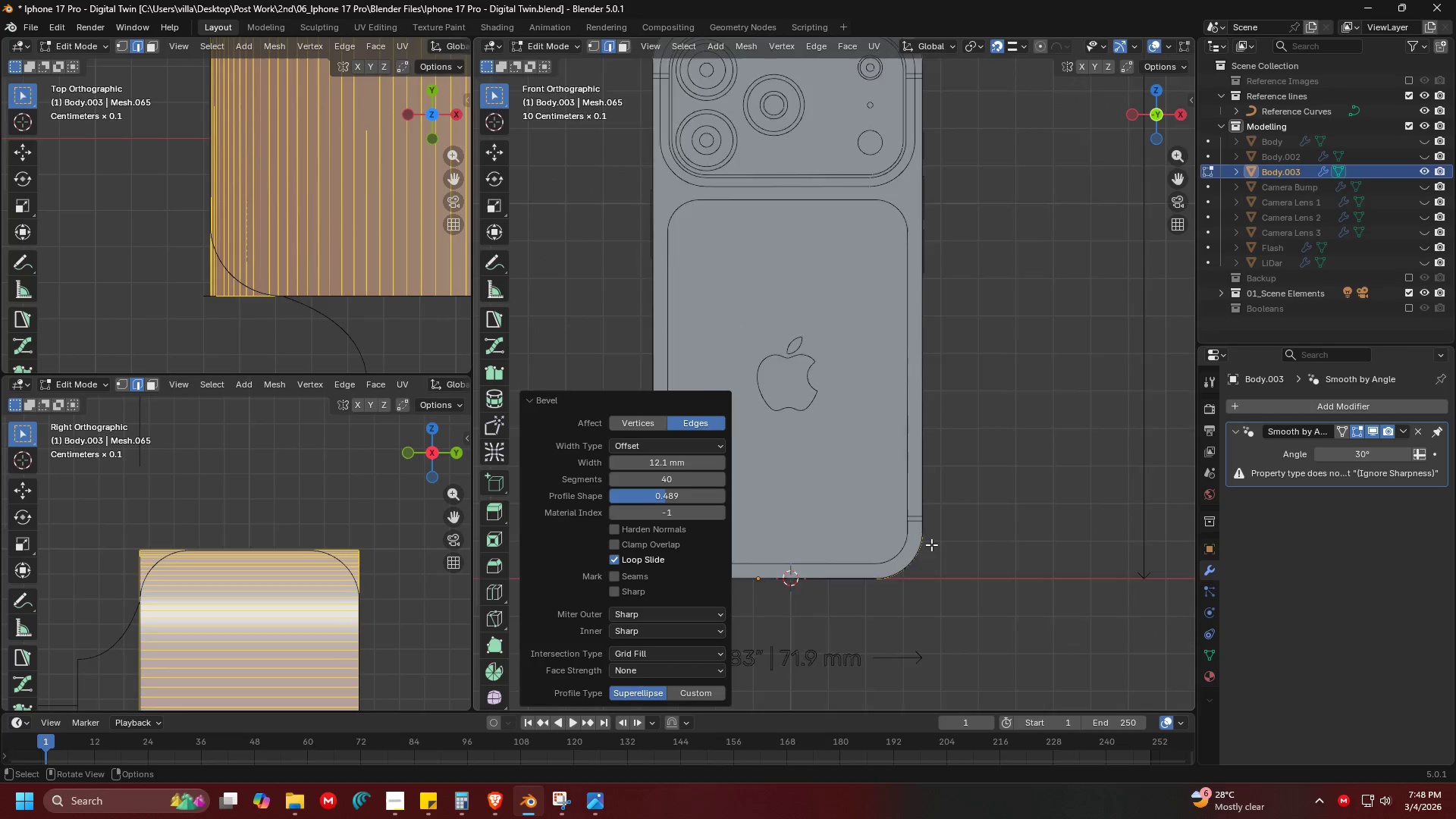 
scroll: coordinate [1005, 548], scroll_direction: down, amount: 13.0
 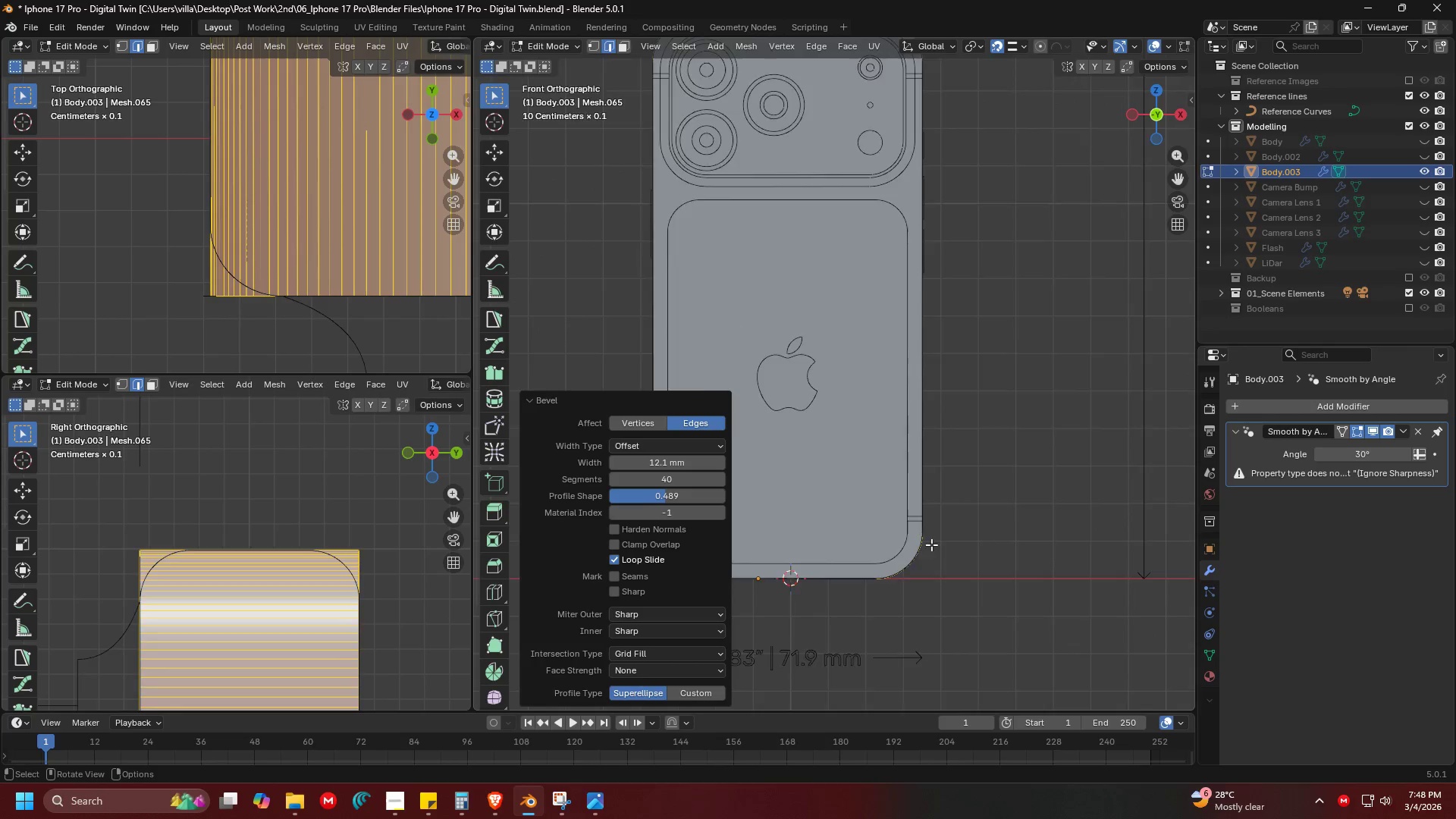 
hold_key(key=ShiftLeft, duration=0.8)
 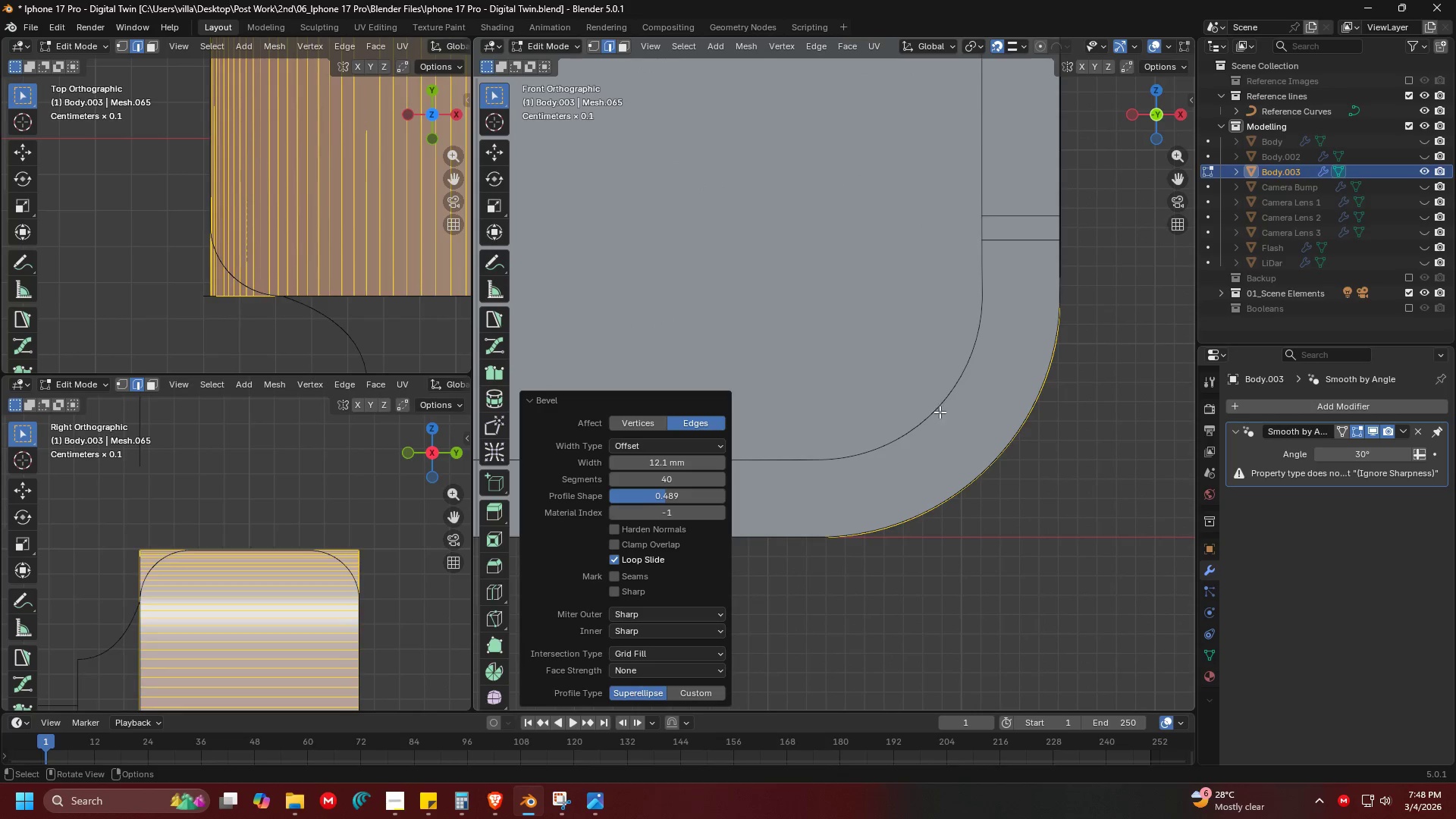 
scroll: coordinate [918, 397], scroll_direction: up, amount: 10.0
 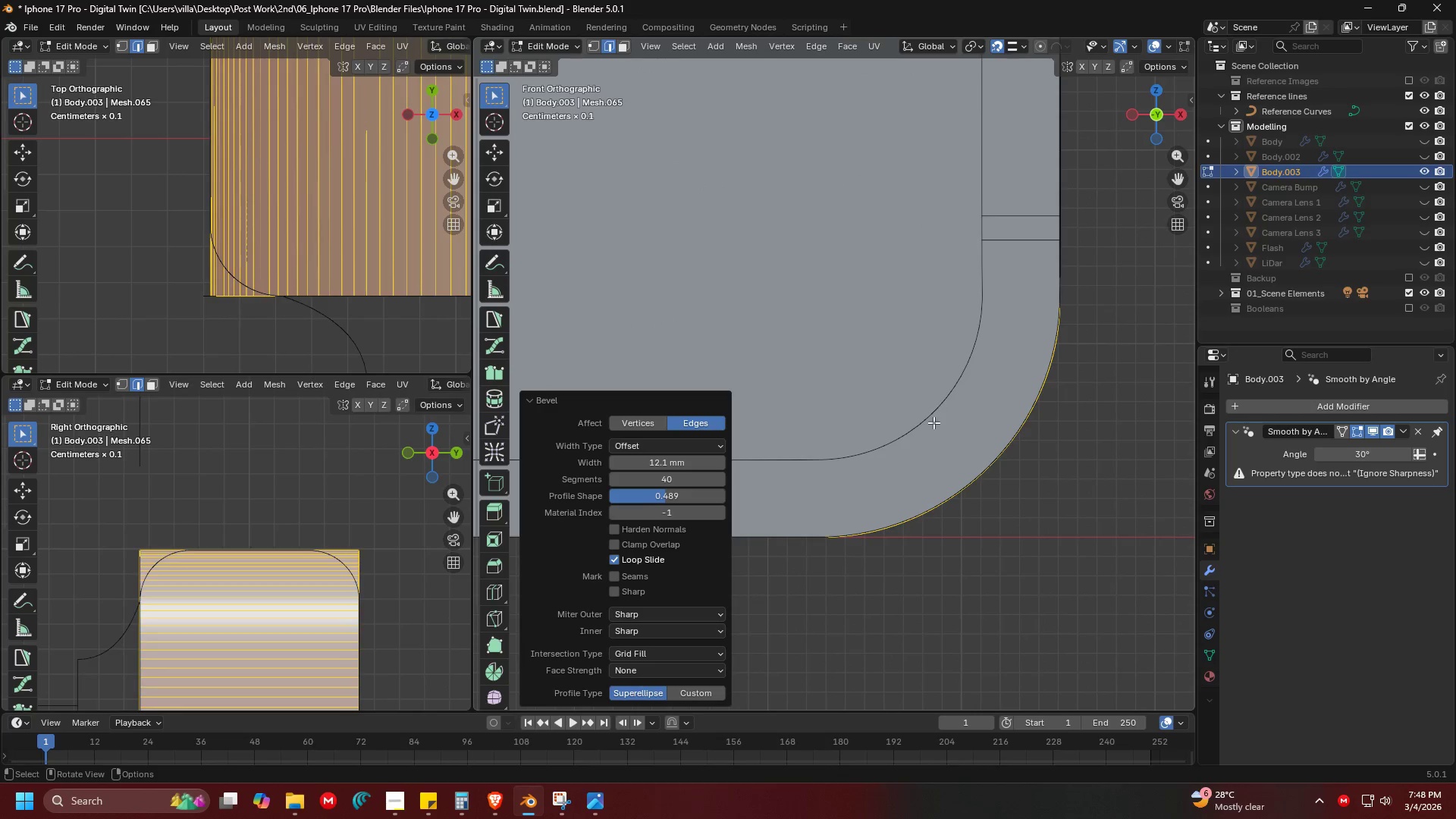 
key(Shift+ShiftLeft)
 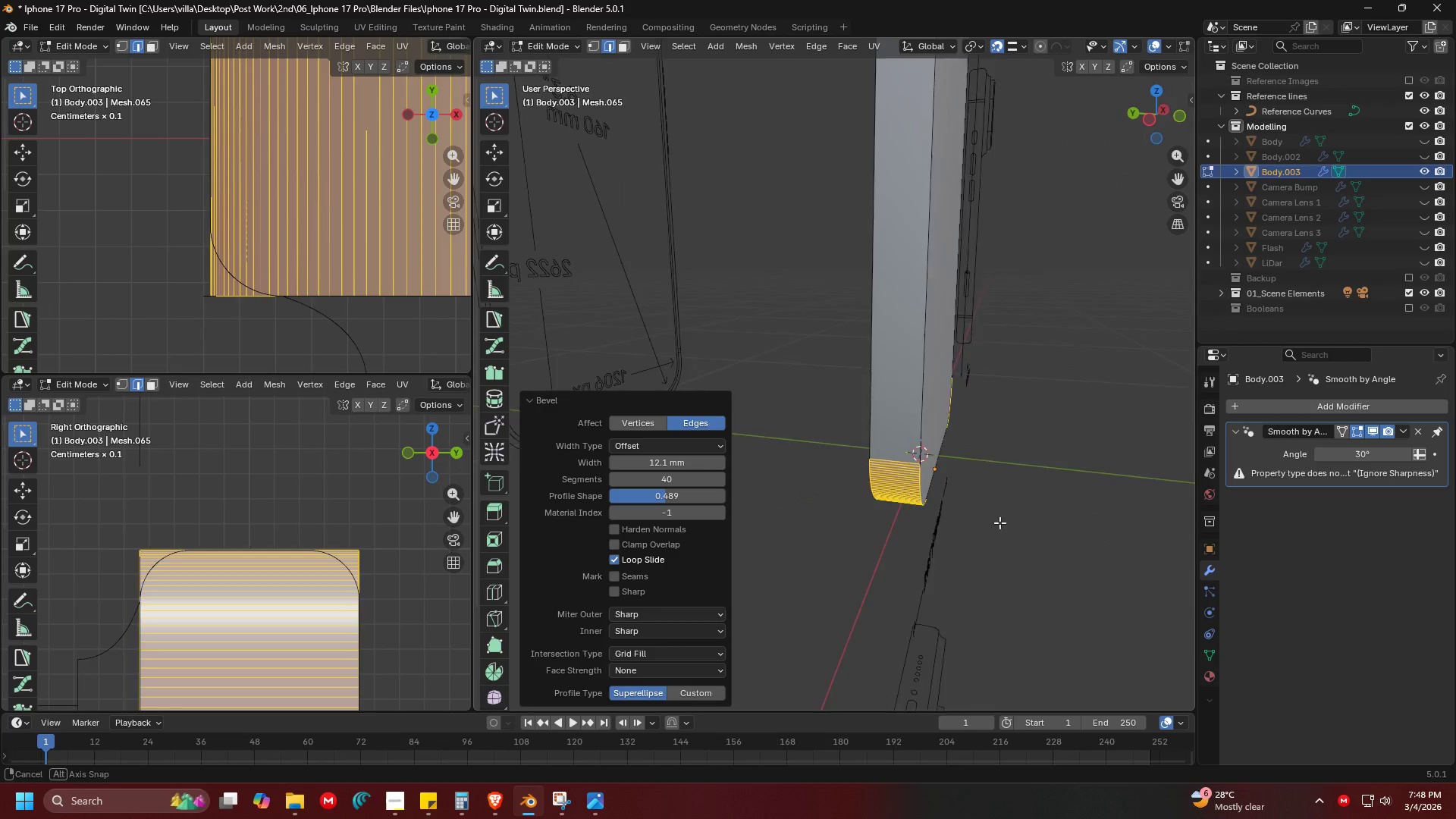 
scroll: coordinate [833, 494], scroll_direction: down, amount: 9.0
 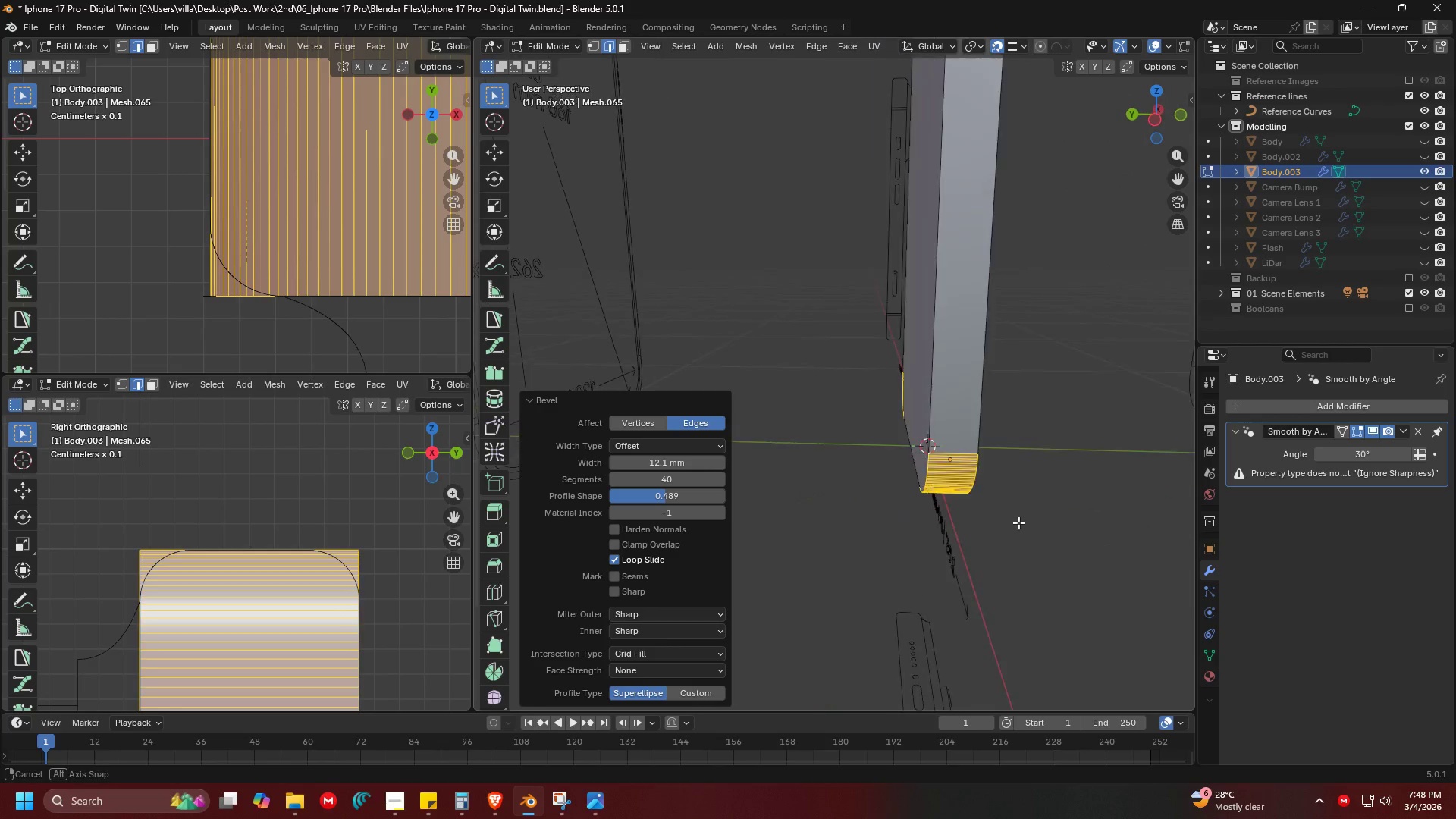 
key(Shift+ShiftLeft)
 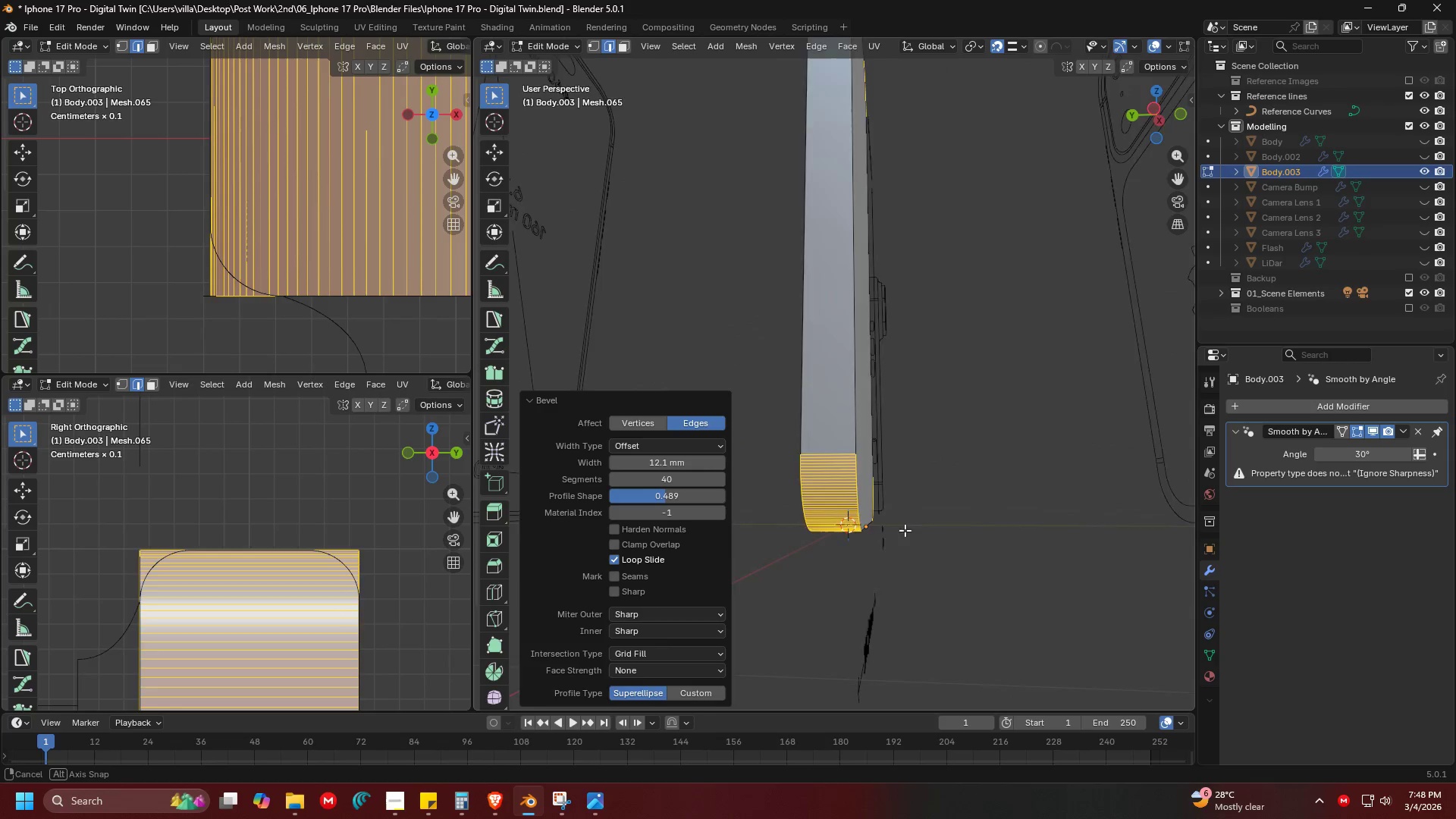 
scroll: coordinate [925, 494], scroll_direction: up, amount: 3.0
 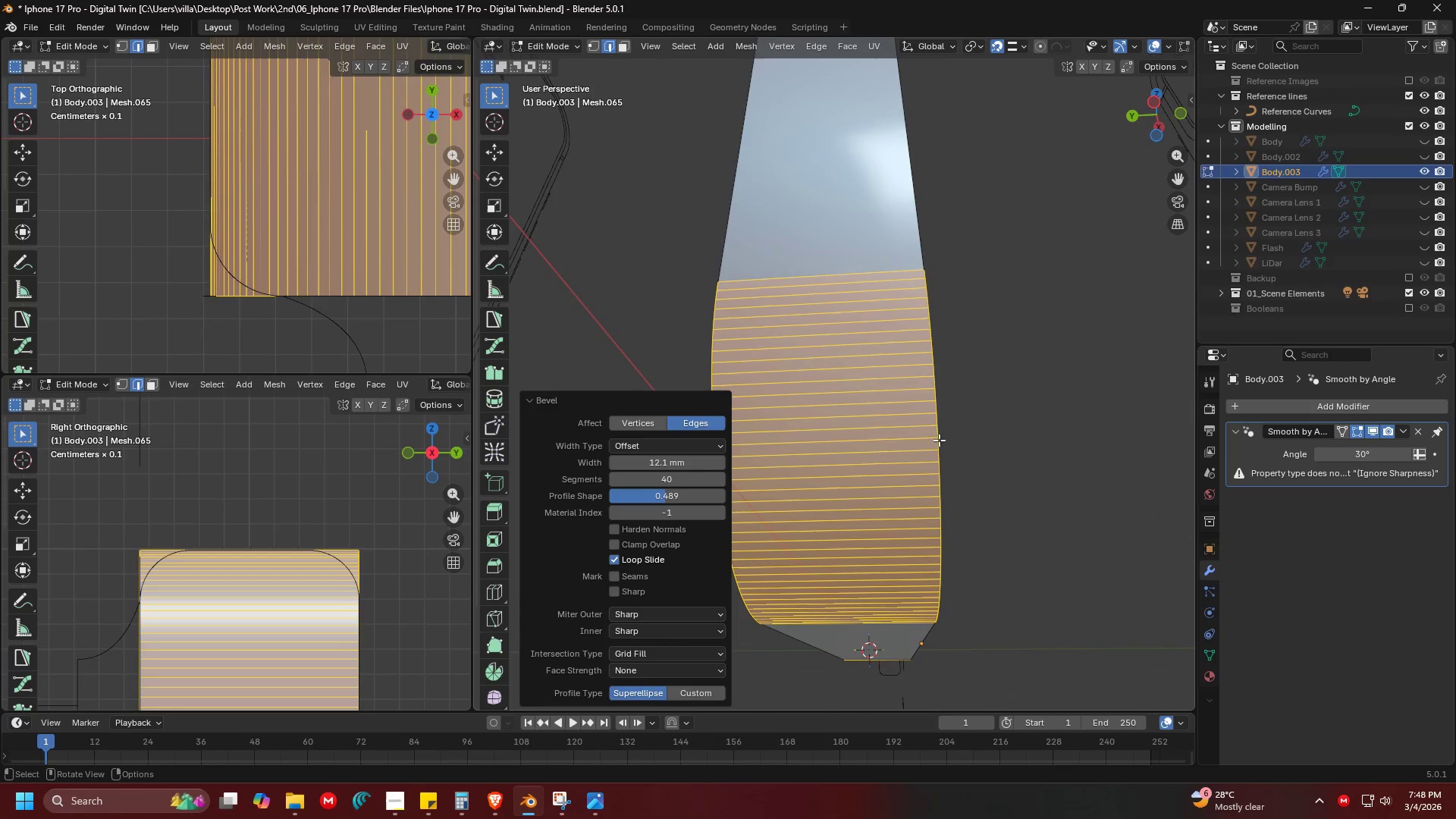 
hold_key(key=AltLeft, duration=0.81)
 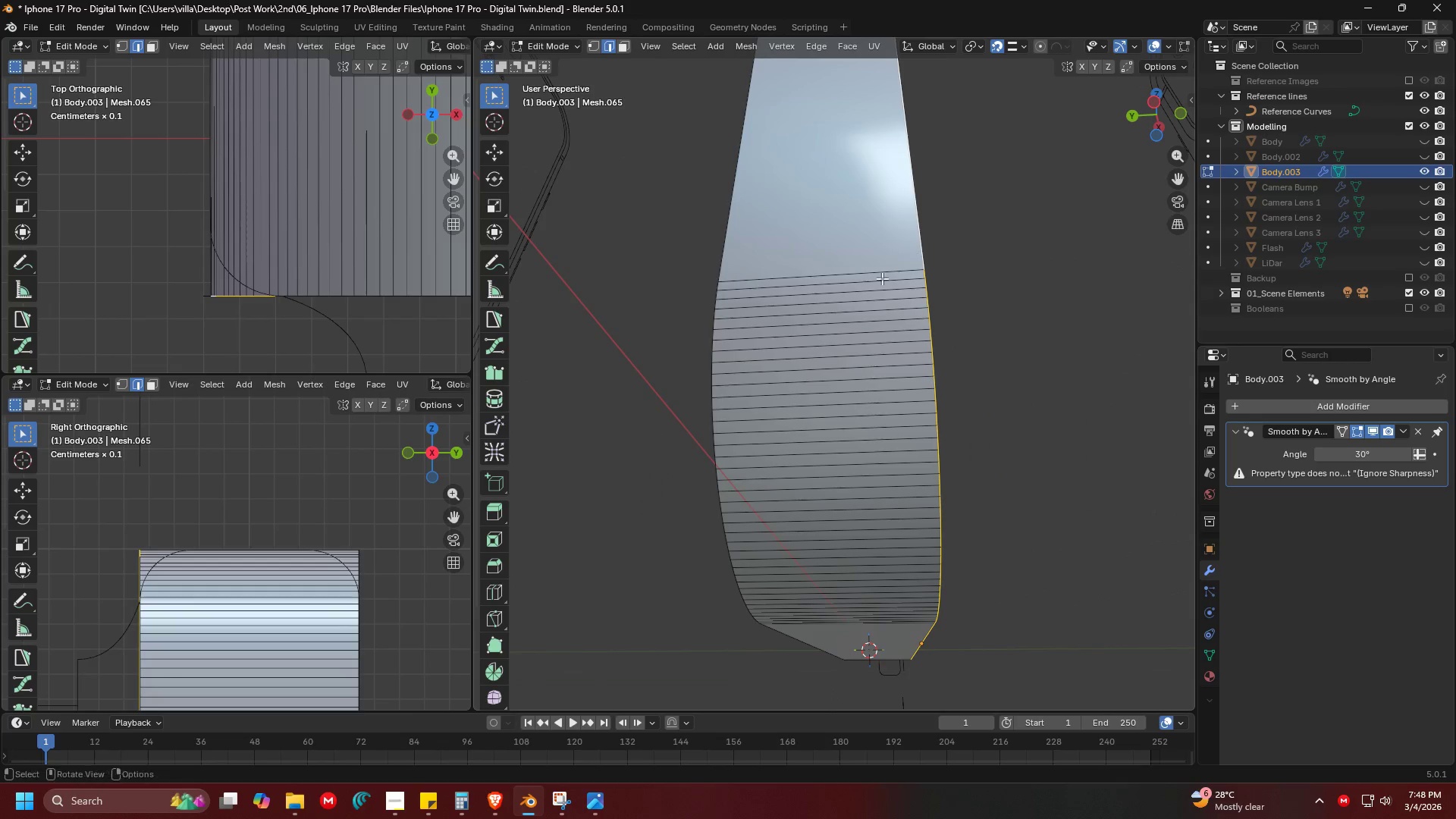 
hold_key(key=ShiftLeft, duration=0.61)
hold_key(key=AltLeft, duration=0.44)
left_click([725, 250])
 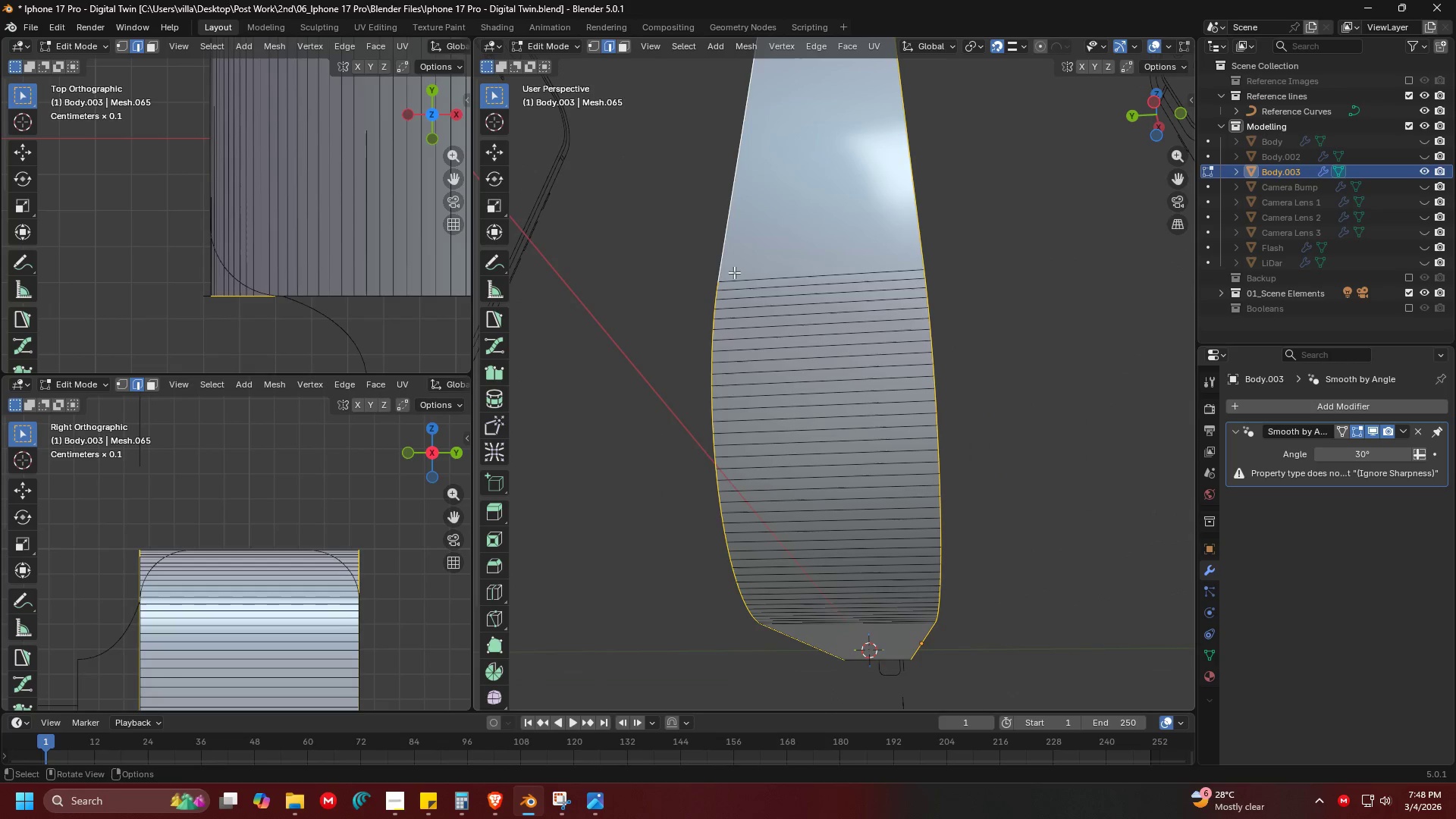 
key(Shift+ShiftLeft)
 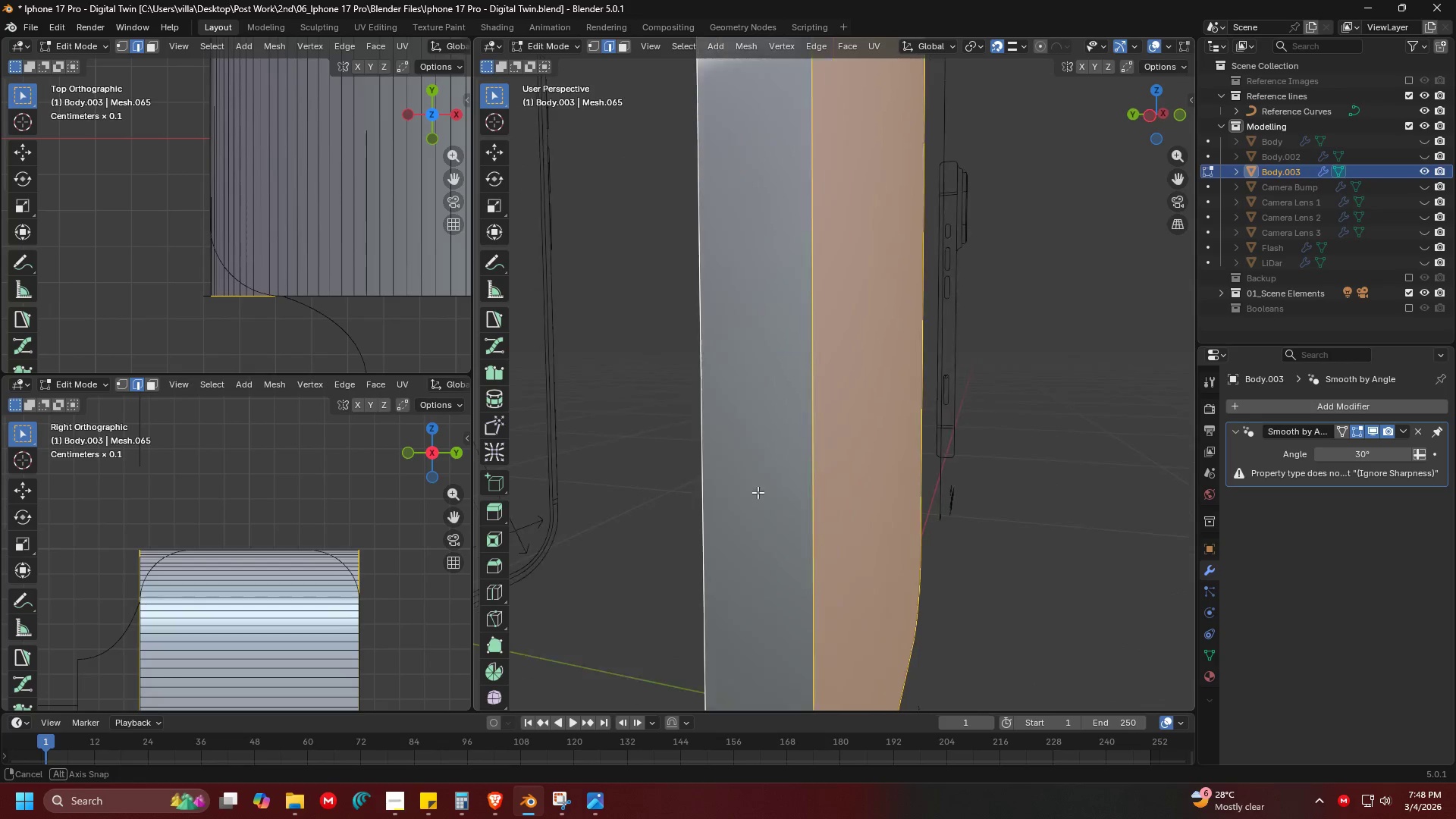 
key(Shift+ShiftLeft)
 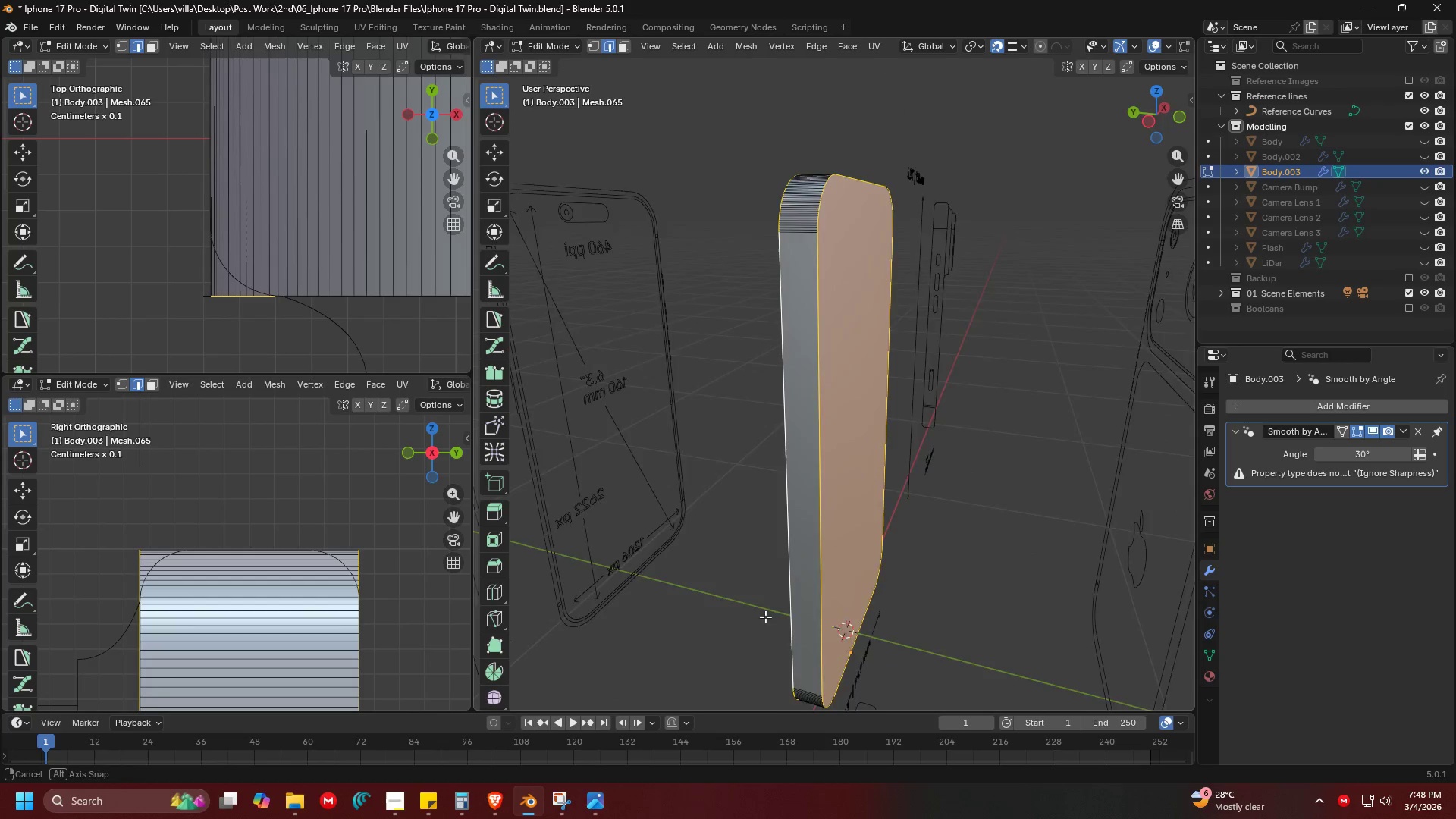 
scroll: coordinate [769, 463], scroll_direction: down, amount: 4.0
 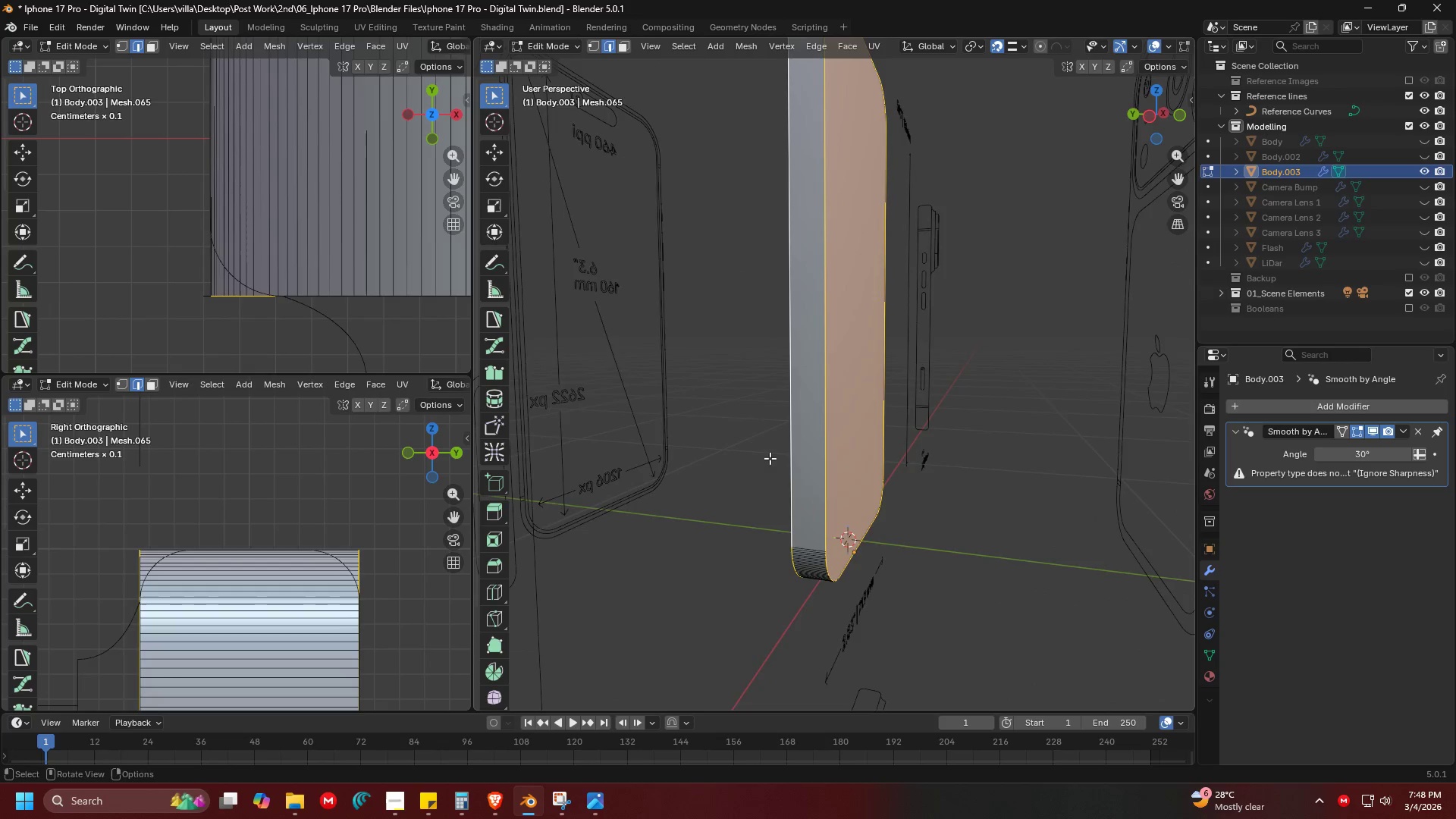 
key(Shift+ShiftLeft)
 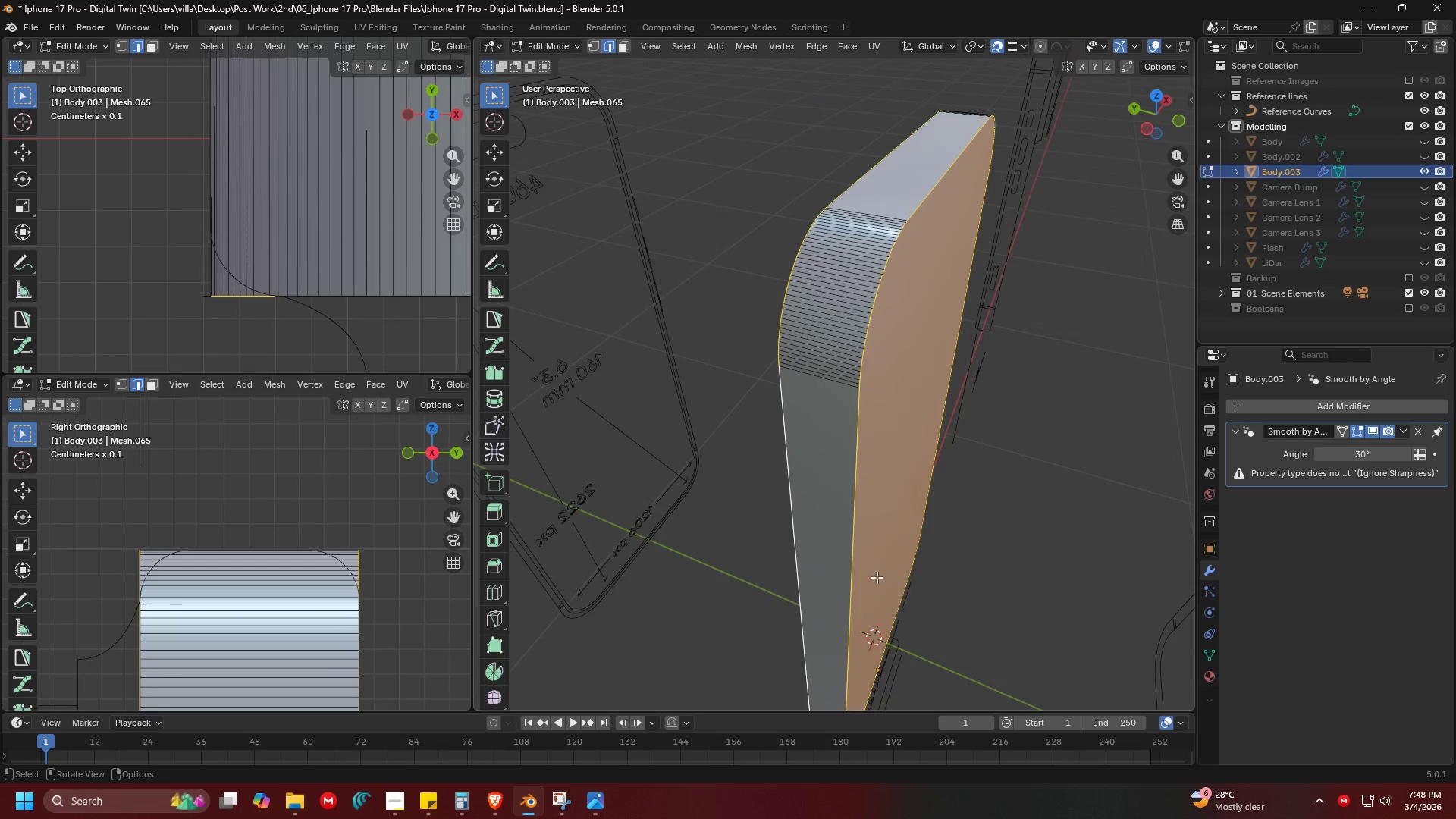 
key(Shift+ShiftLeft)
 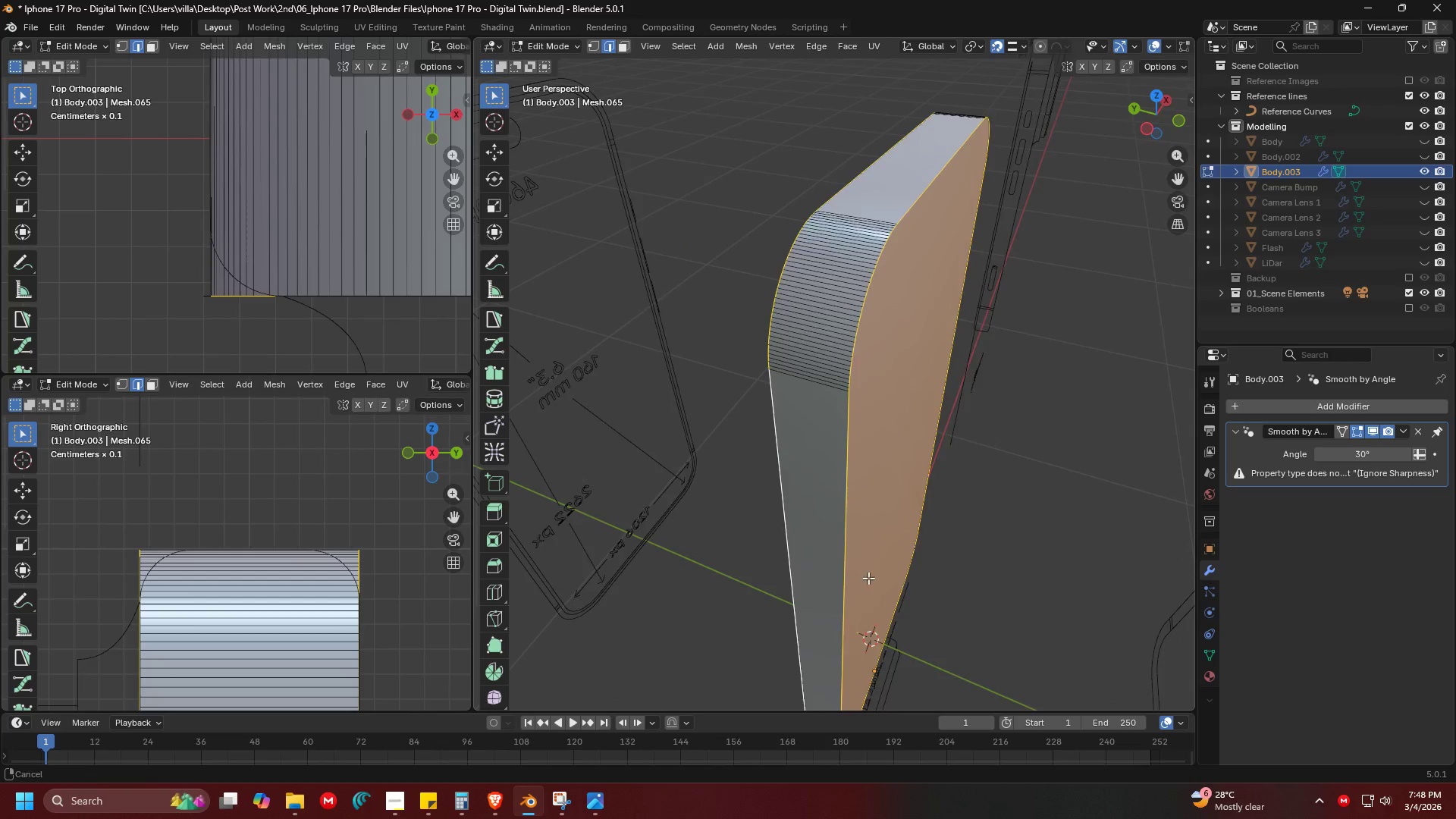 
scroll: coordinate [877, 577], scroll_direction: up, amount: 2.0
 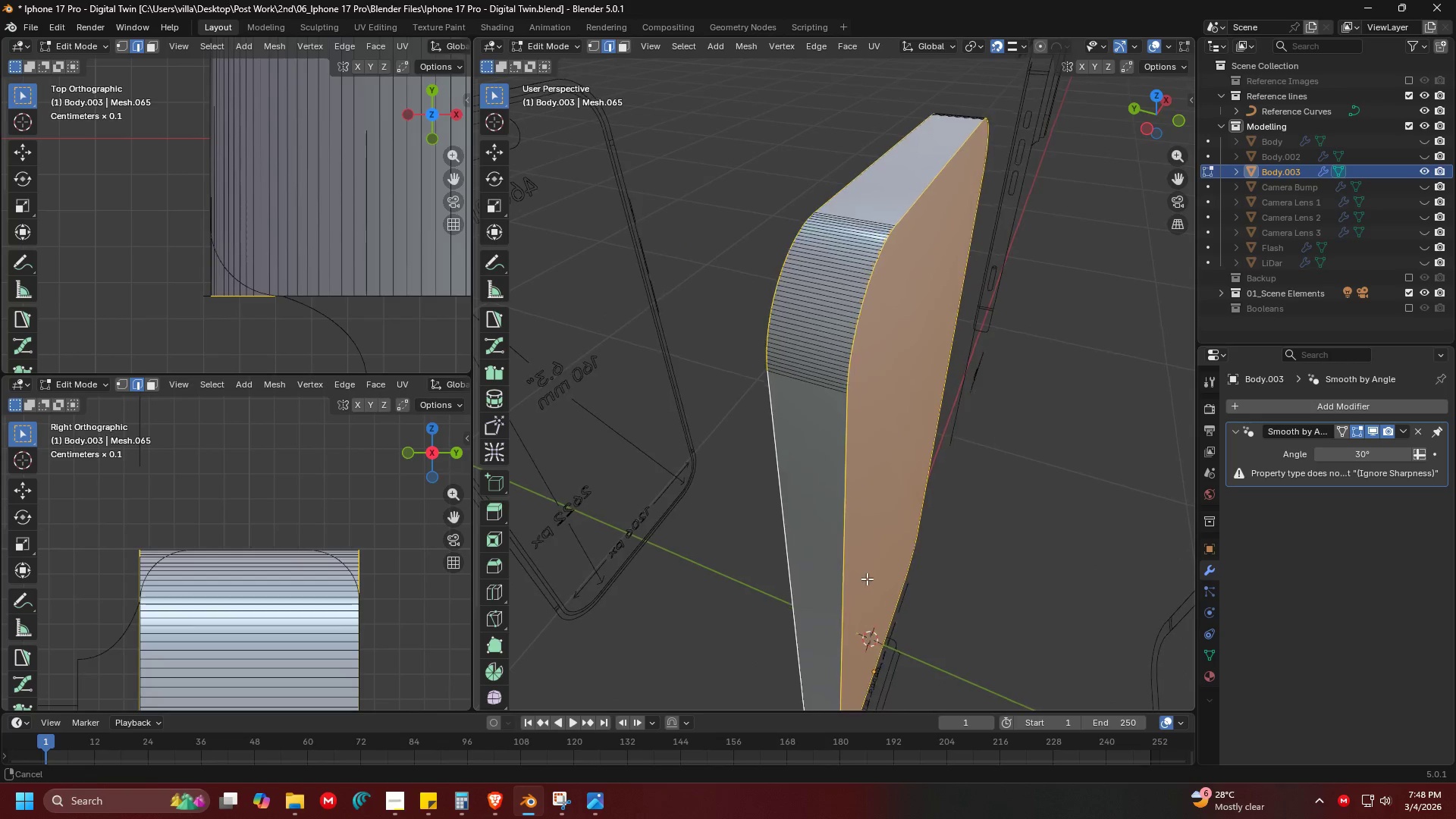 
hold_key(key=ShiftLeft, duration=0.36)
 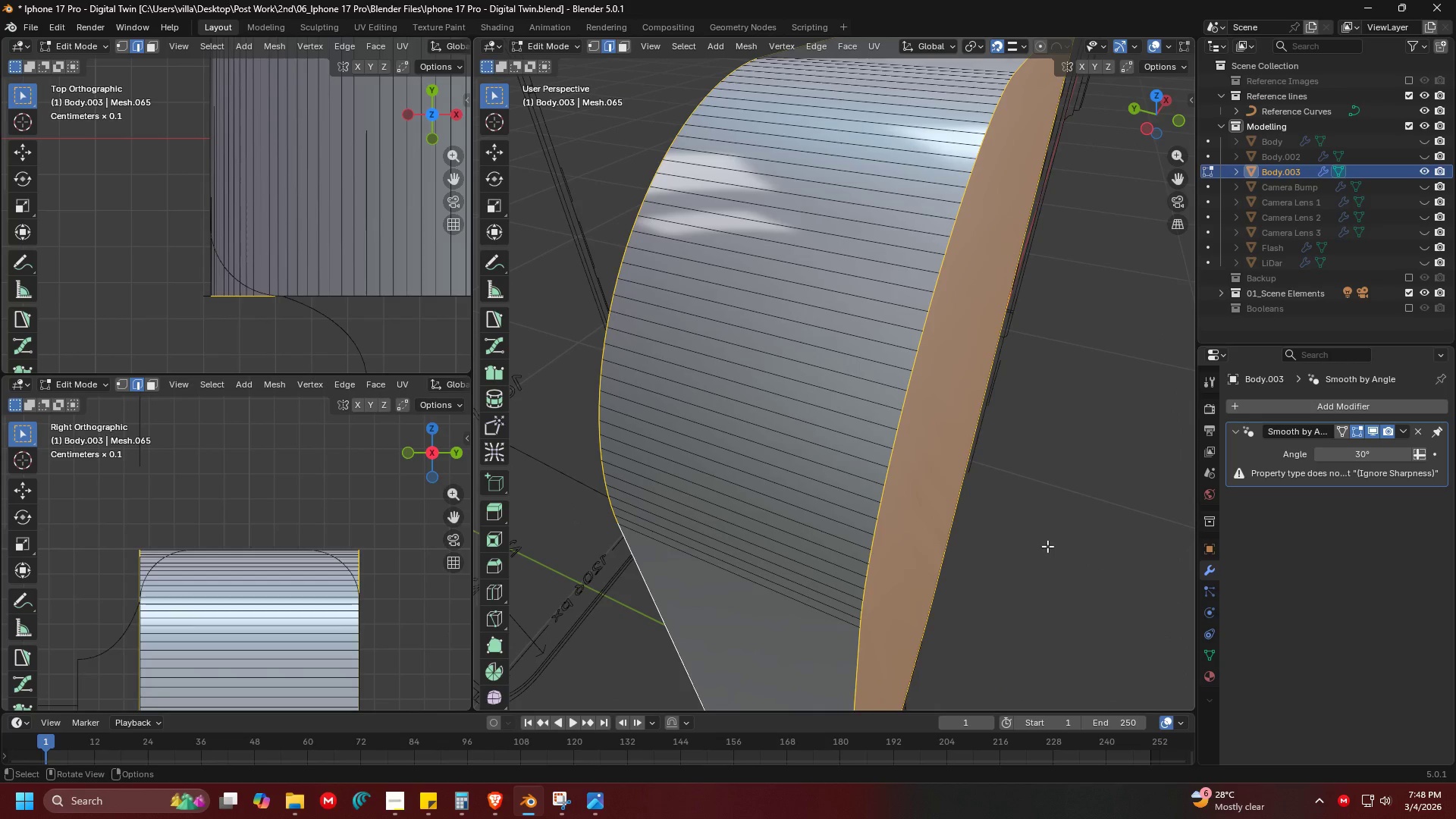 
scroll: coordinate [867, 579], scroll_direction: up, amount: 2.0
 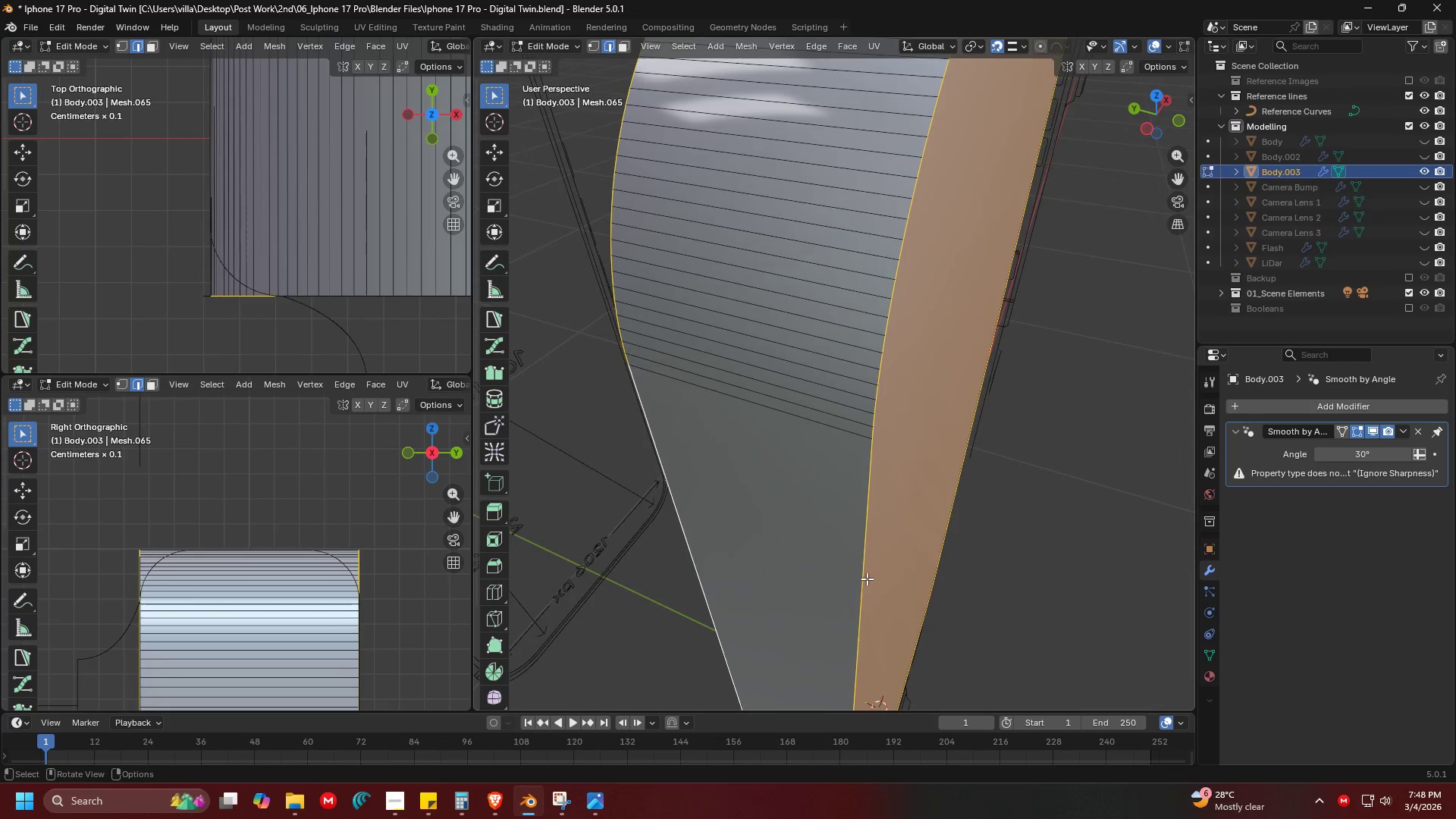 
hold_key(key=ShiftLeft, duration=0.66)
 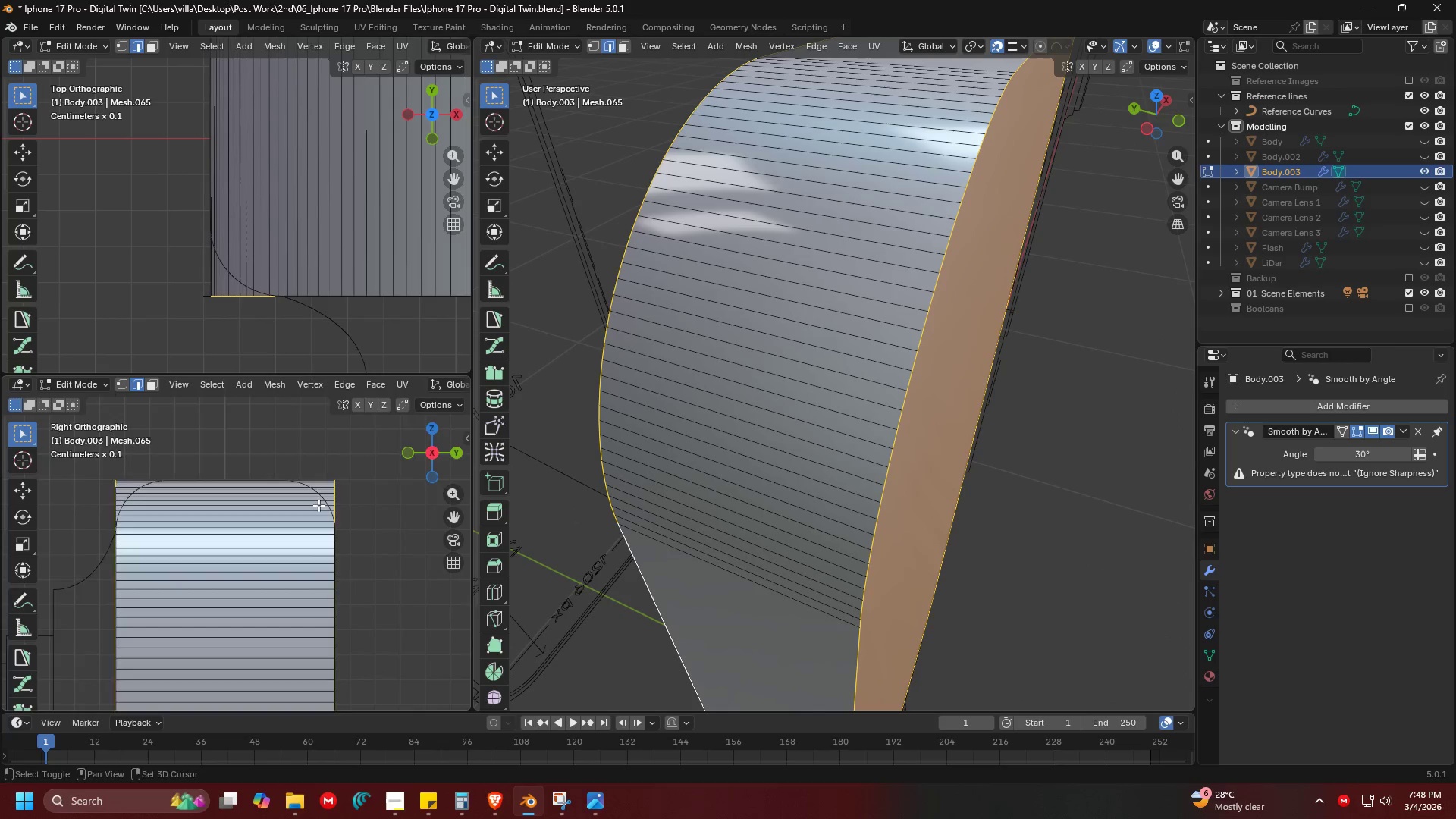 
hold_key(key=ShiftLeft, duration=0.86)
 